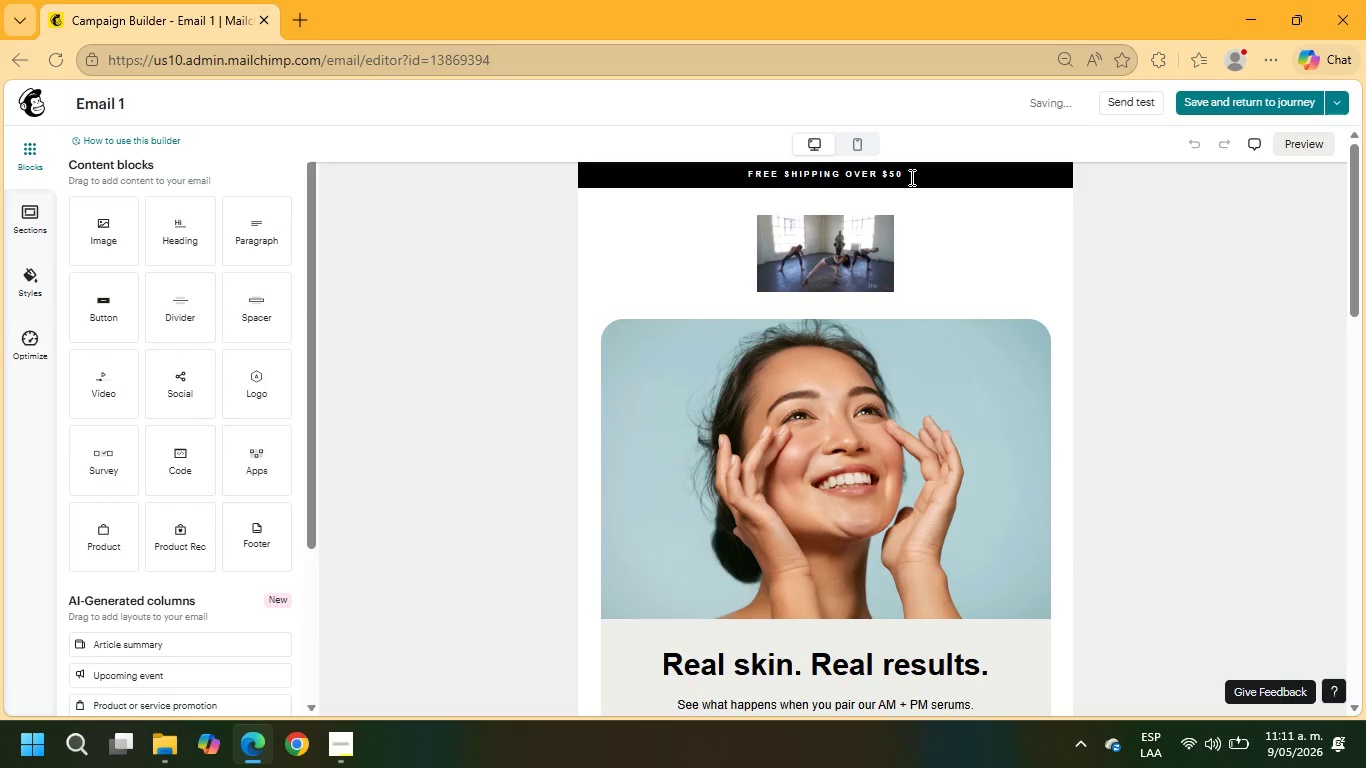 
left_click_drag(start_coordinate=[910, 177], to_coordinate=[682, 183])
 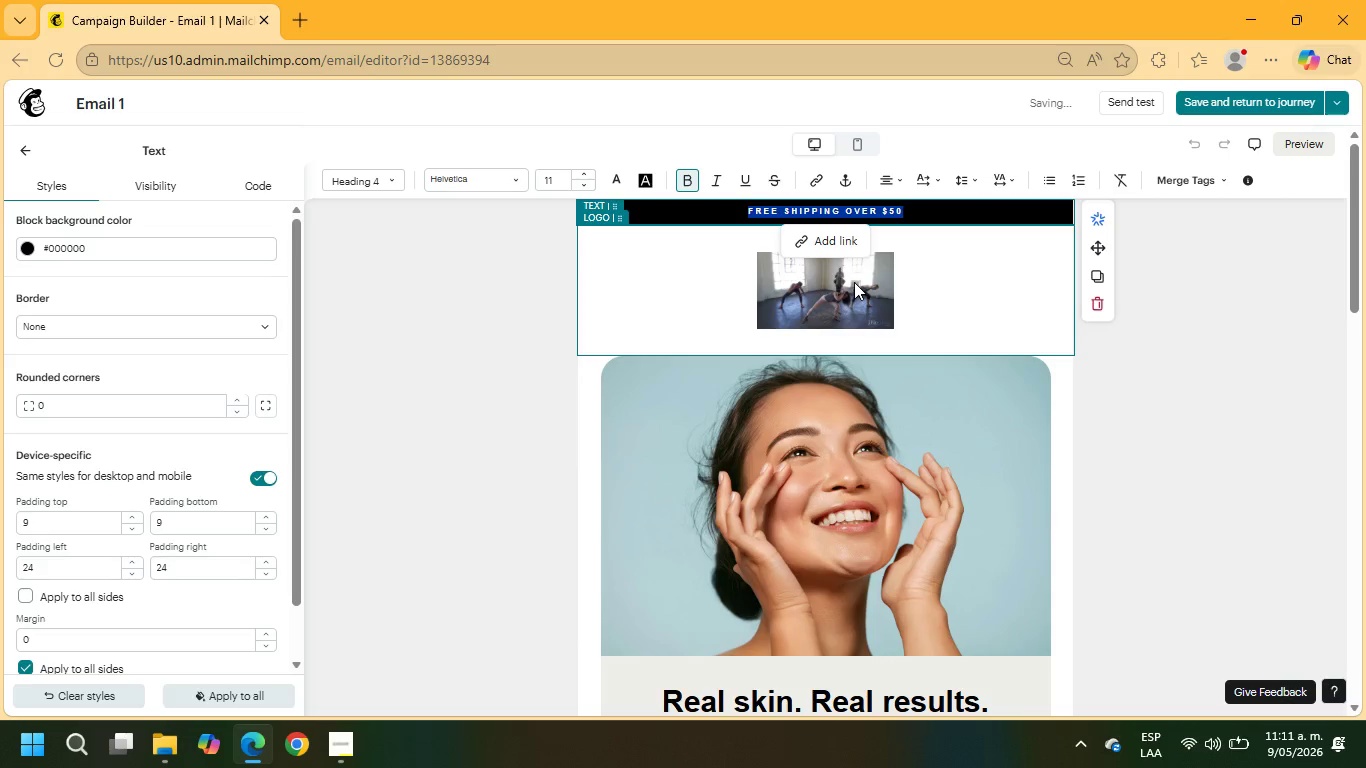 
type(Your personalized Skin ca)
key(Backspace)
type(are Re)
key(Backspace)
key(Backspace)
type(recovery guida)
 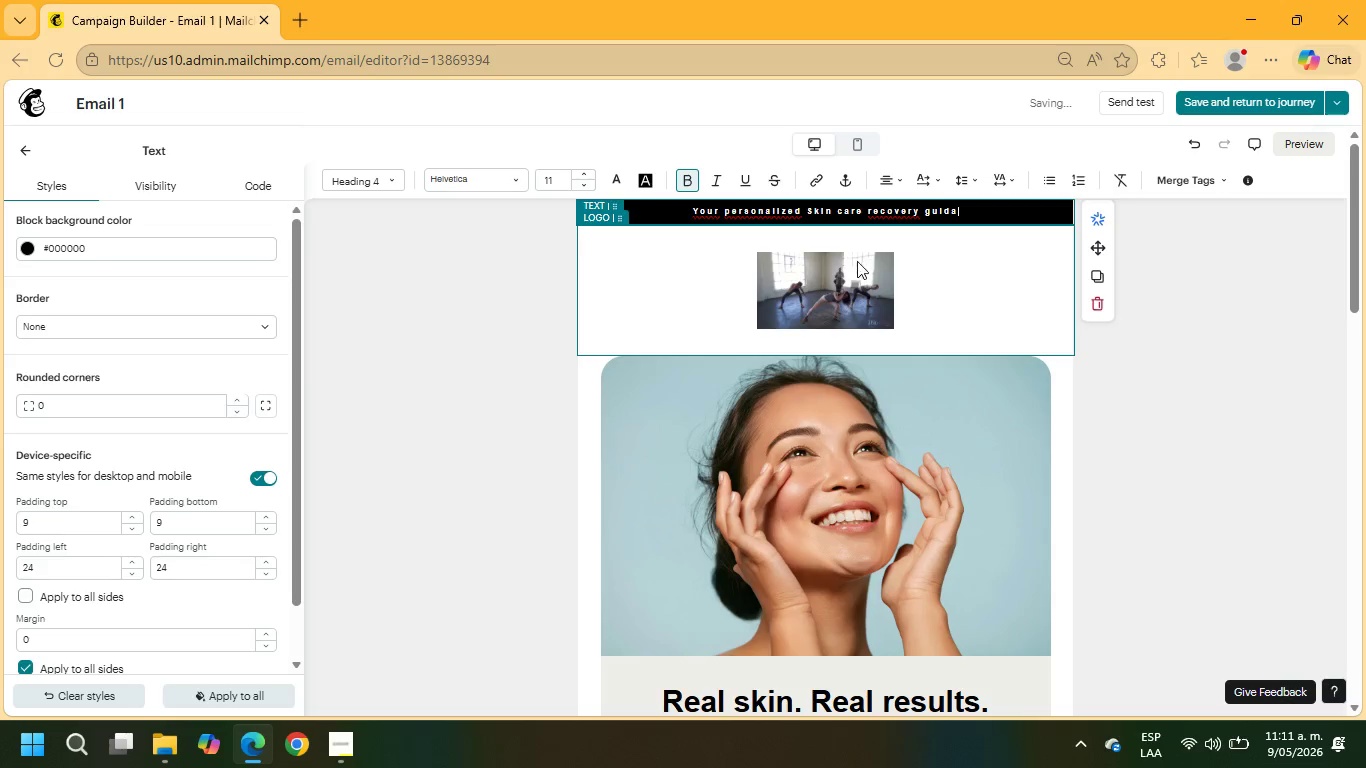 
left_click([858, 247])
 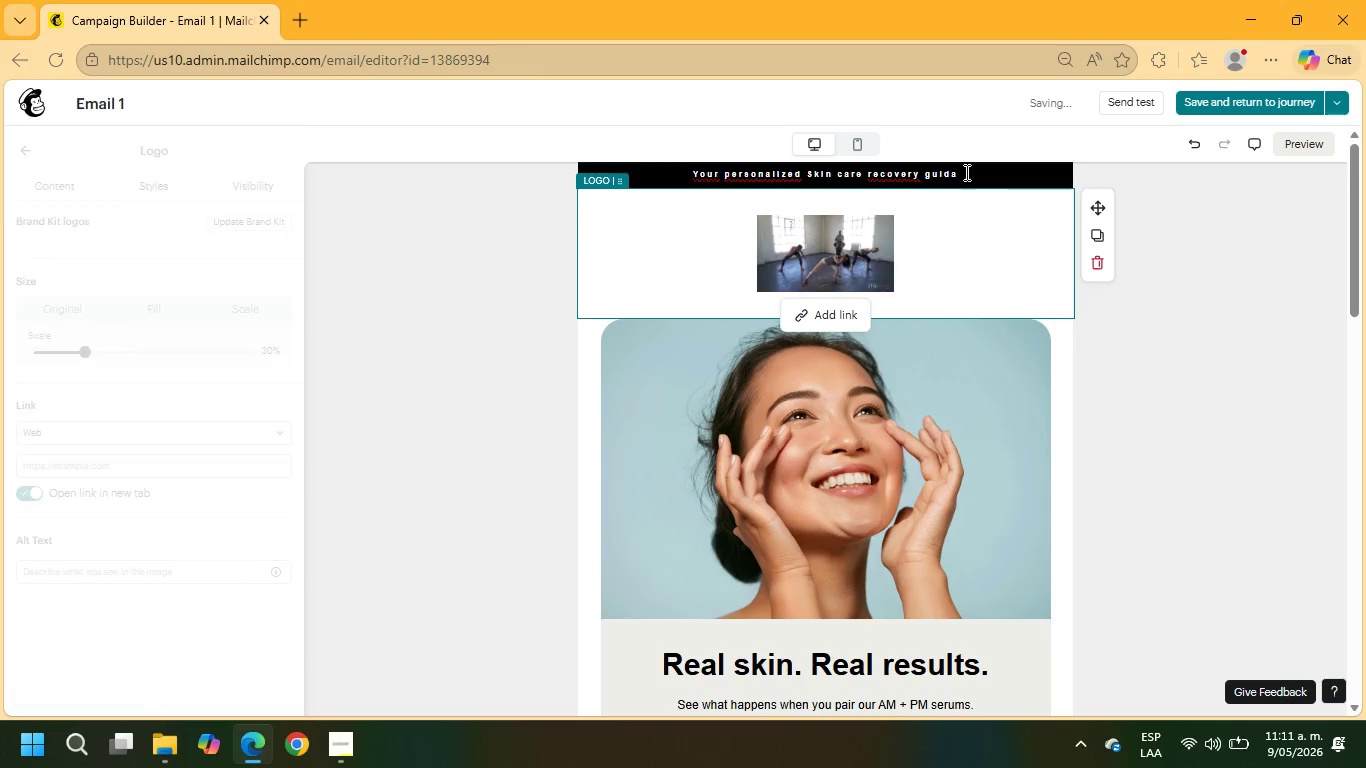 
left_click([965, 172])
 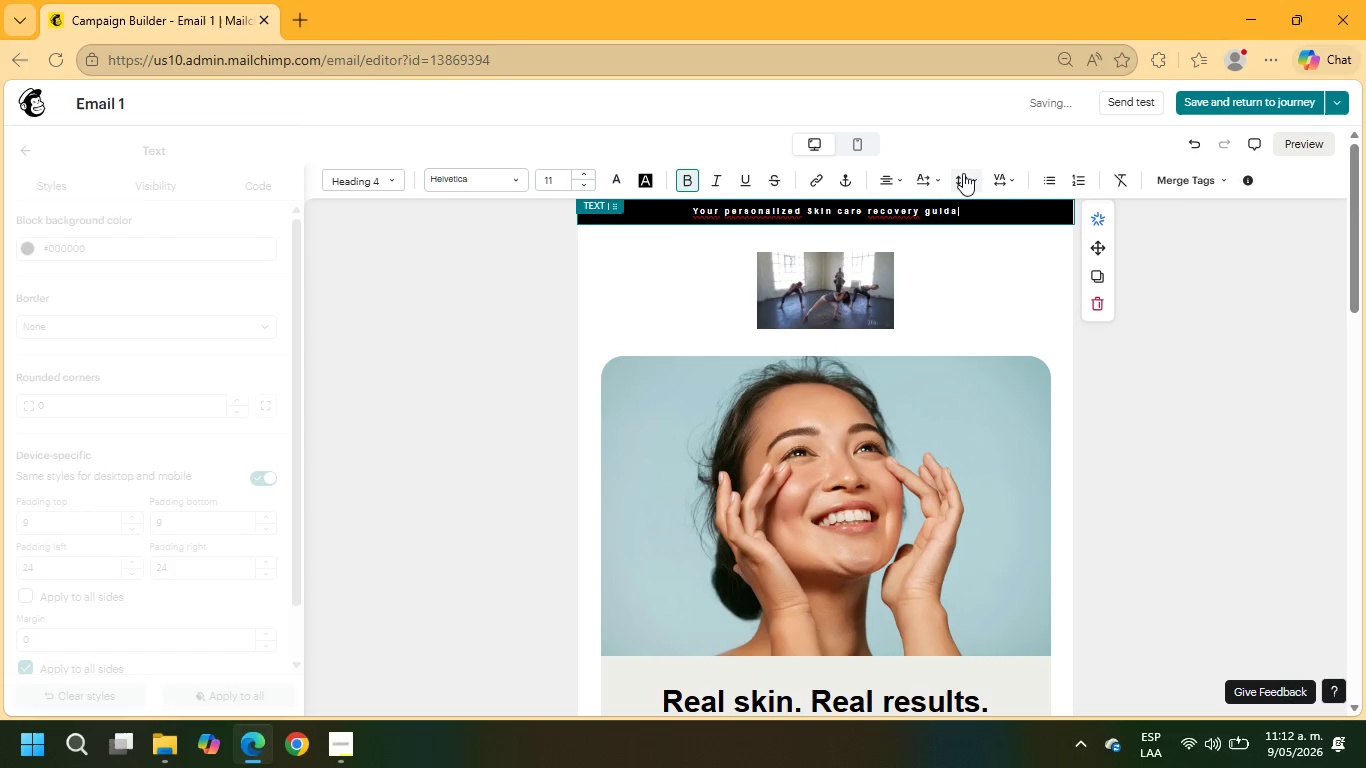 
key(Backspace)
 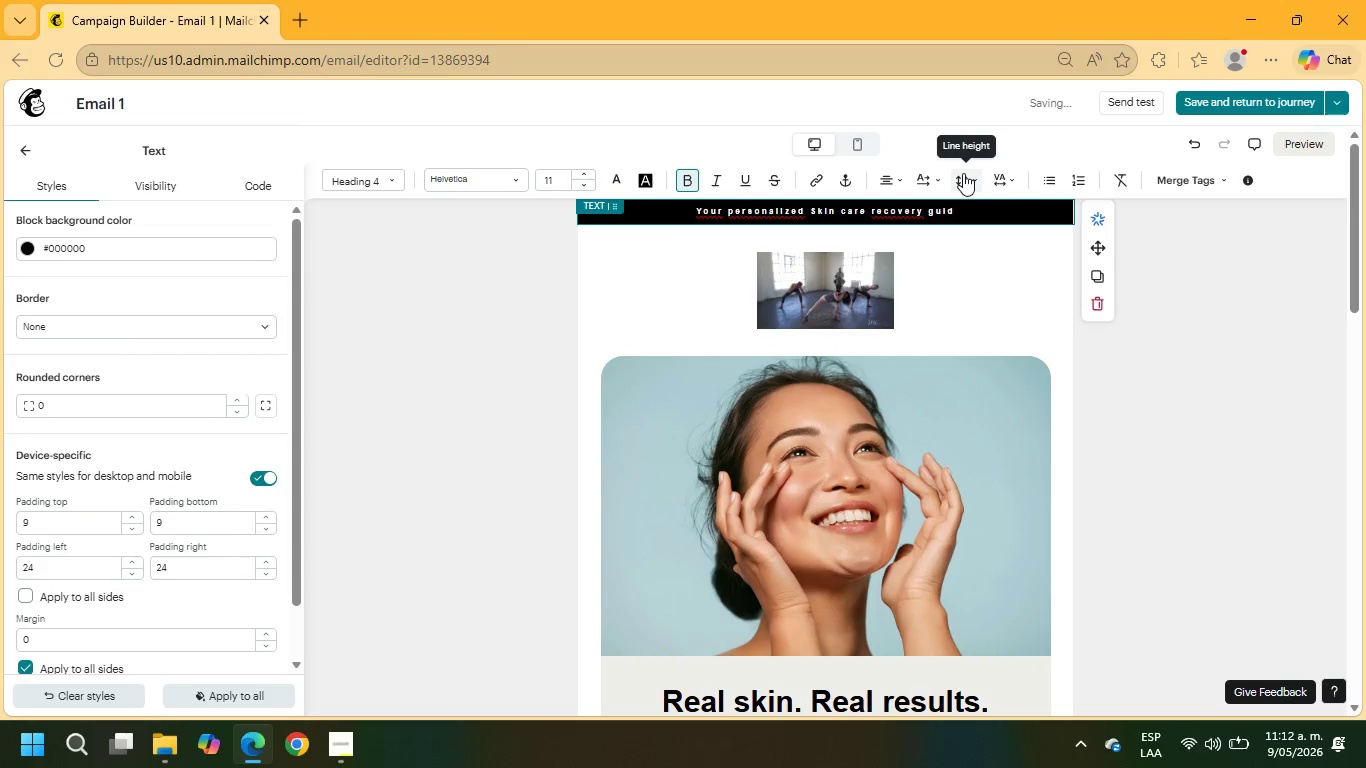 
key(E)
 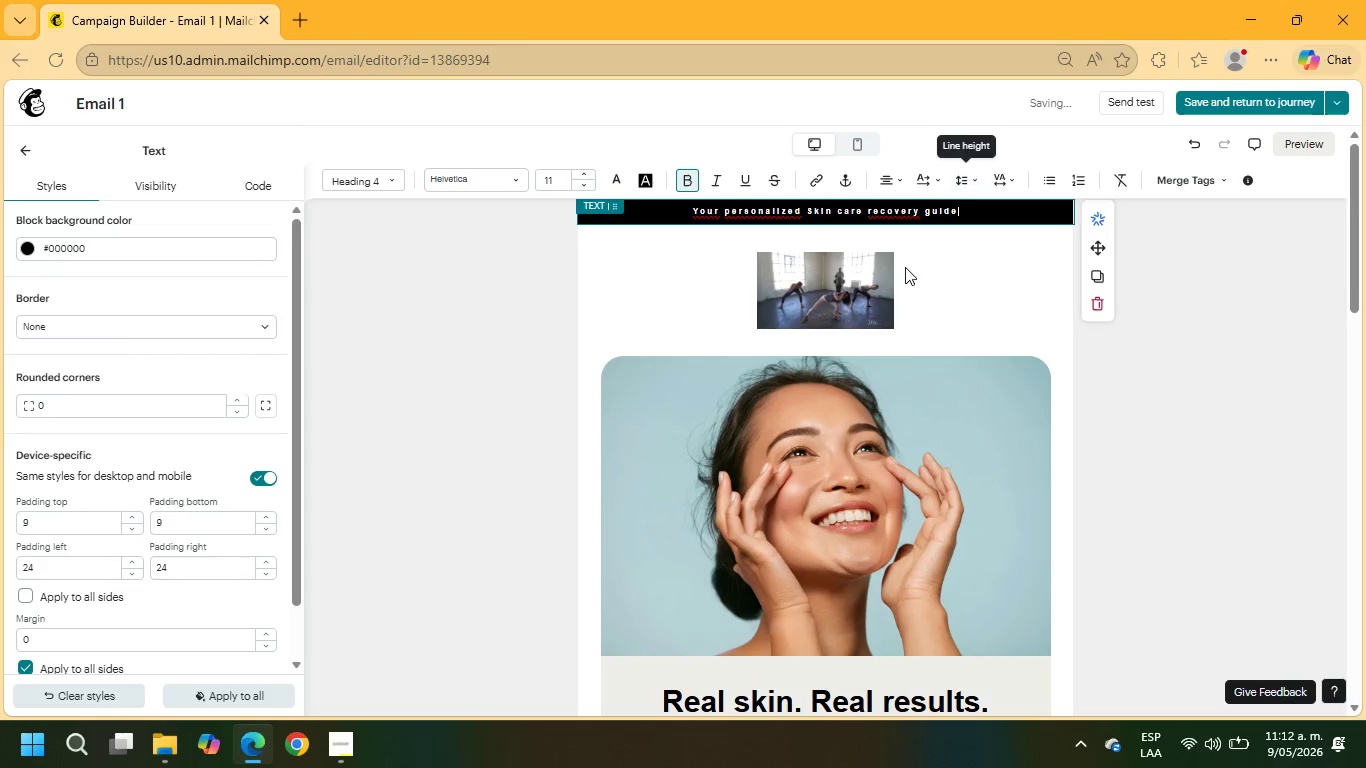 
left_click([848, 272])
 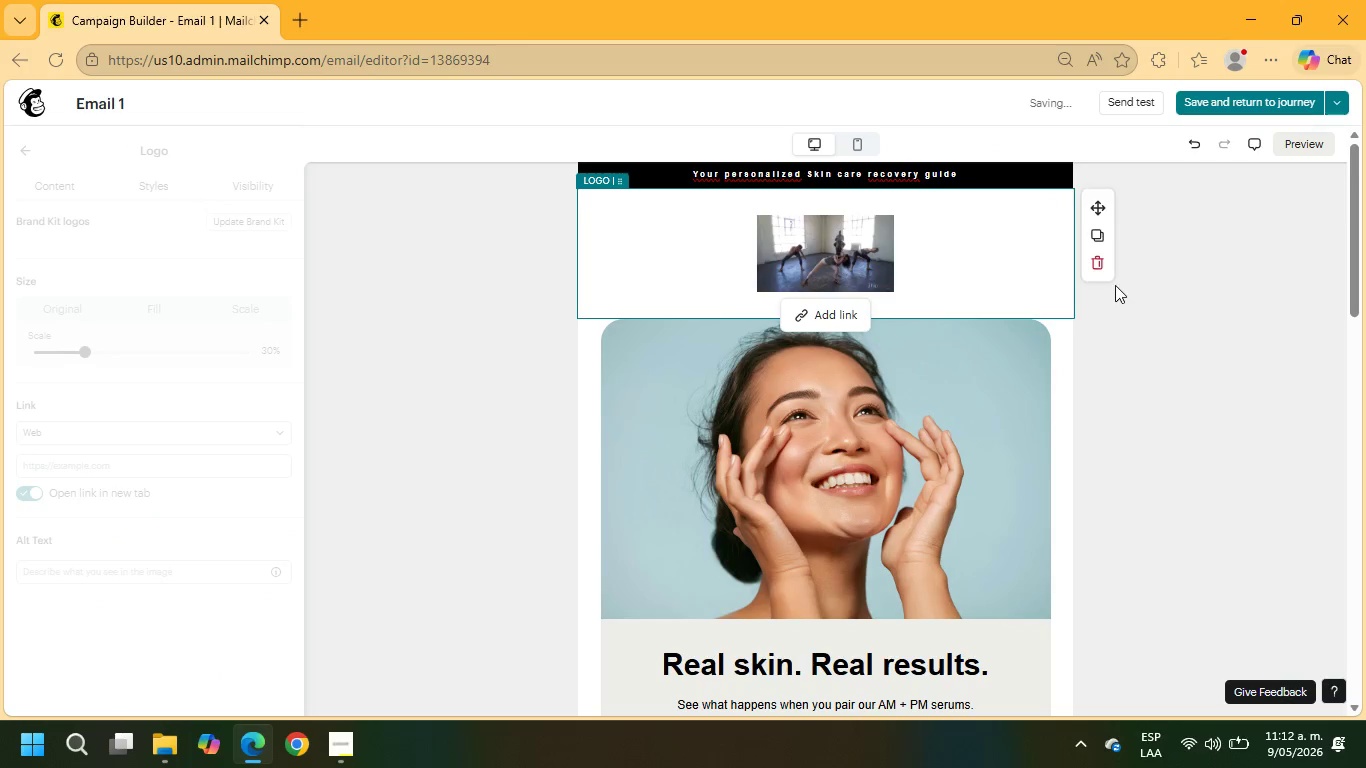 
left_click([1106, 270])
 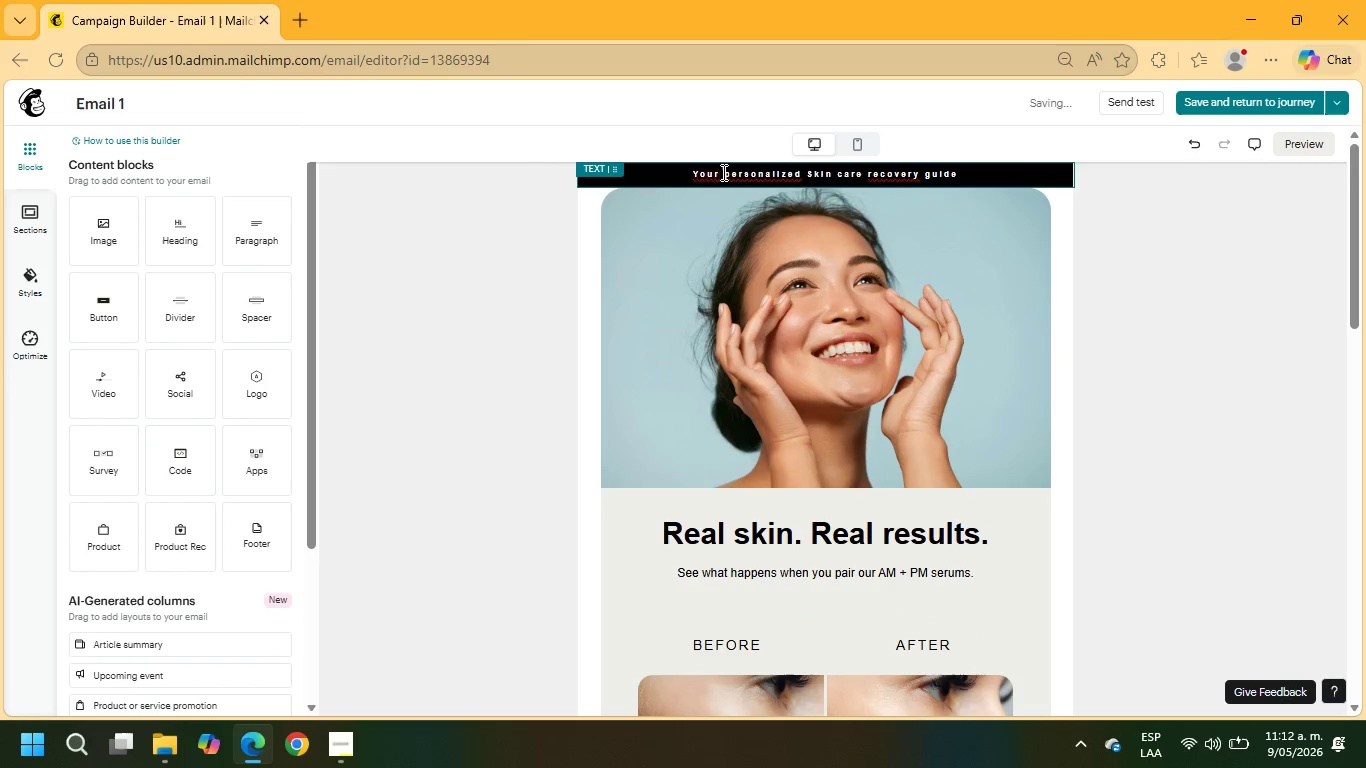 
left_click([801, 280])
 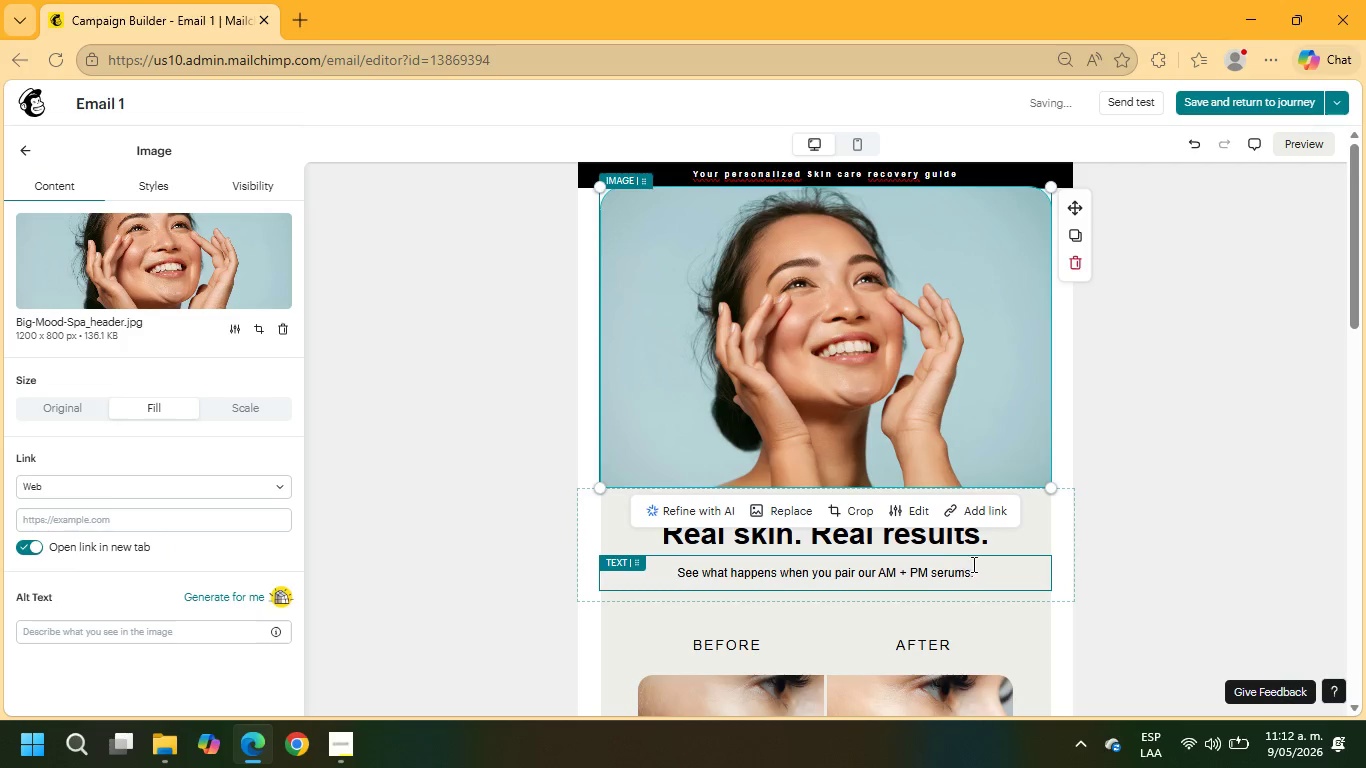 
left_click_drag(start_coordinate=[994, 538], to_coordinate=[611, 513])
 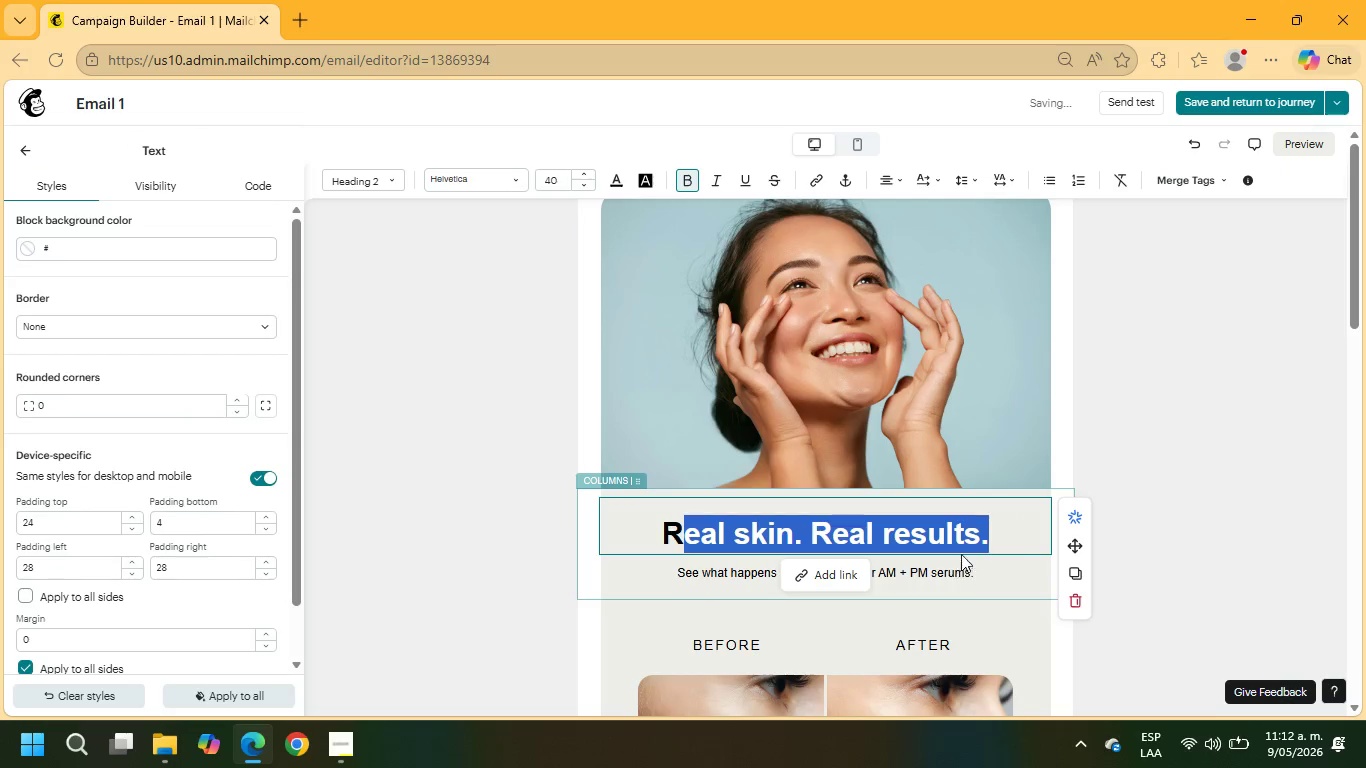 
left_click([980, 512])
 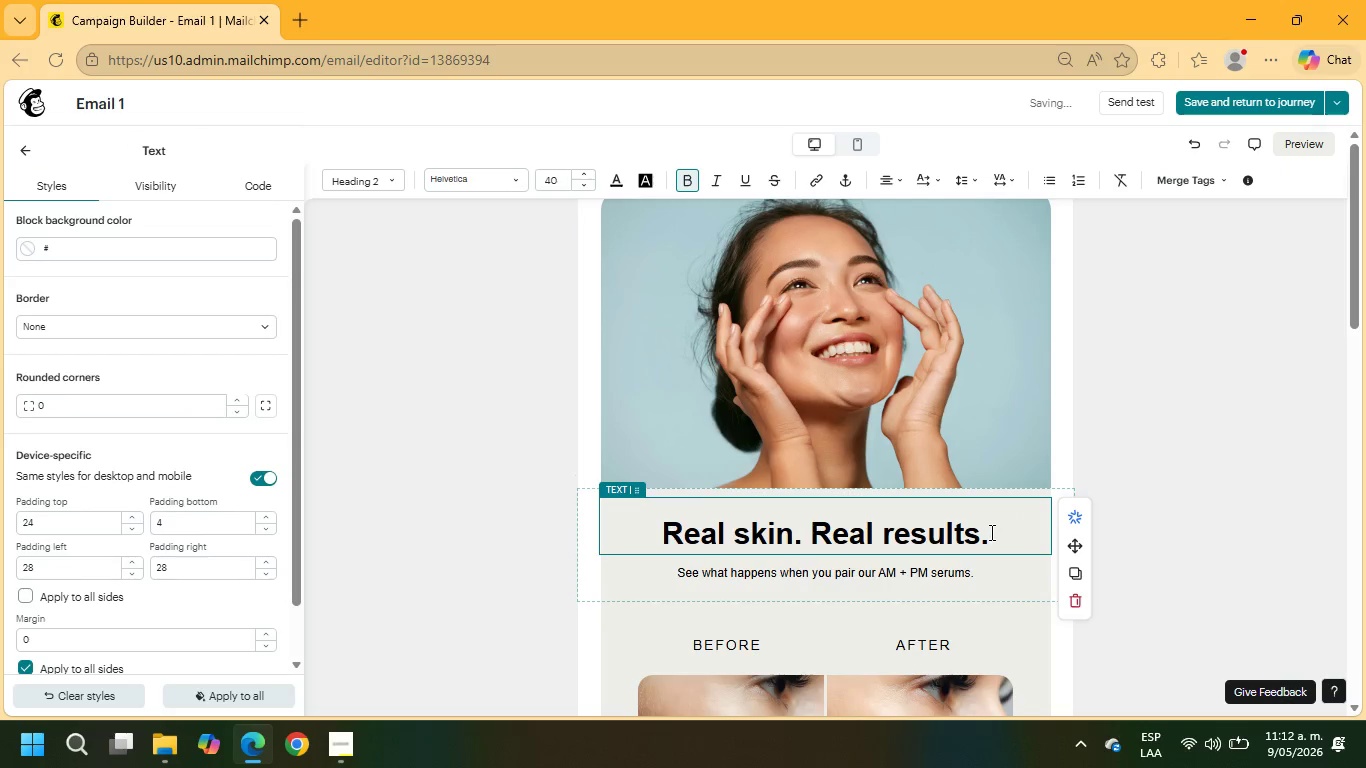 
left_click_drag(start_coordinate=[992, 535], to_coordinate=[644, 513])
 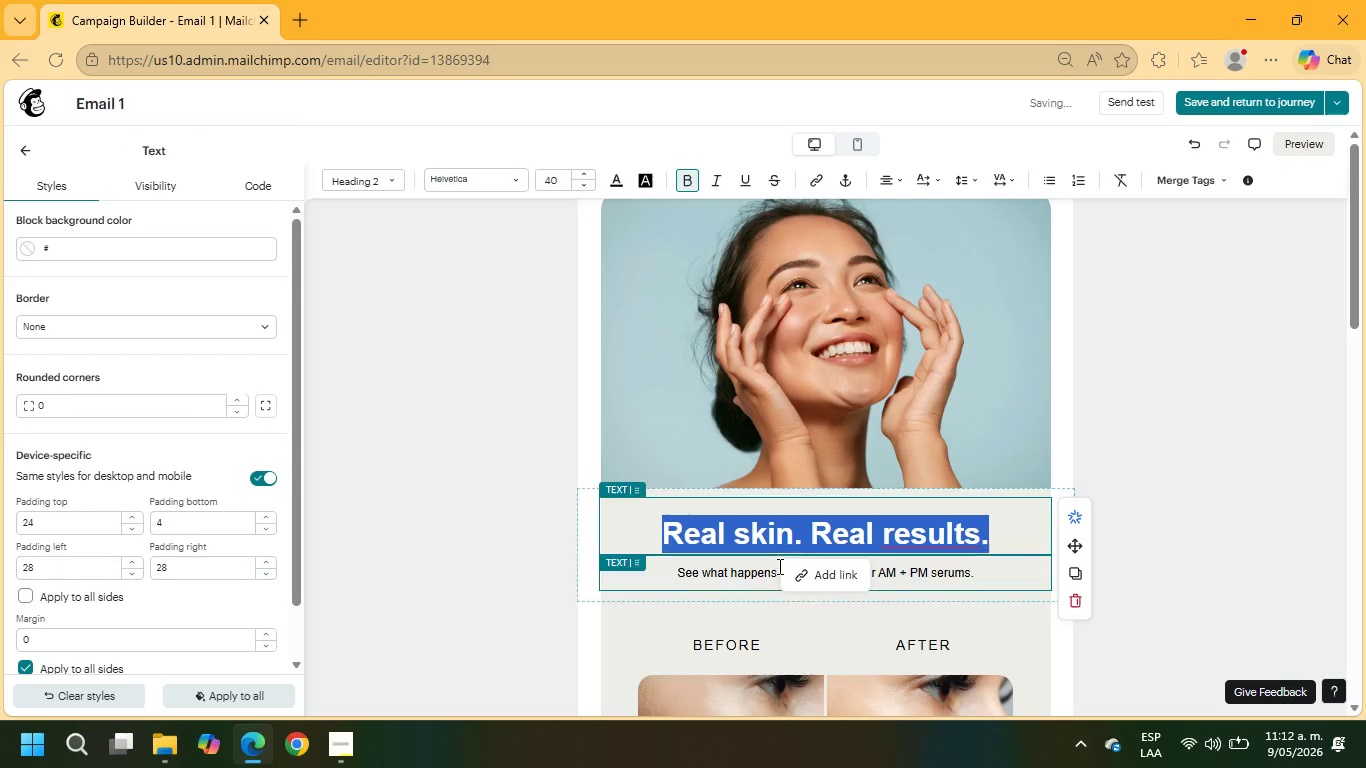 
left_click([734, 576])
 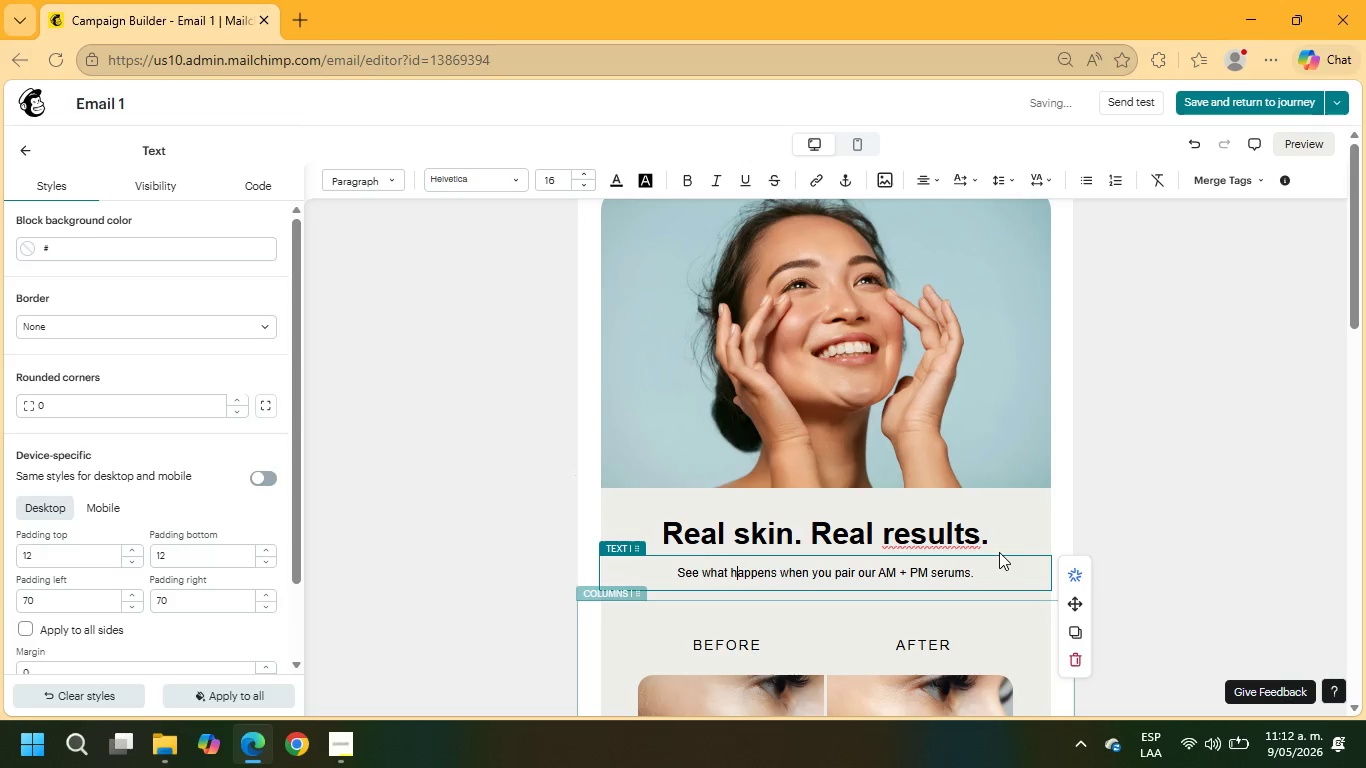 
left_click_drag(start_coordinate=[998, 542], to_coordinate=[634, 502])
 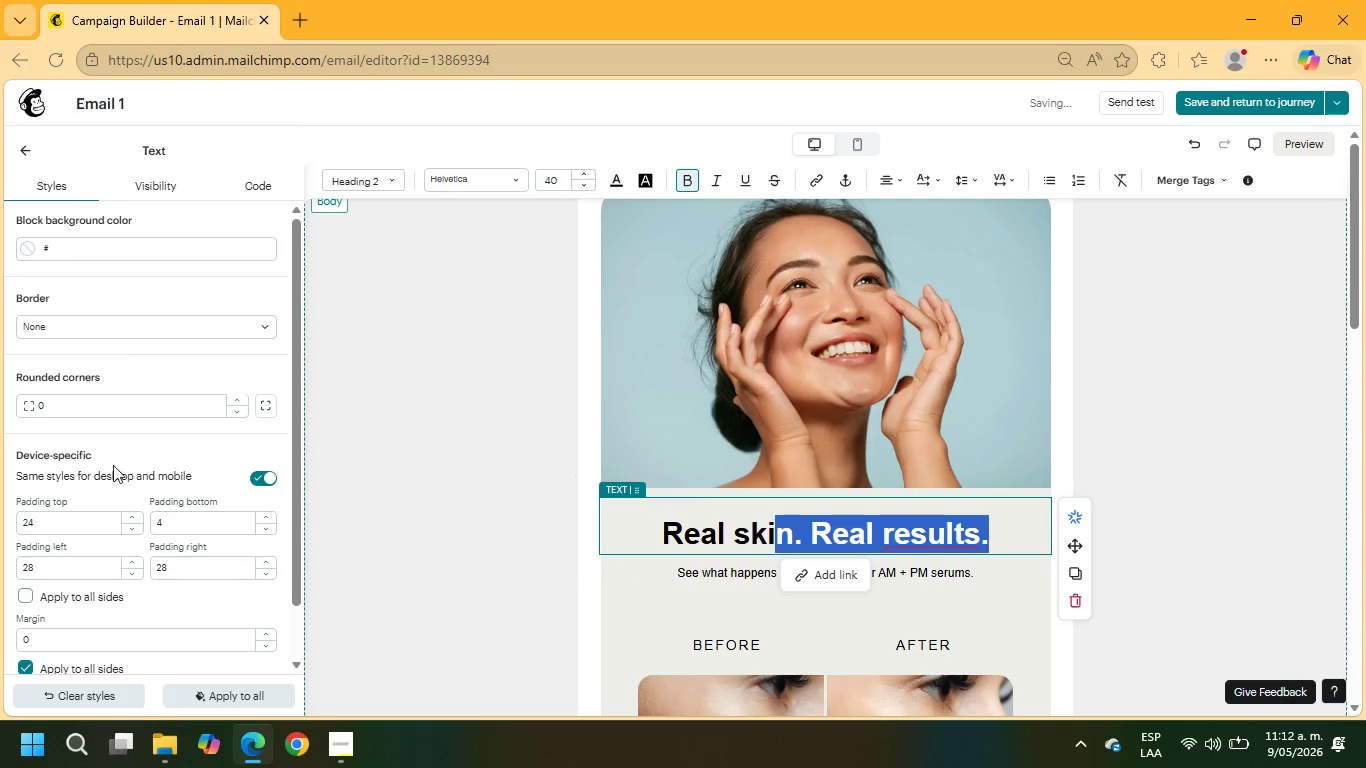 
left_click_drag(start_coordinate=[69, 525], to_coordinate=[0, 509])
 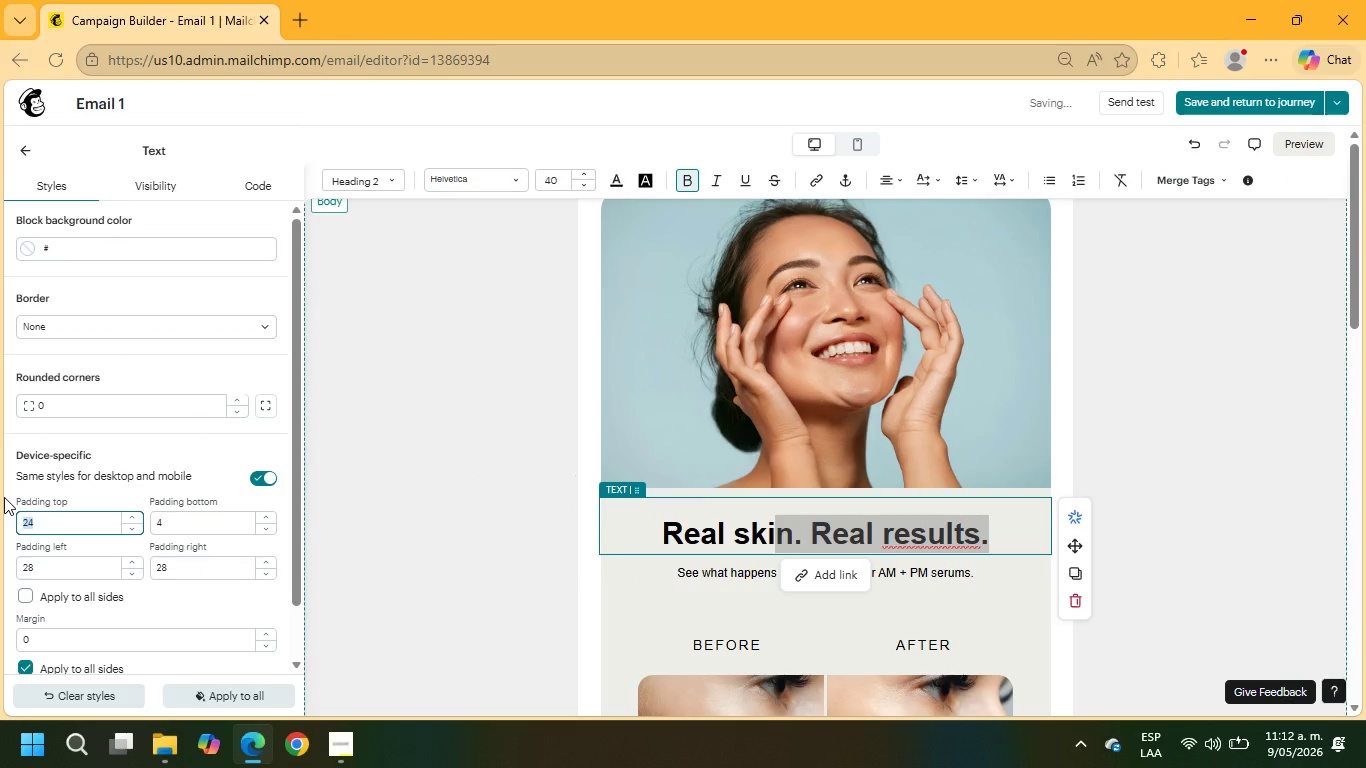 
key(Numpad0)
 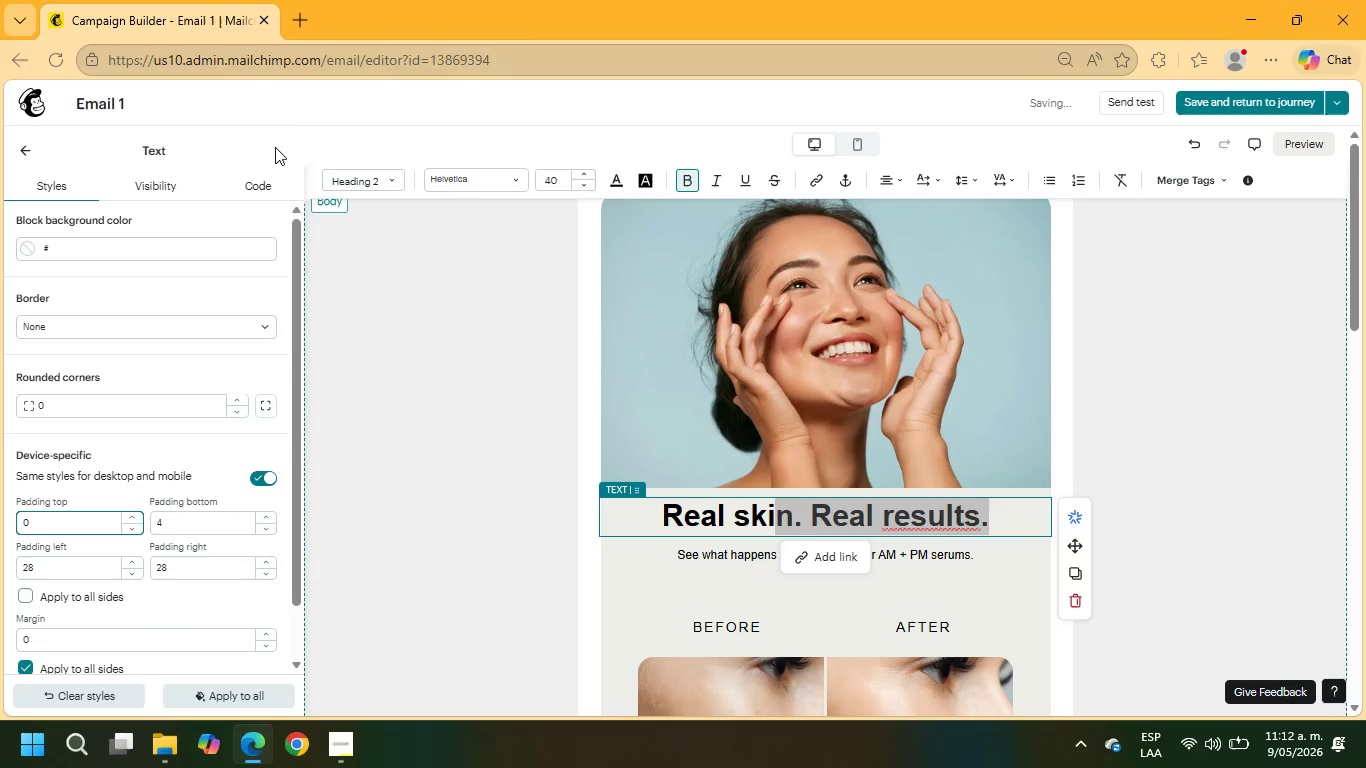 
left_click([19, 153])
 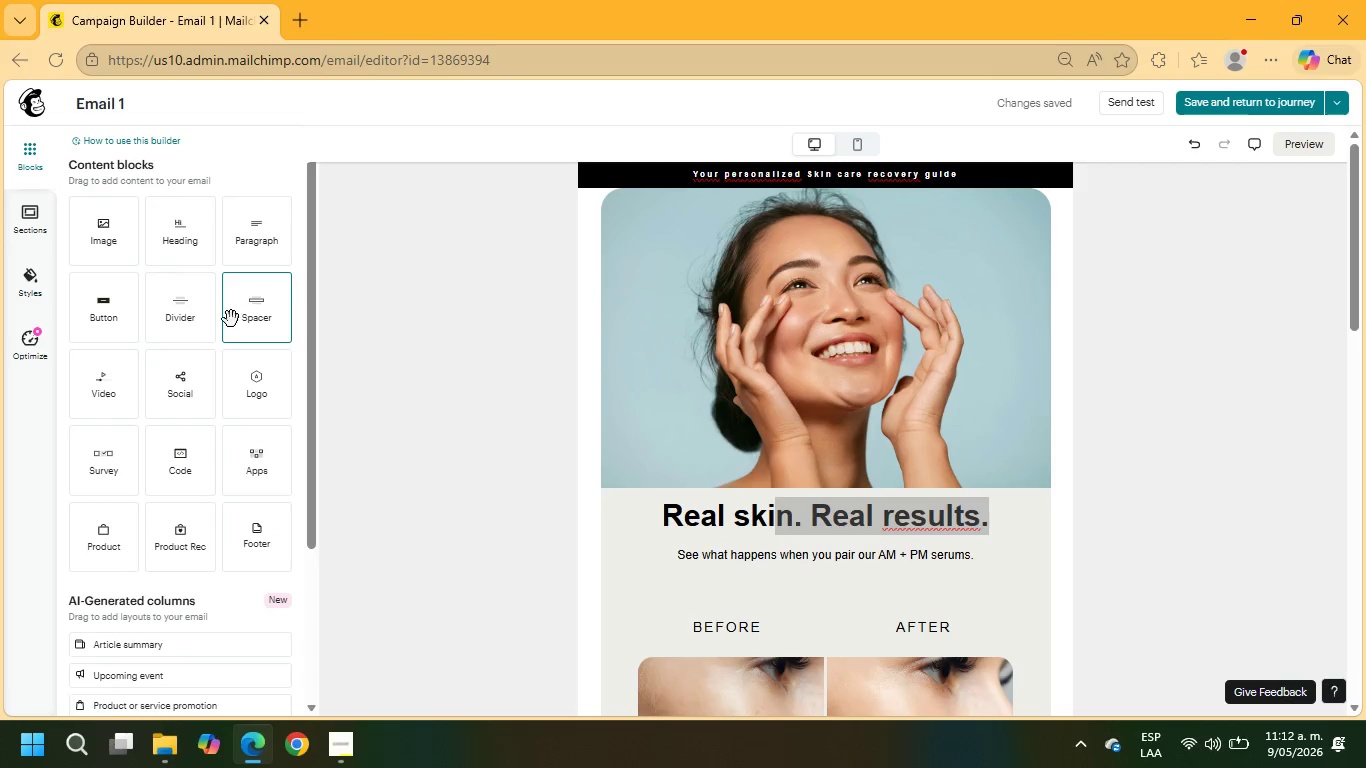 
left_click_drag(start_coordinate=[259, 316], to_coordinate=[762, 545])
 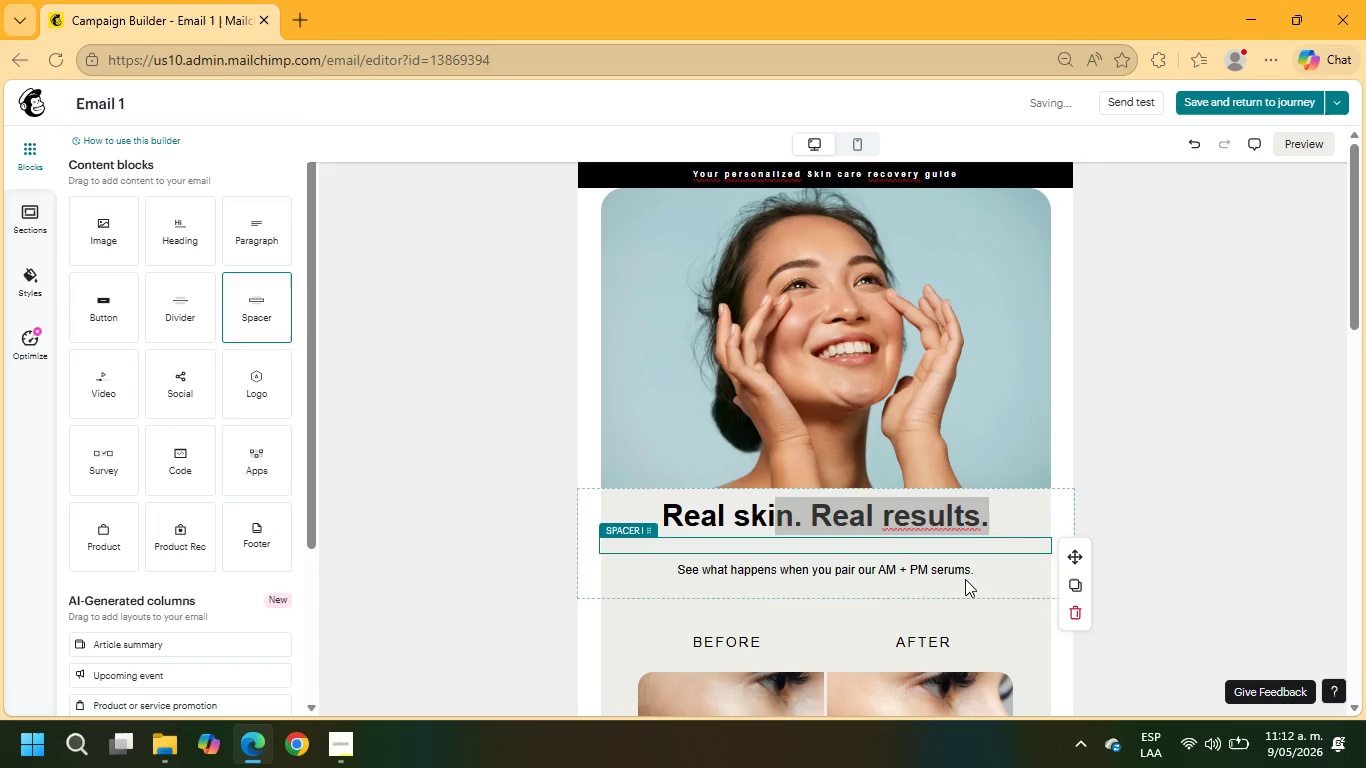 
left_click([976, 577])
 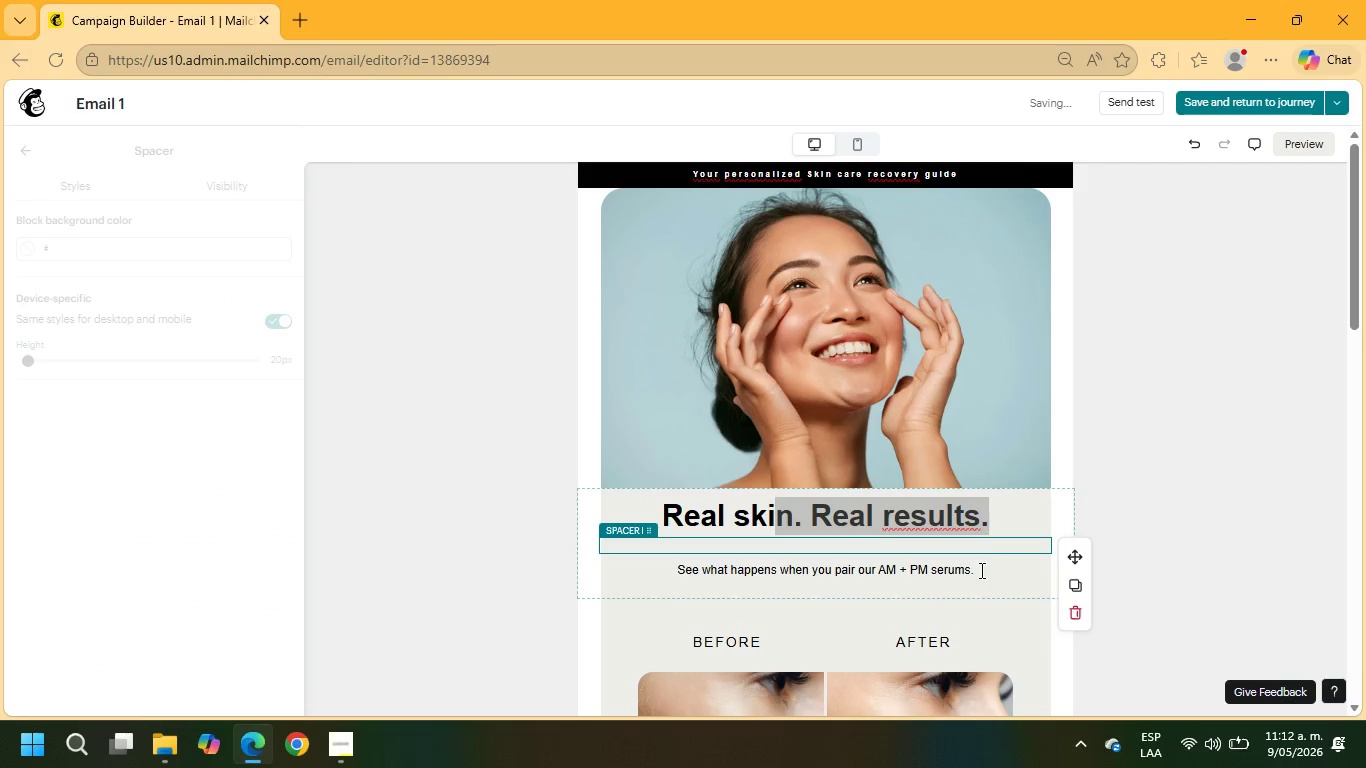 
double_click([988, 511])
 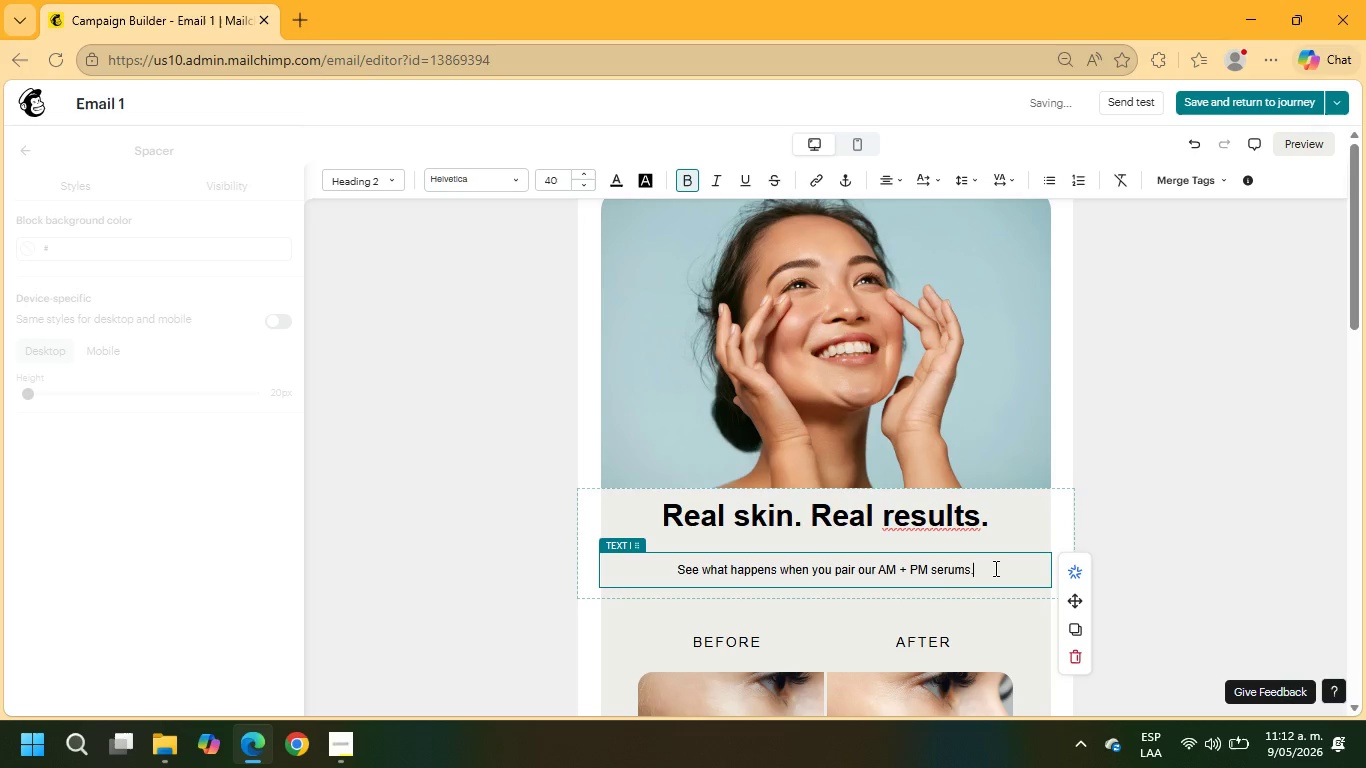 
left_click_drag(start_coordinate=[994, 568], to_coordinate=[654, 570])
 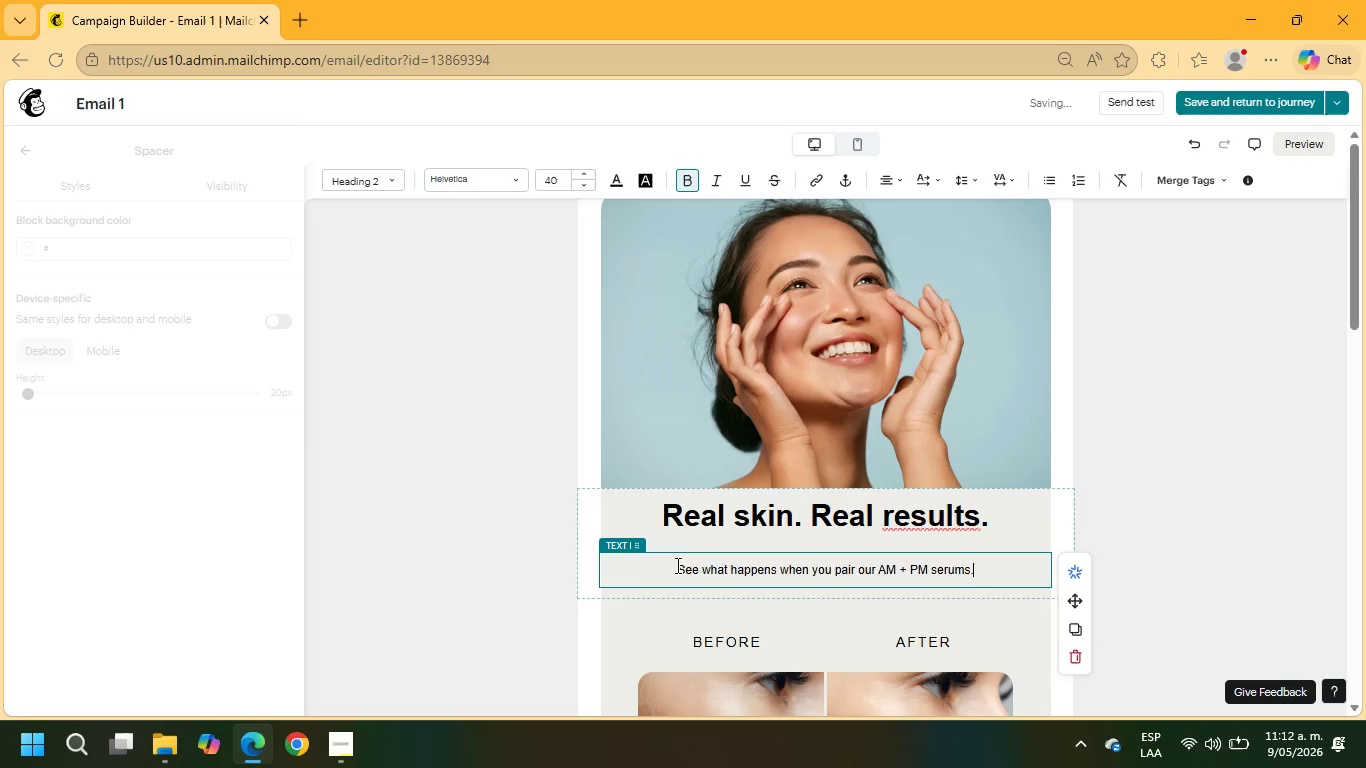 
left_click_drag(start_coordinate=[676, 565], to_coordinate=[963, 591])
 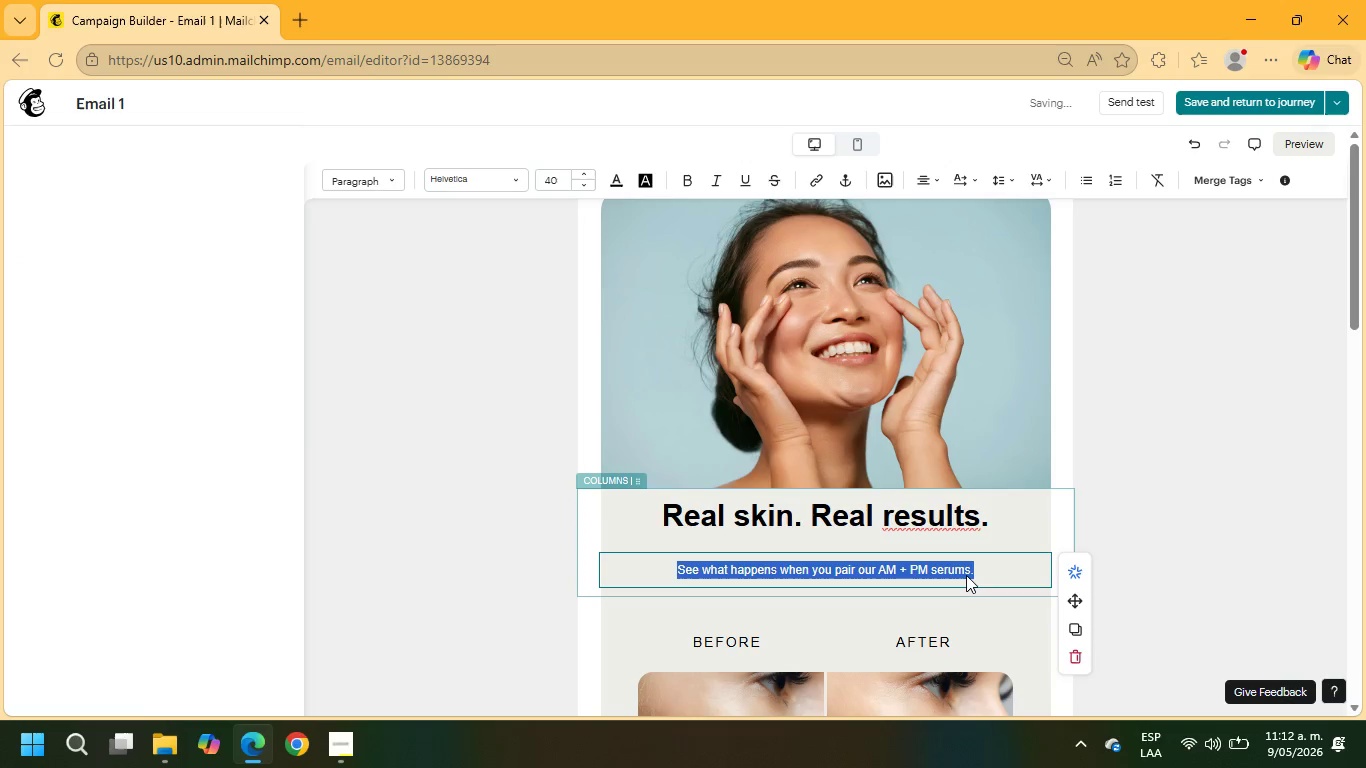 
type(Hi)
 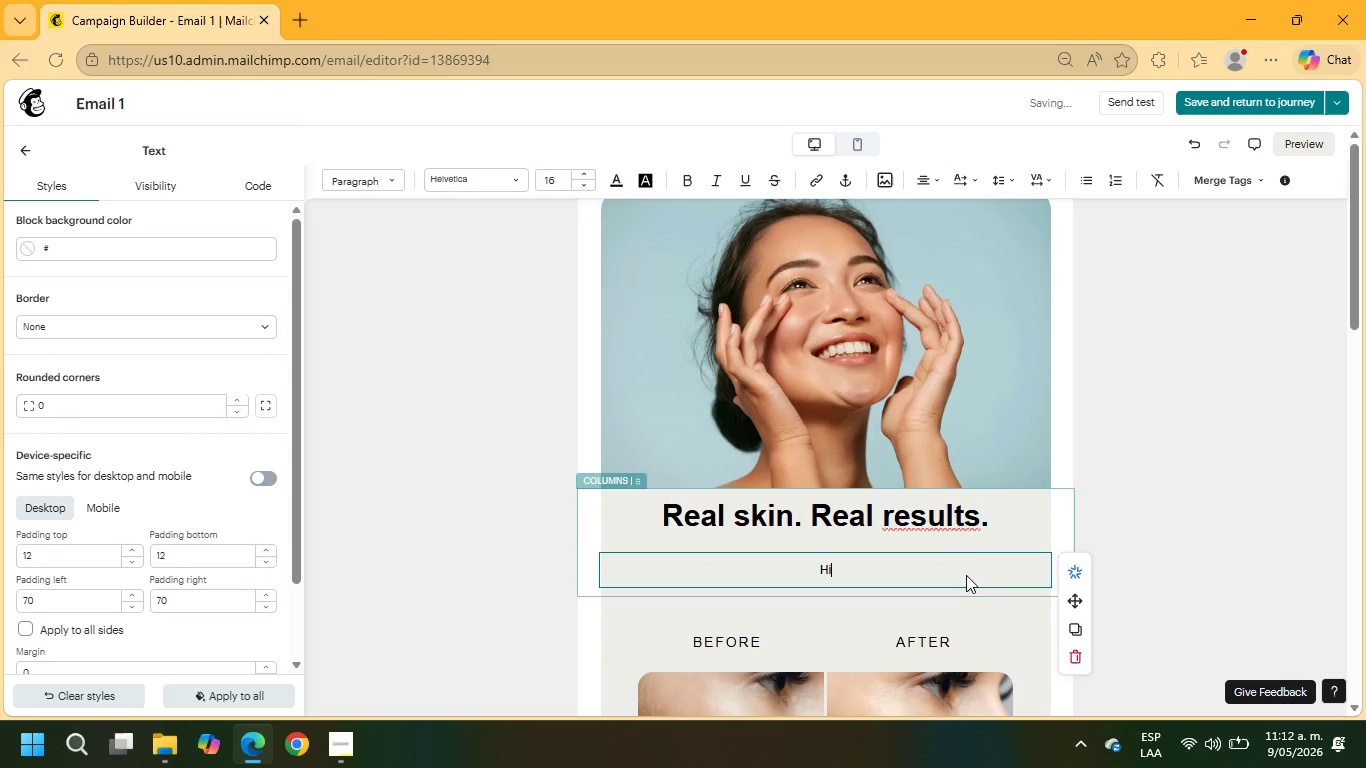 
left_click_drag(start_coordinate=[986, 518], to_coordinate=[663, 505])
 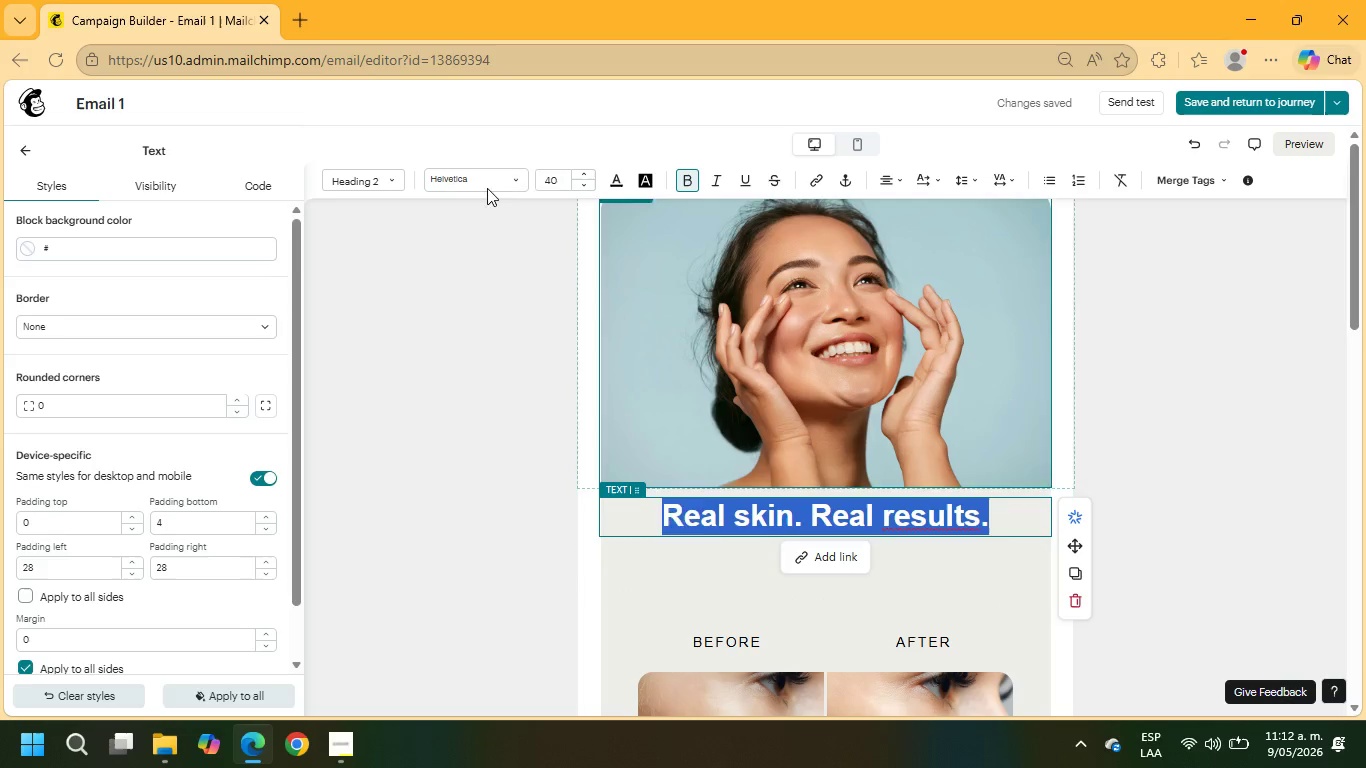 
left_click([484, 183])
 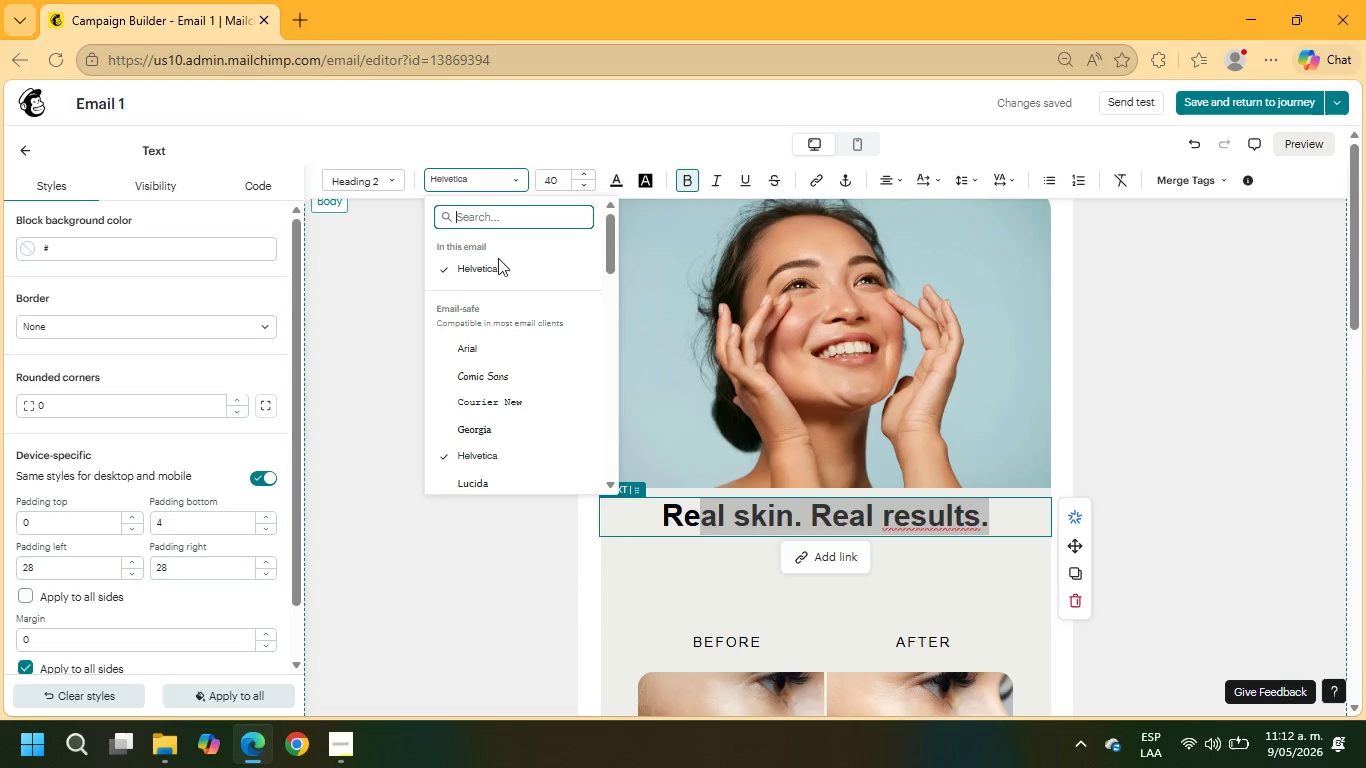 
scroll: coordinate [500, 300], scroll_direction: down, amount: 2.0
 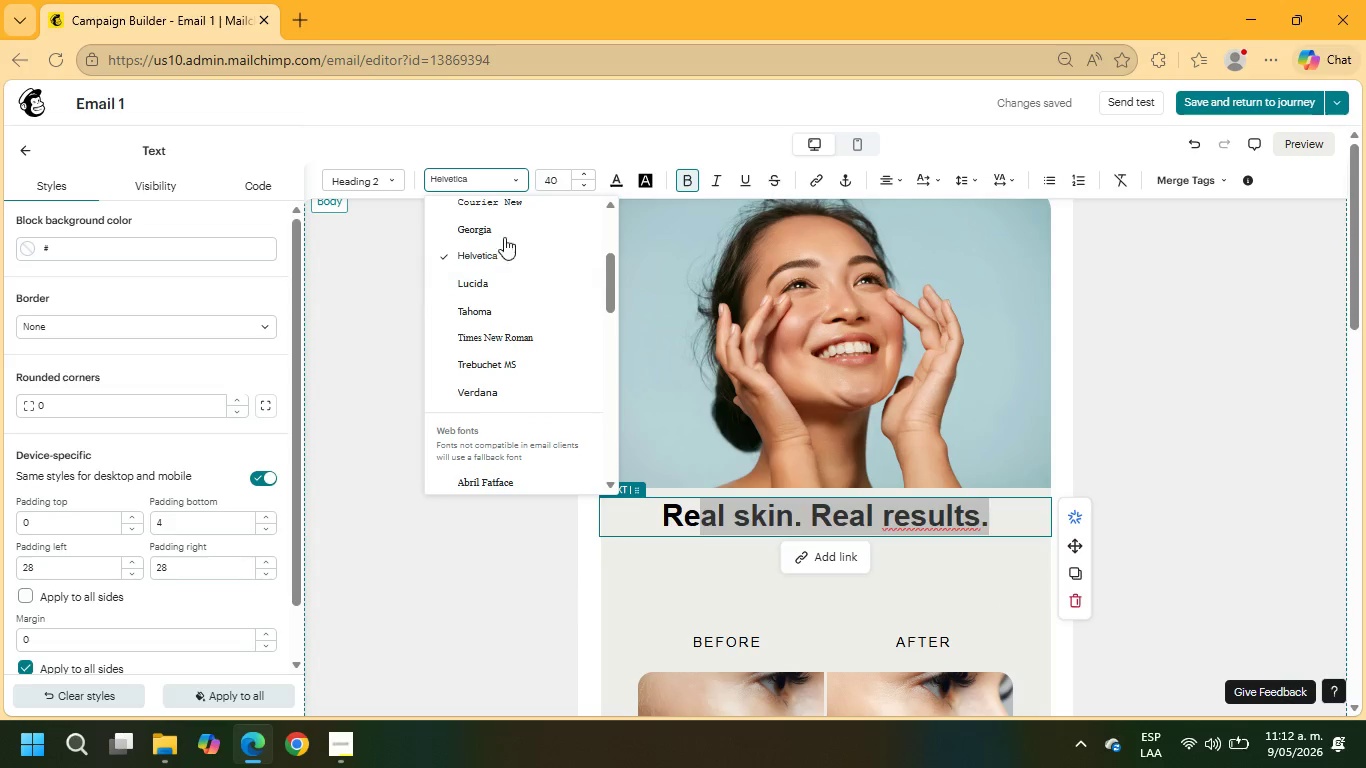 
left_click([498, 224])
 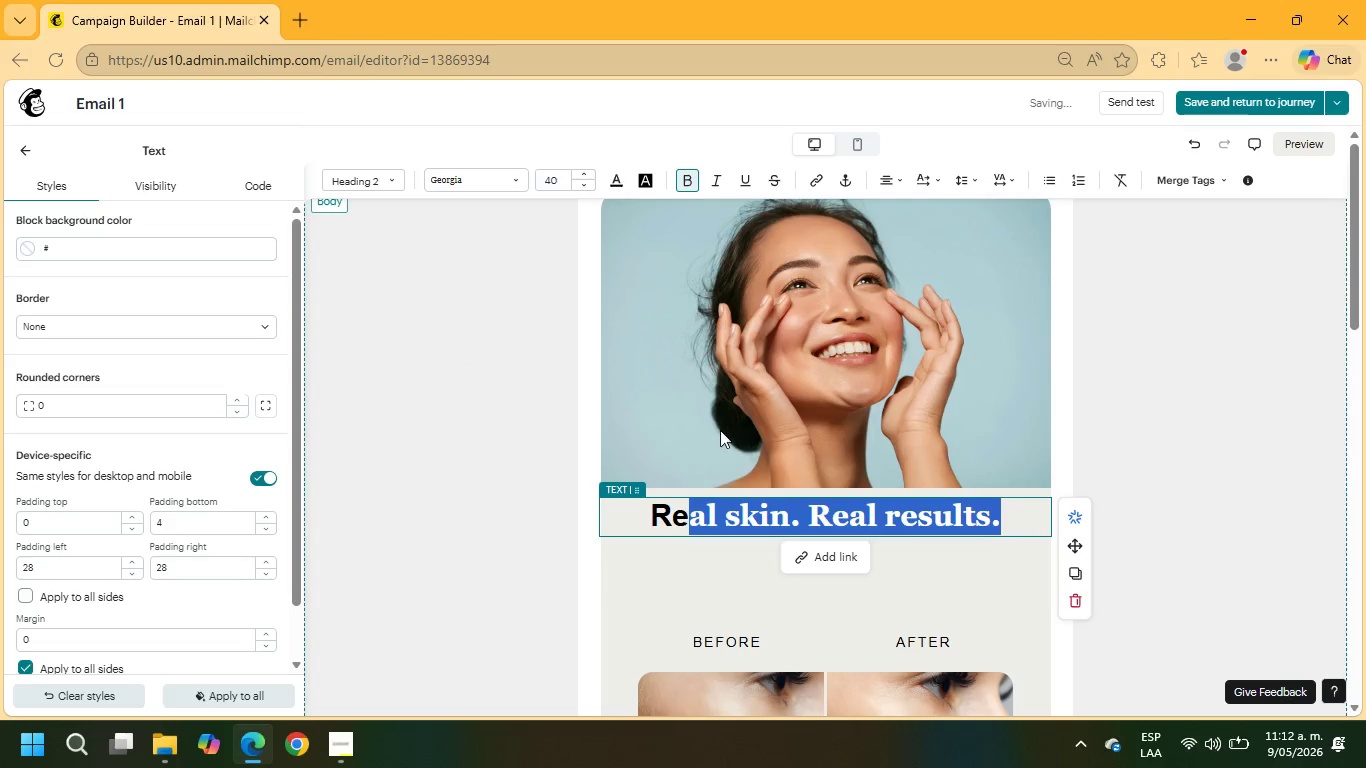 
left_click([742, 526])
 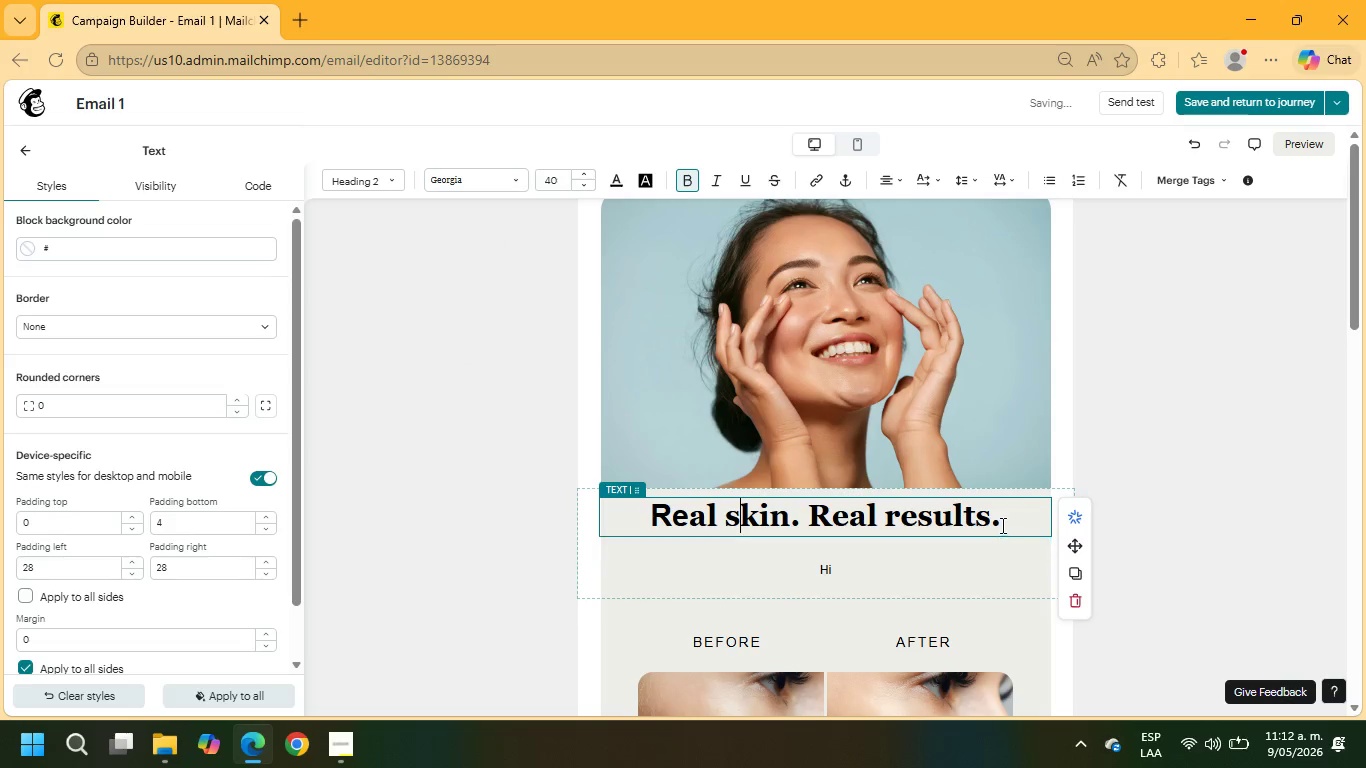 
left_click_drag(start_coordinate=[1001, 522], to_coordinate=[633, 512])
 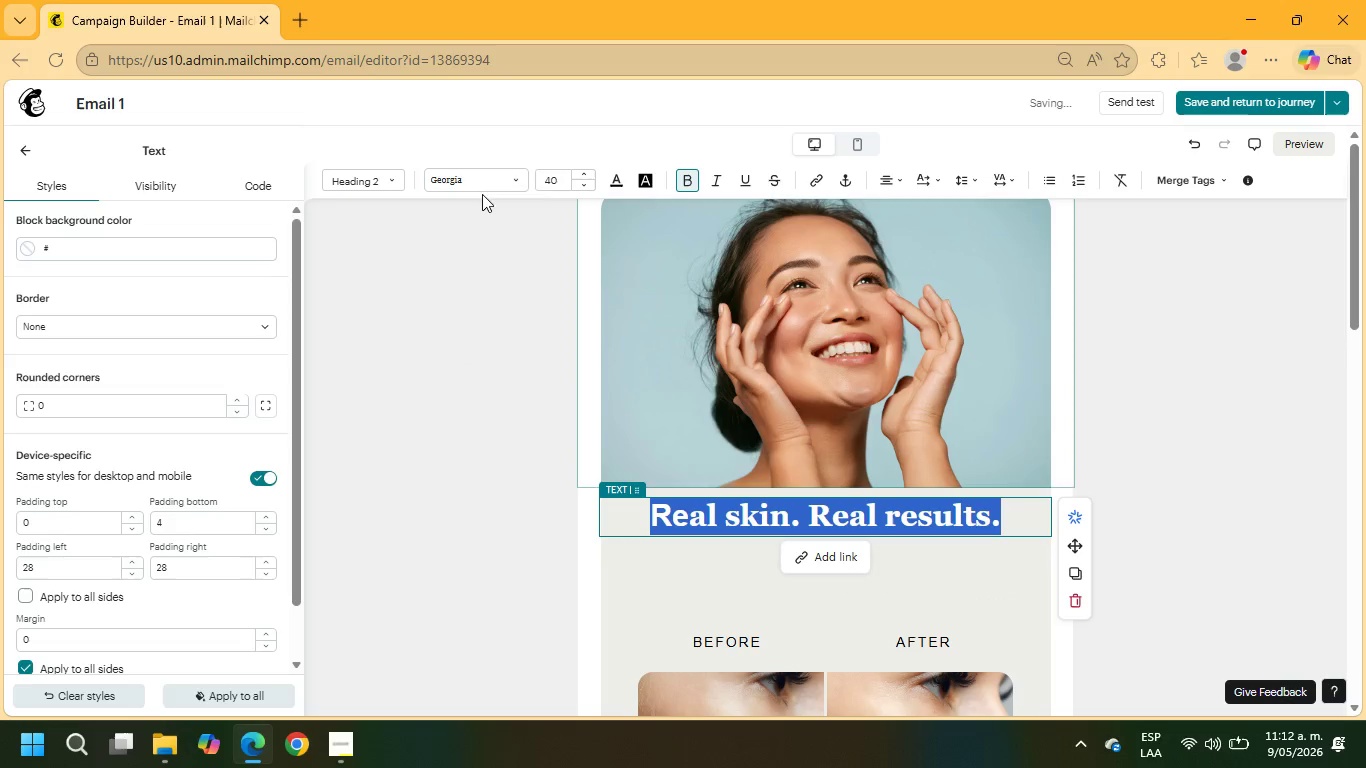 
left_click([480, 183])
 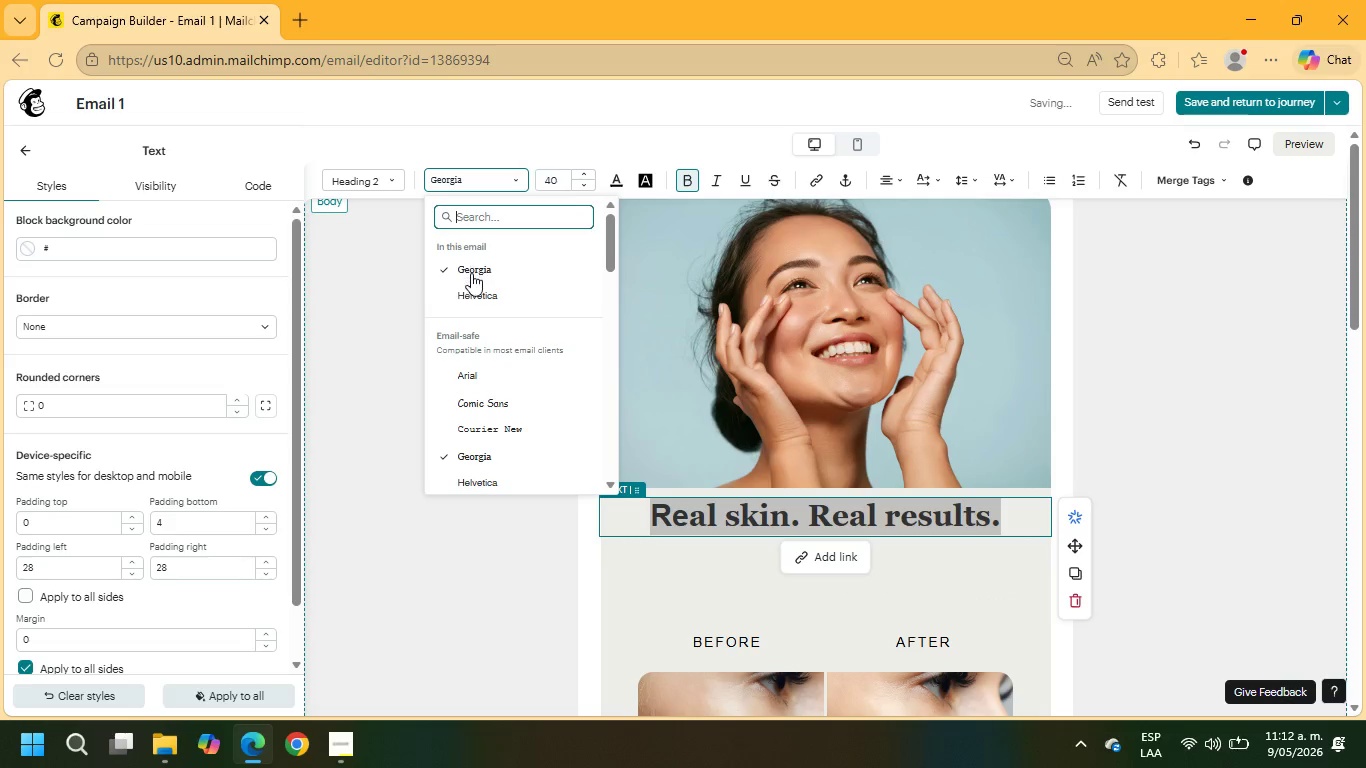 
left_click([471, 273])
 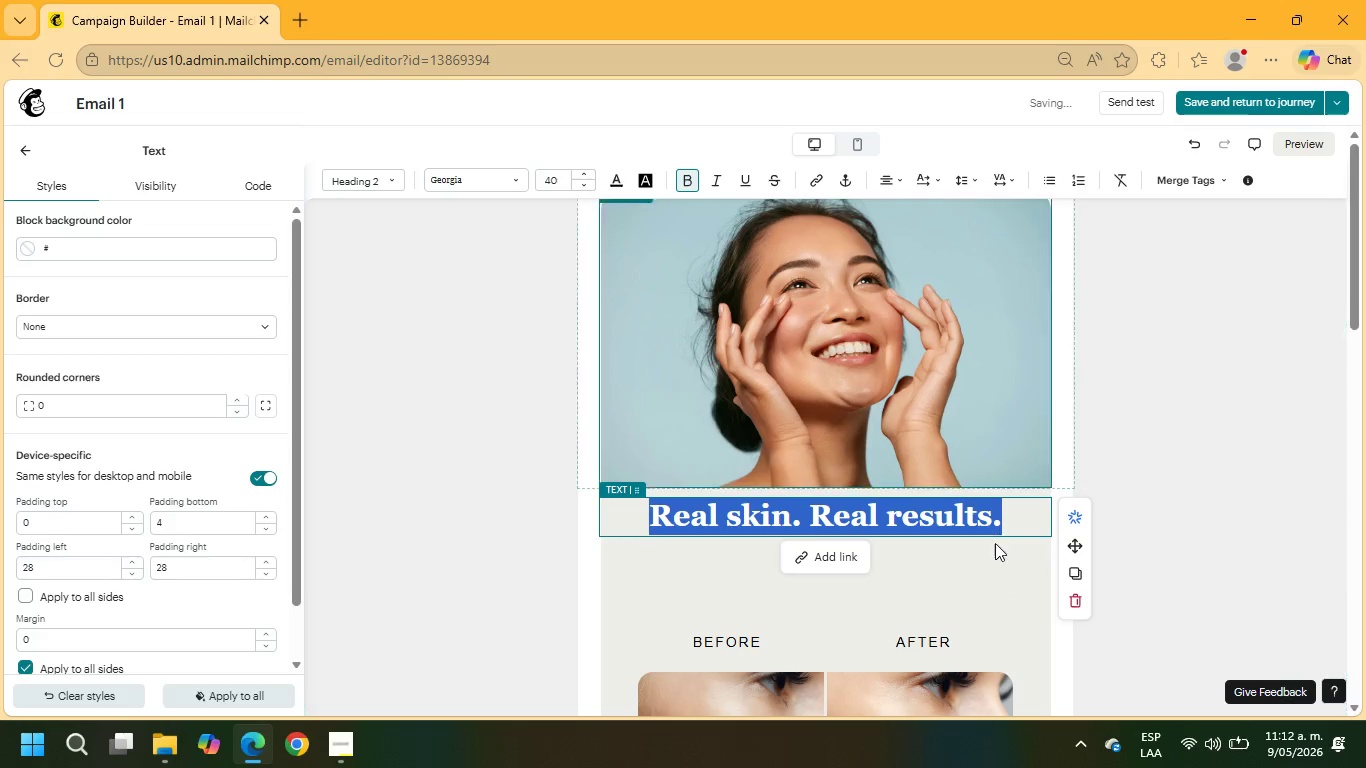 
scroll: coordinate [1000, 543], scroll_direction: down, amount: 1.0
 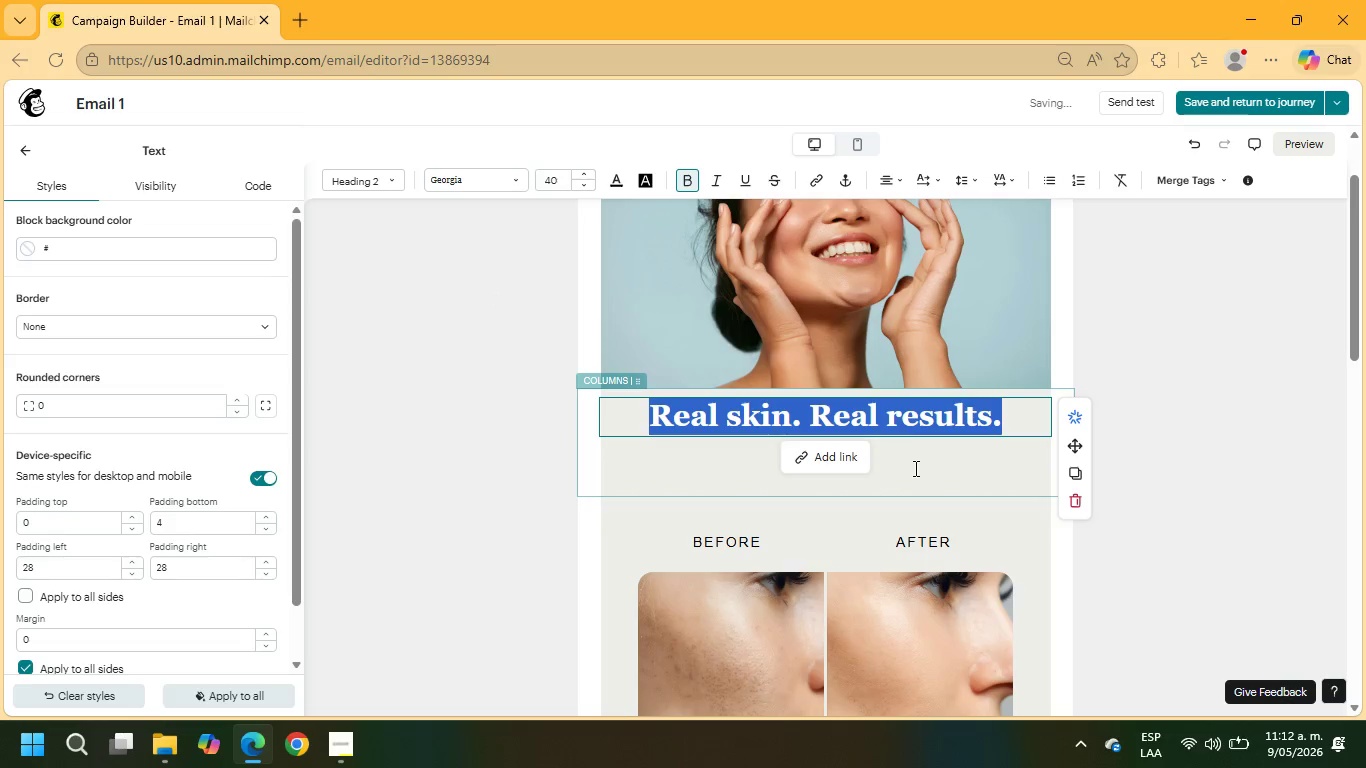 
left_click([914, 471])
 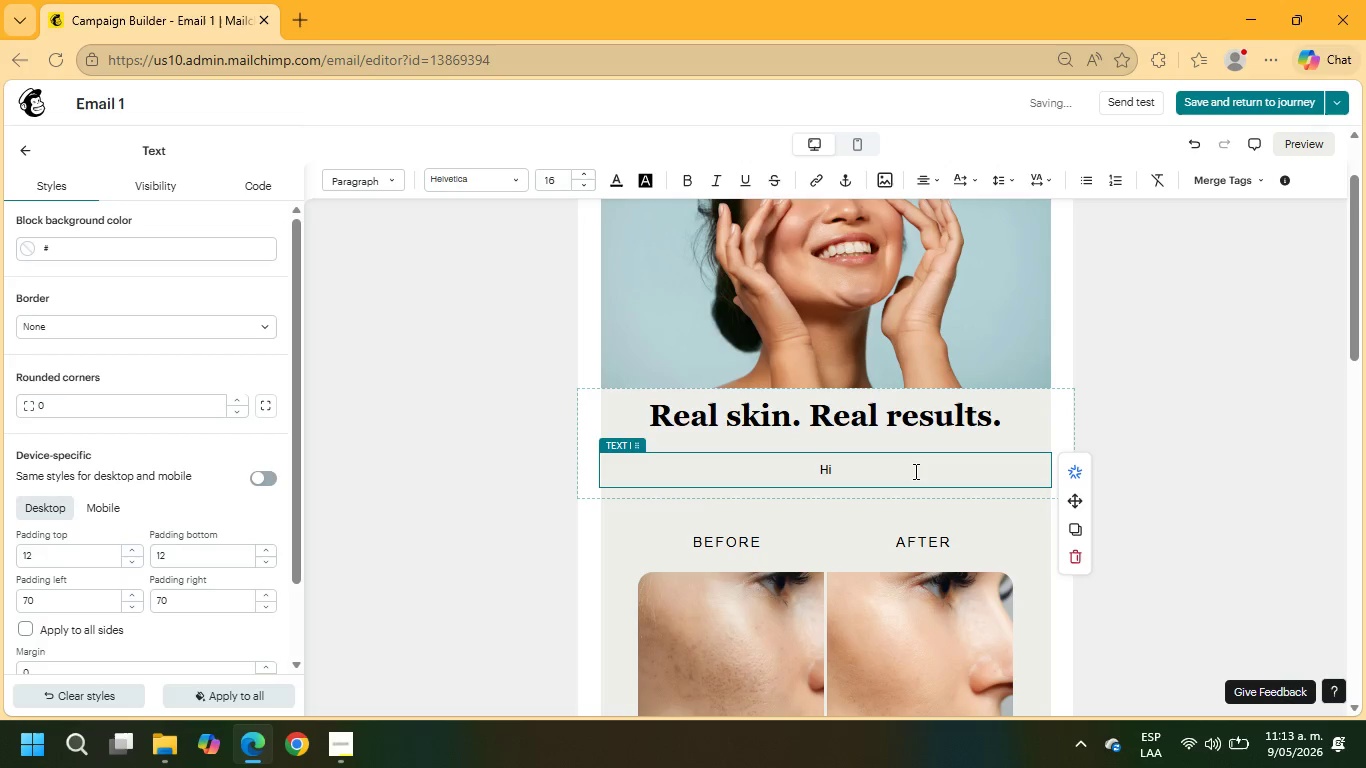 
key(Backspace)
 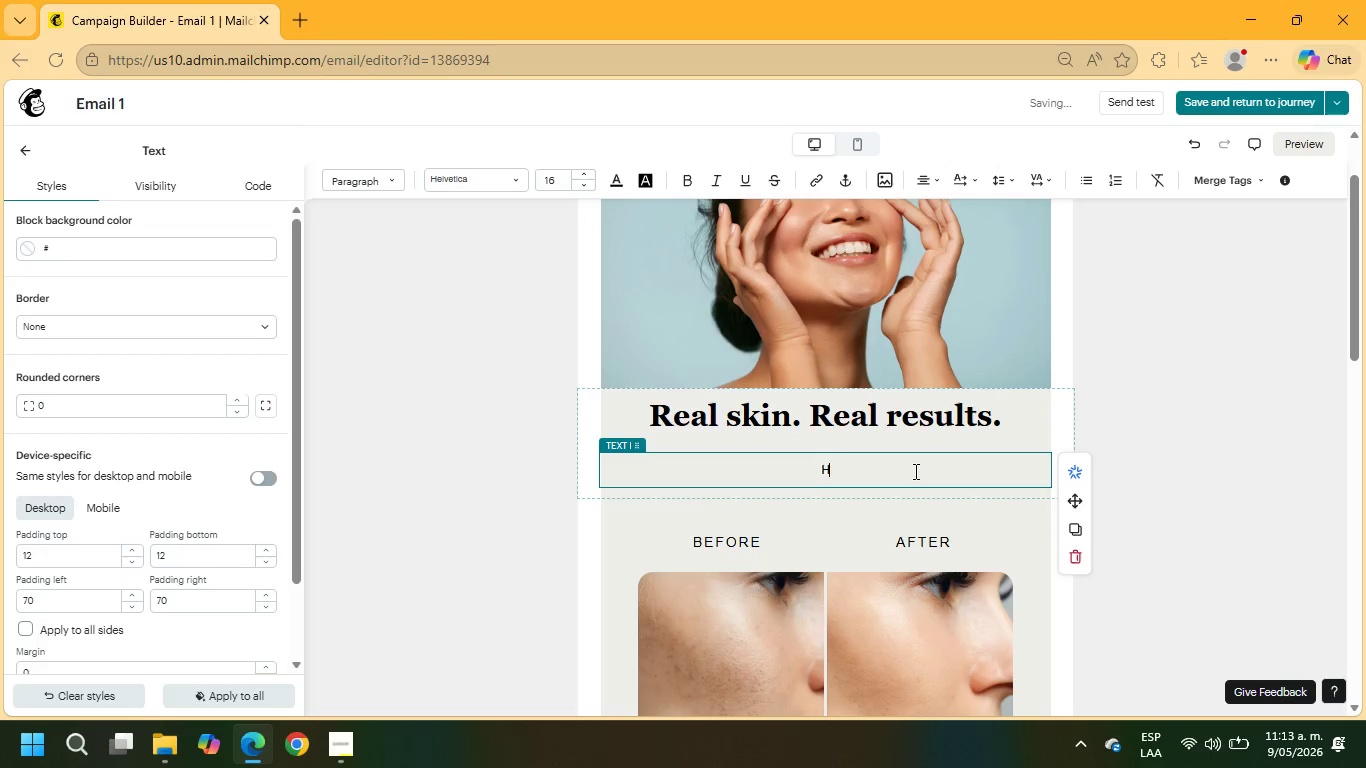 
key(Backspace)
 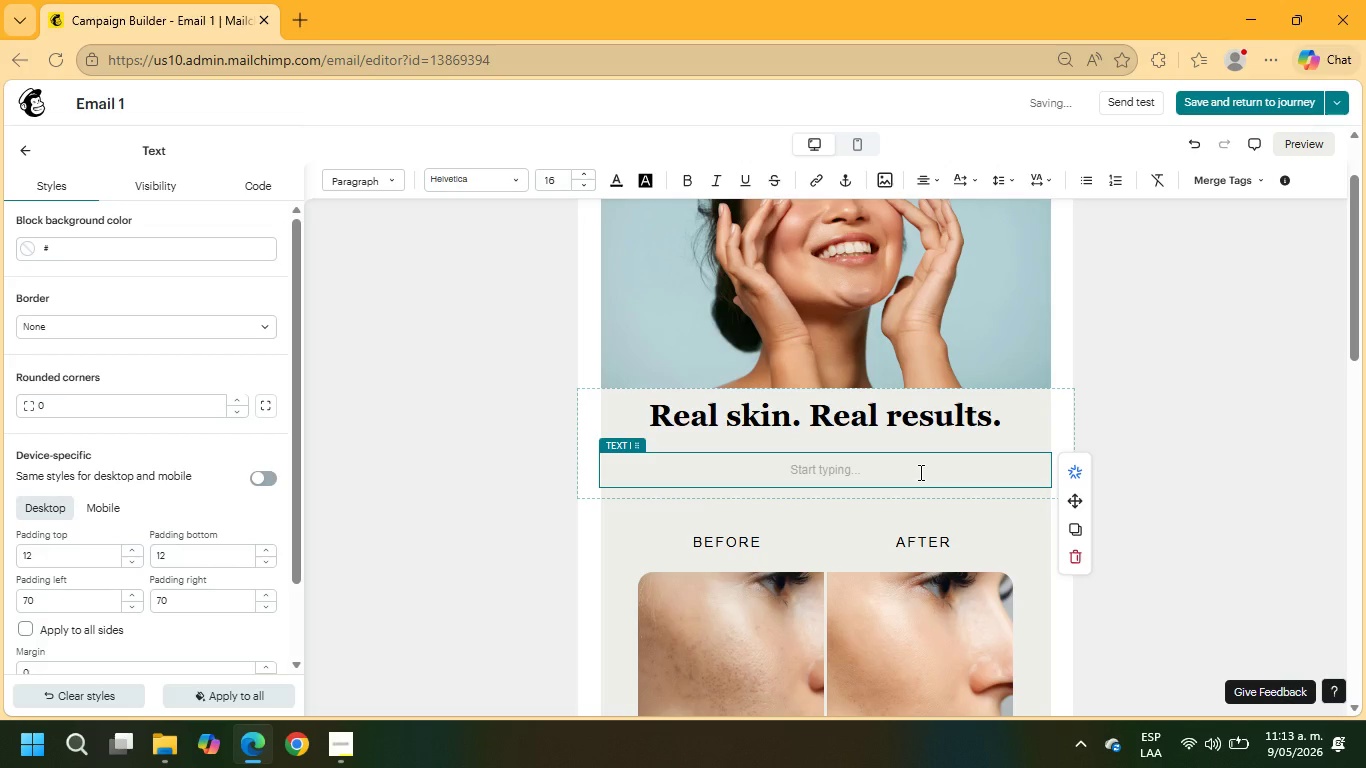 
key(Backspace)
 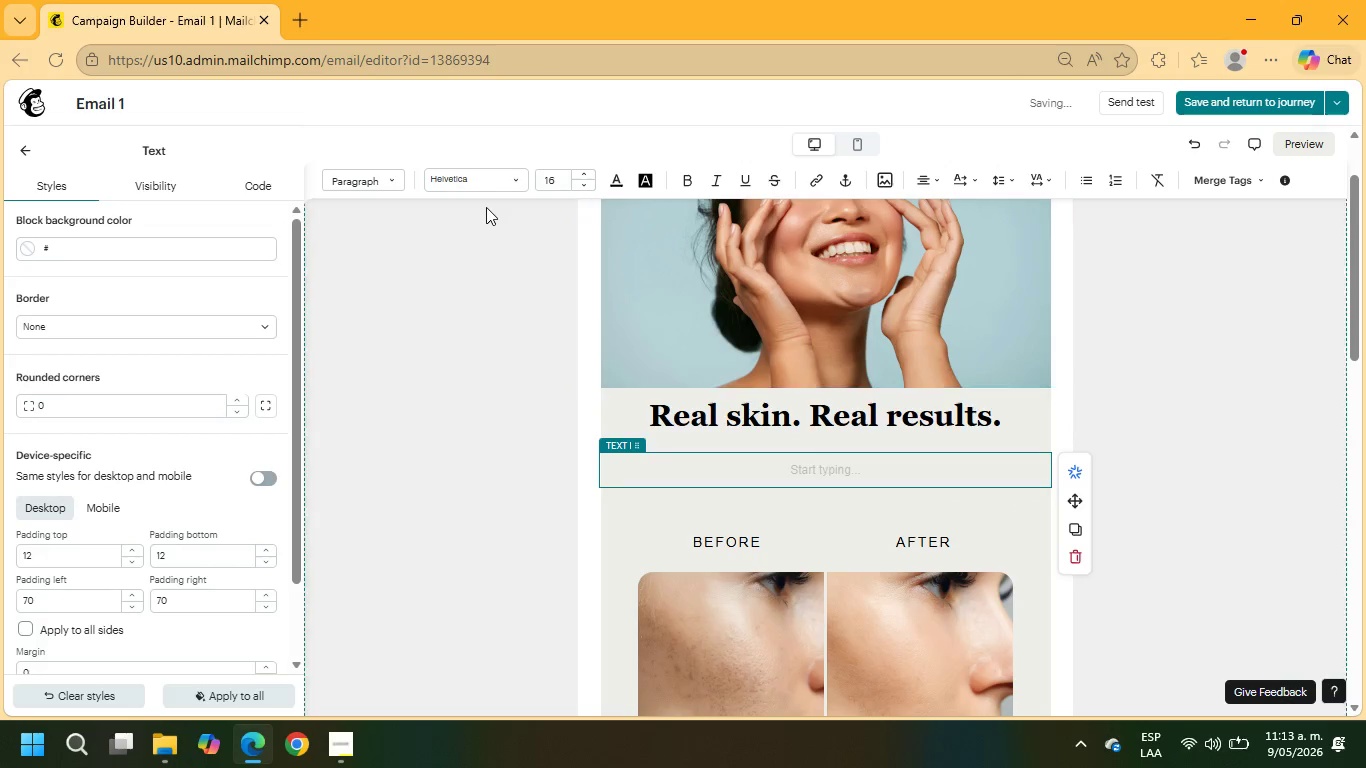 
left_click([476, 178])
 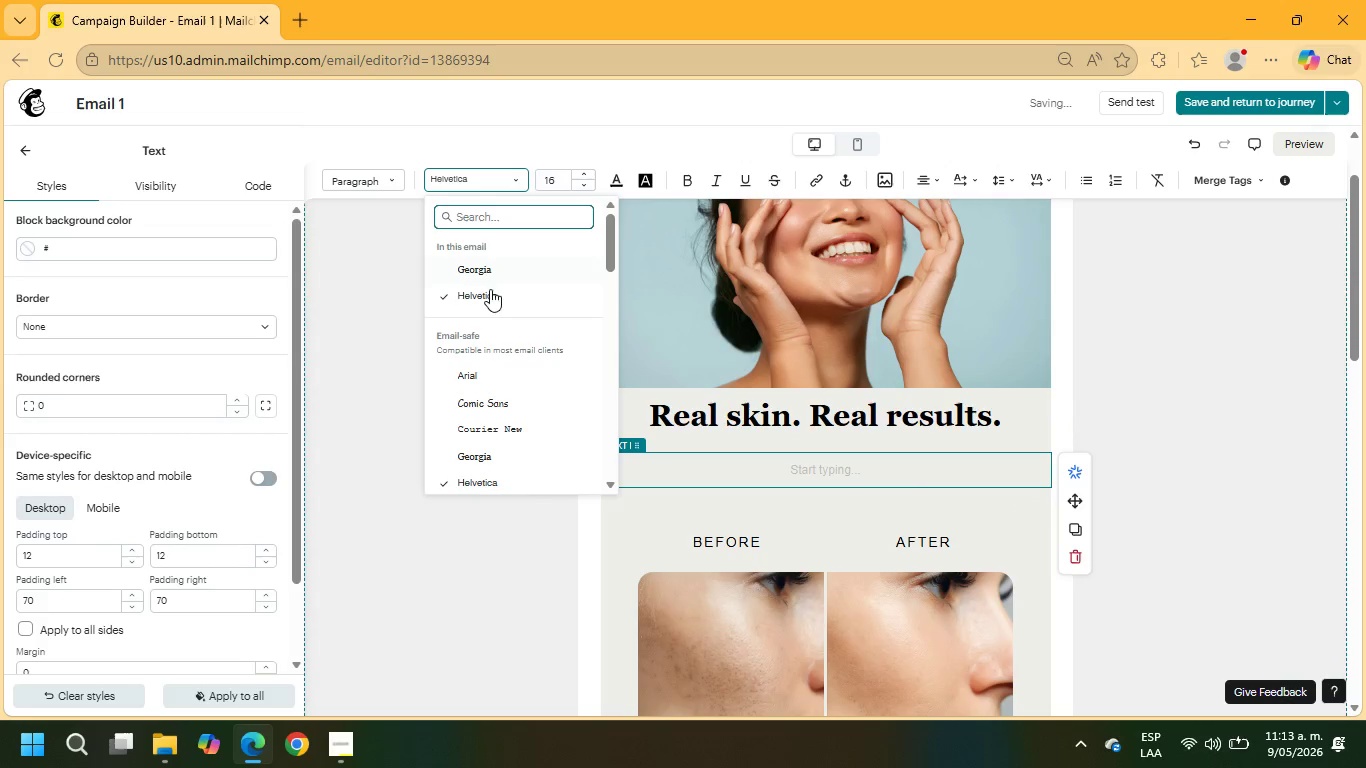 
left_click([486, 270])
 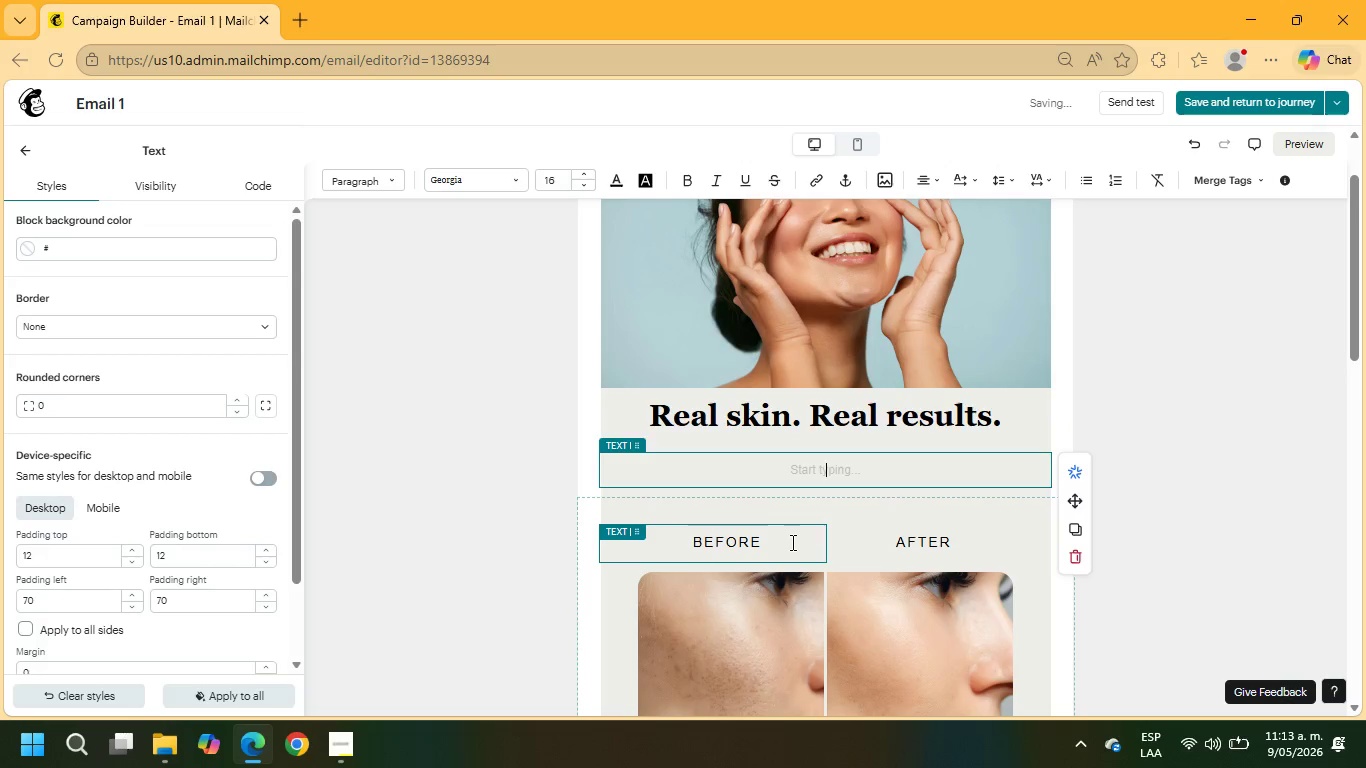 
type(hi)
key(Backspace)
key(Backspace)
type(HI +\fname)
 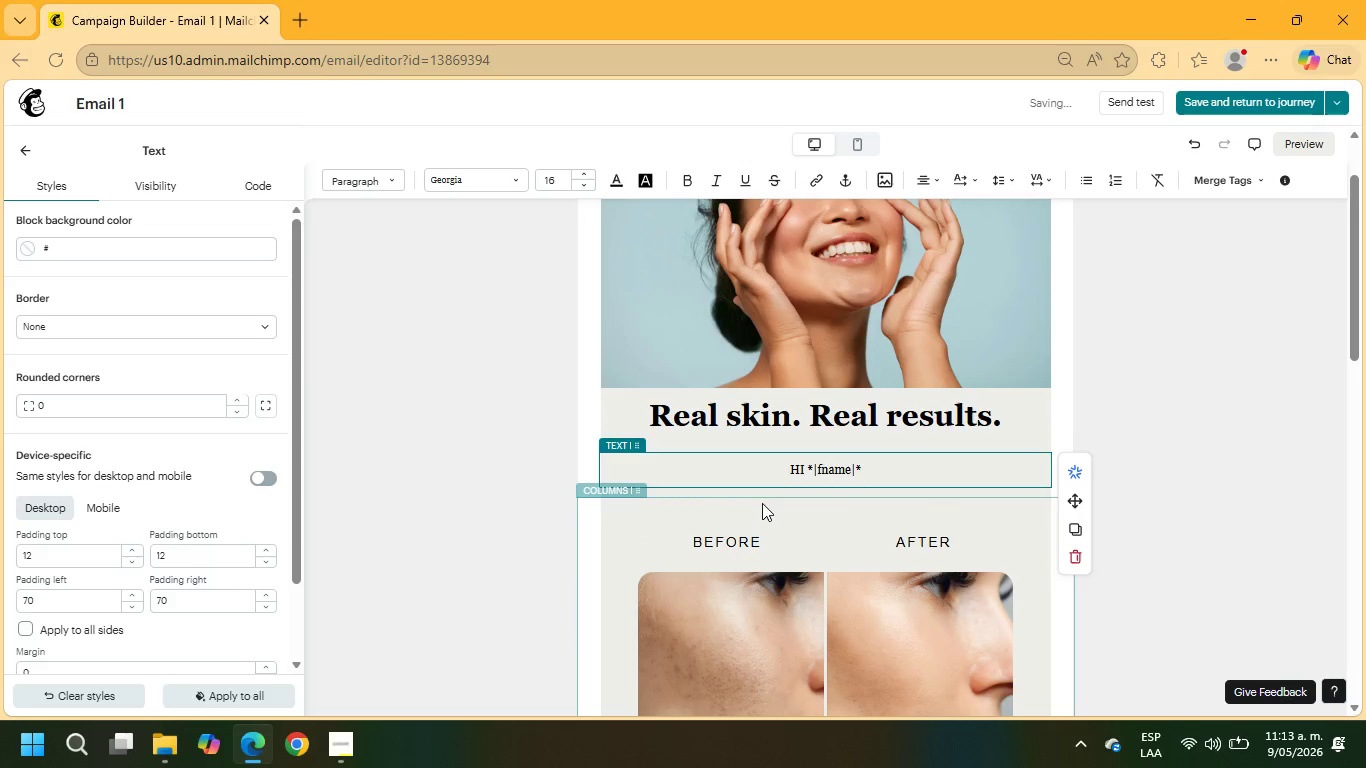 
key(Backspace)
key(Backspace)
key(Backspace)
key(Backspace)
key(Backspace)
type(FNAME)
 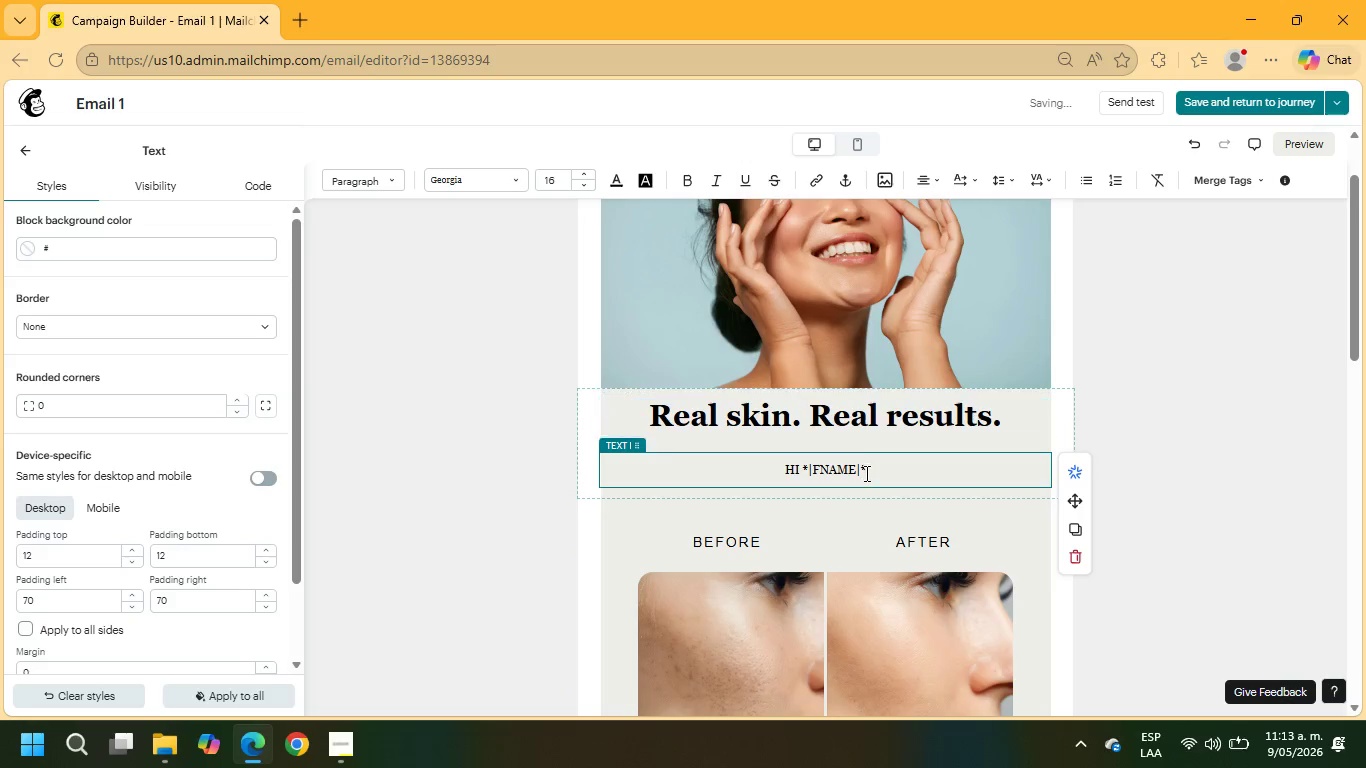 
left_click_drag(start_coordinate=[871, 473], to_coordinate=[773, 463])
 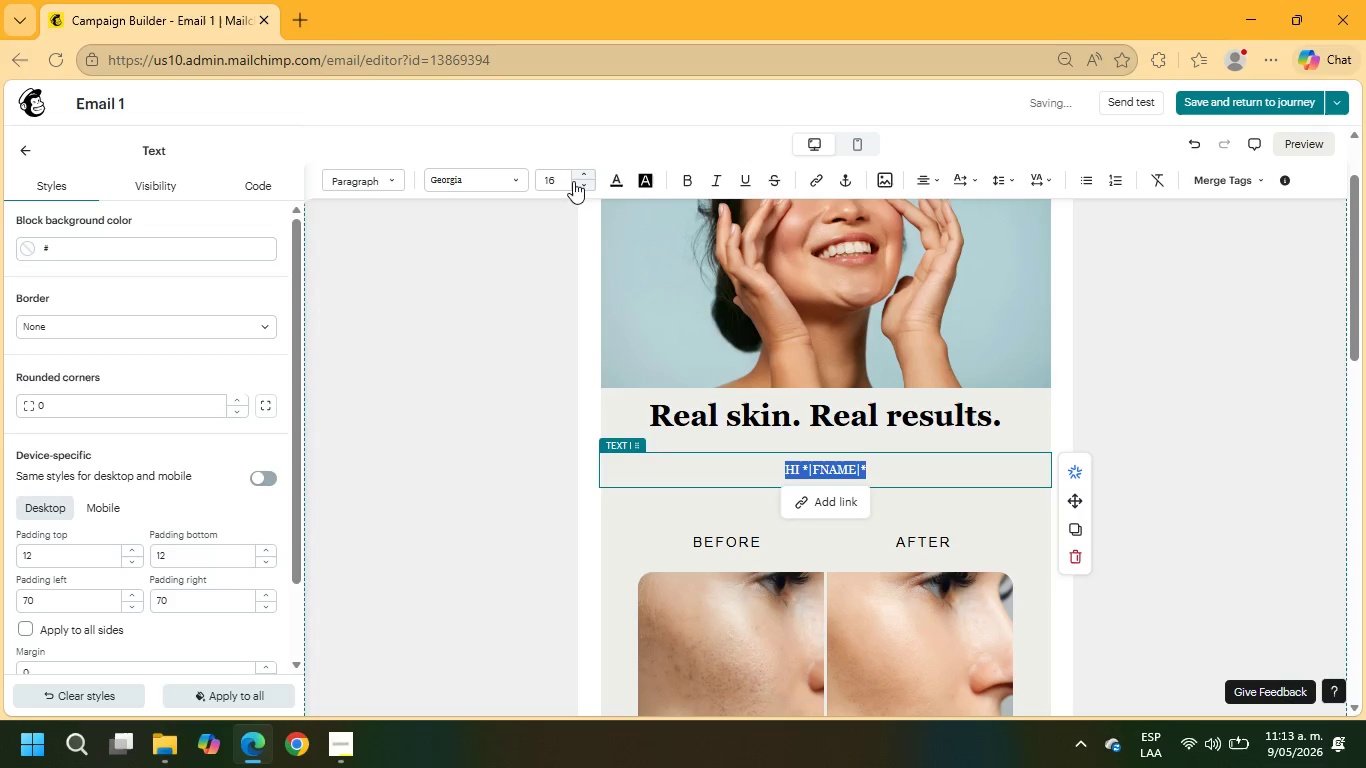 
left_click_drag(start_coordinate=[560, 181], to_coordinate=[527, 178])
 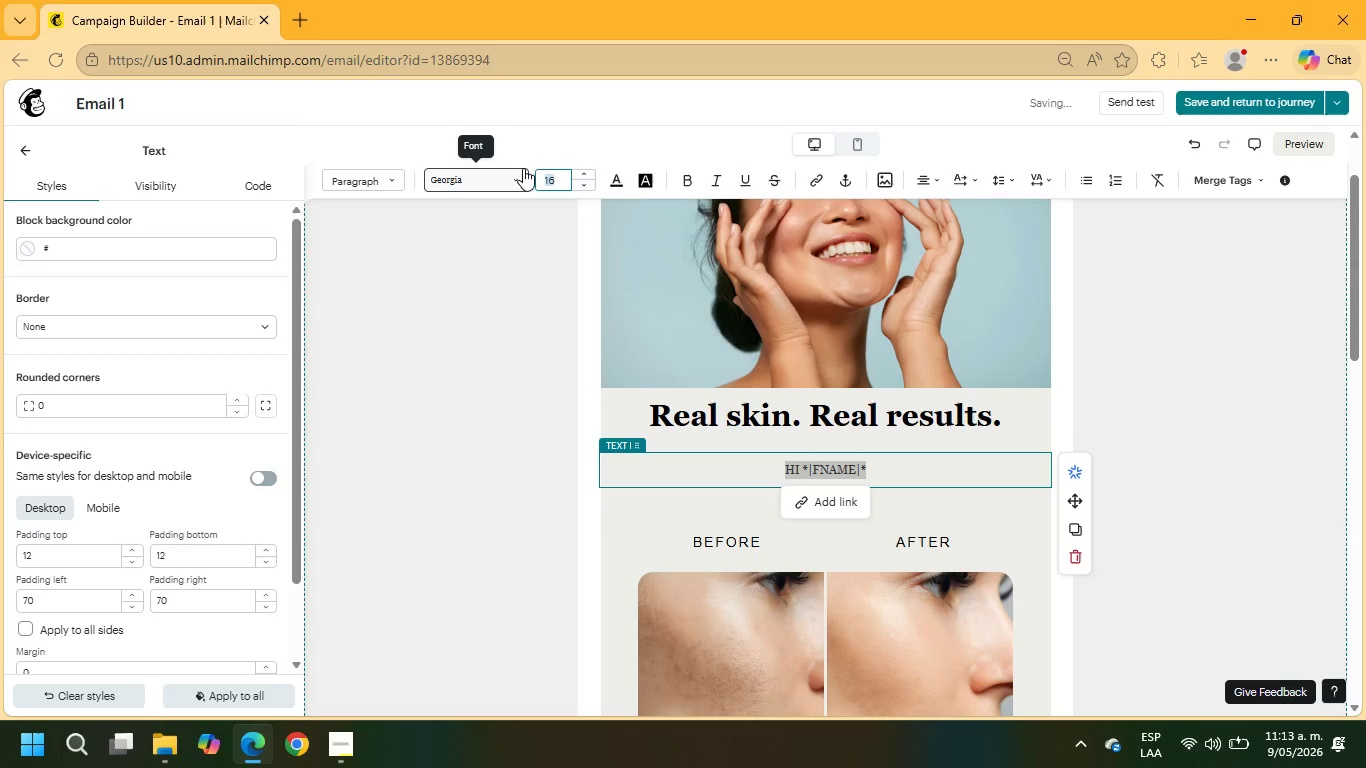 
key(Numpad2)
 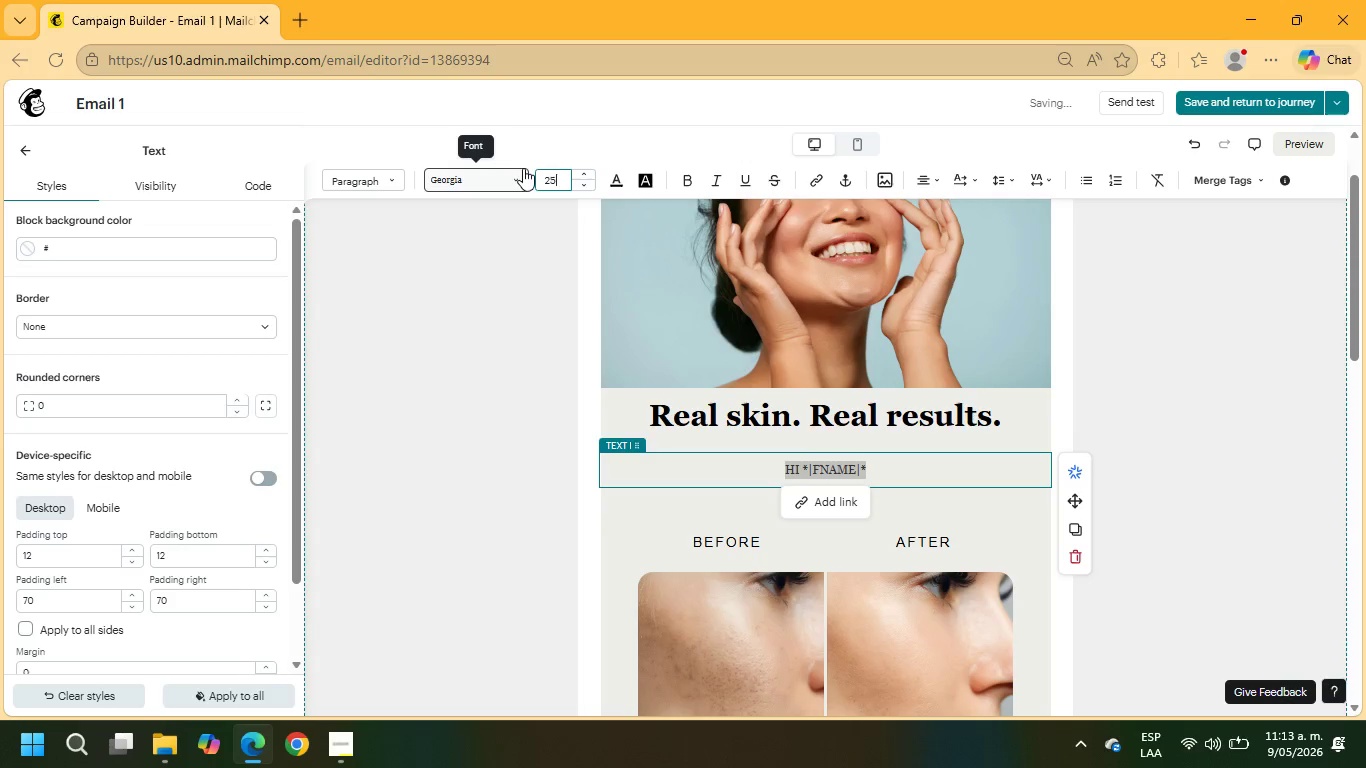 
key(Numpad5)
 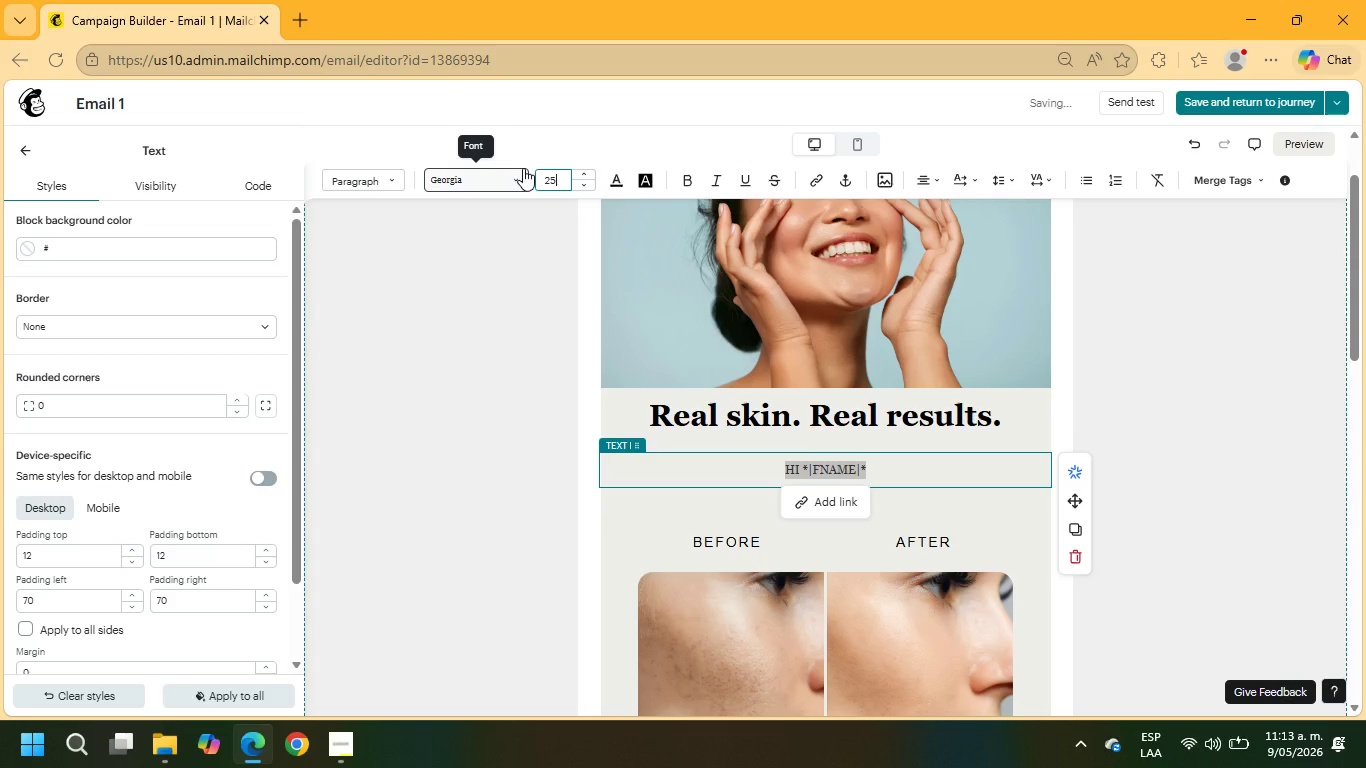 
key(NumpadEnter)
 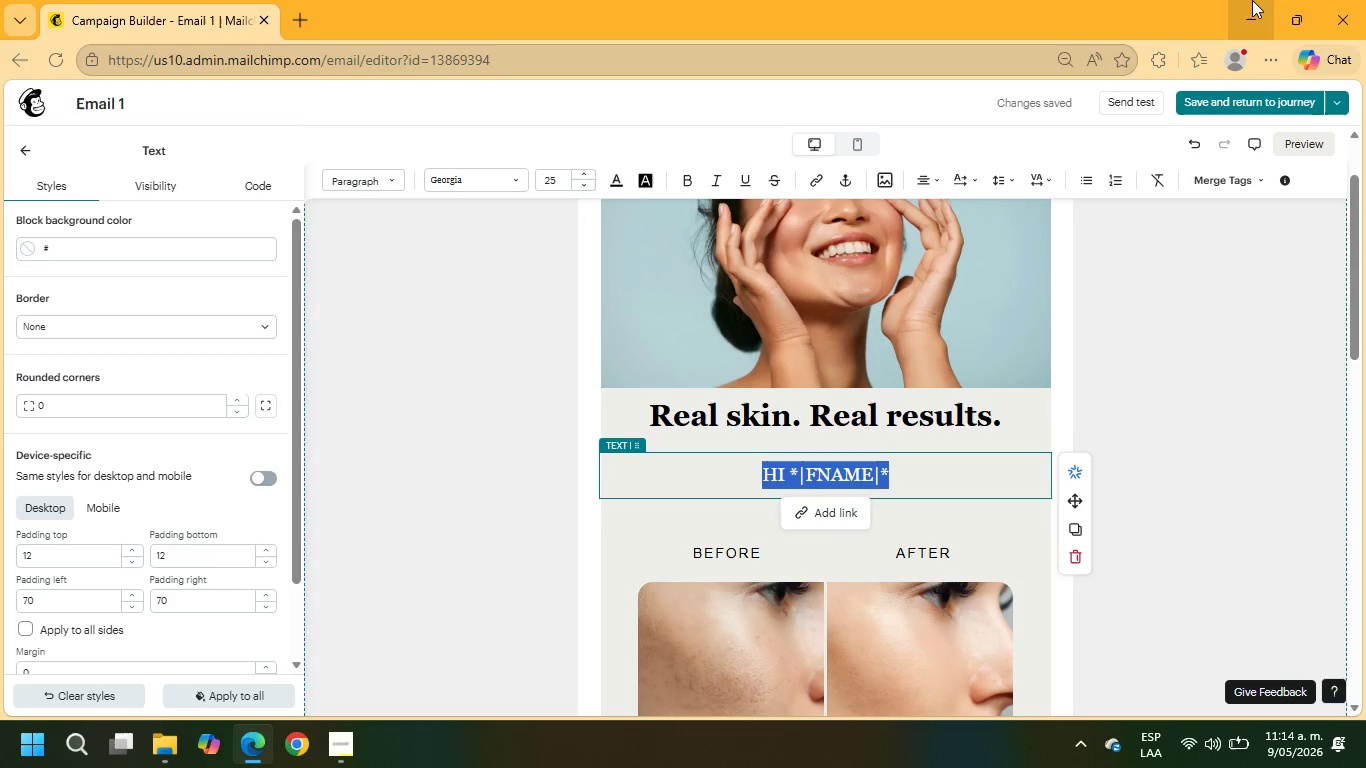 
wait(72.58)
 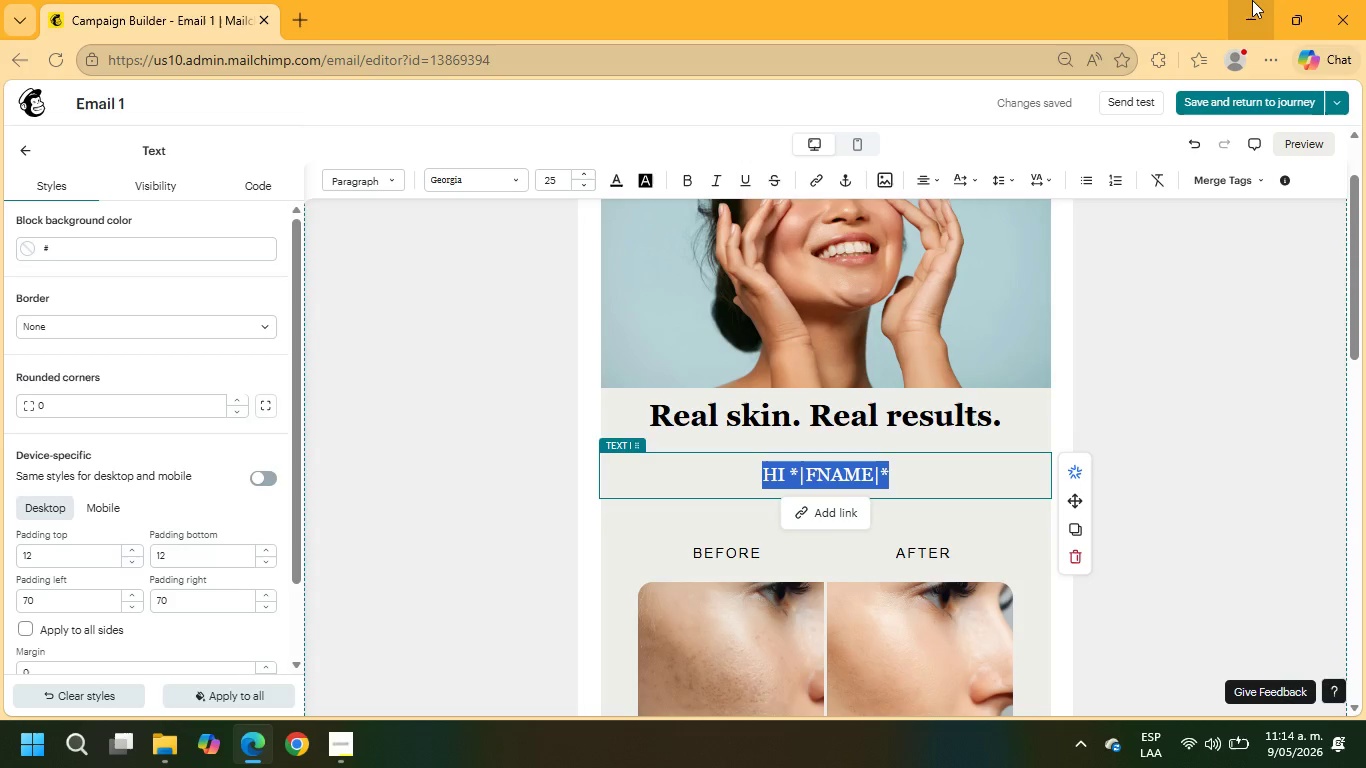 
left_click_drag(start_coordinate=[556, 181], to_coordinate=[541, 182])
 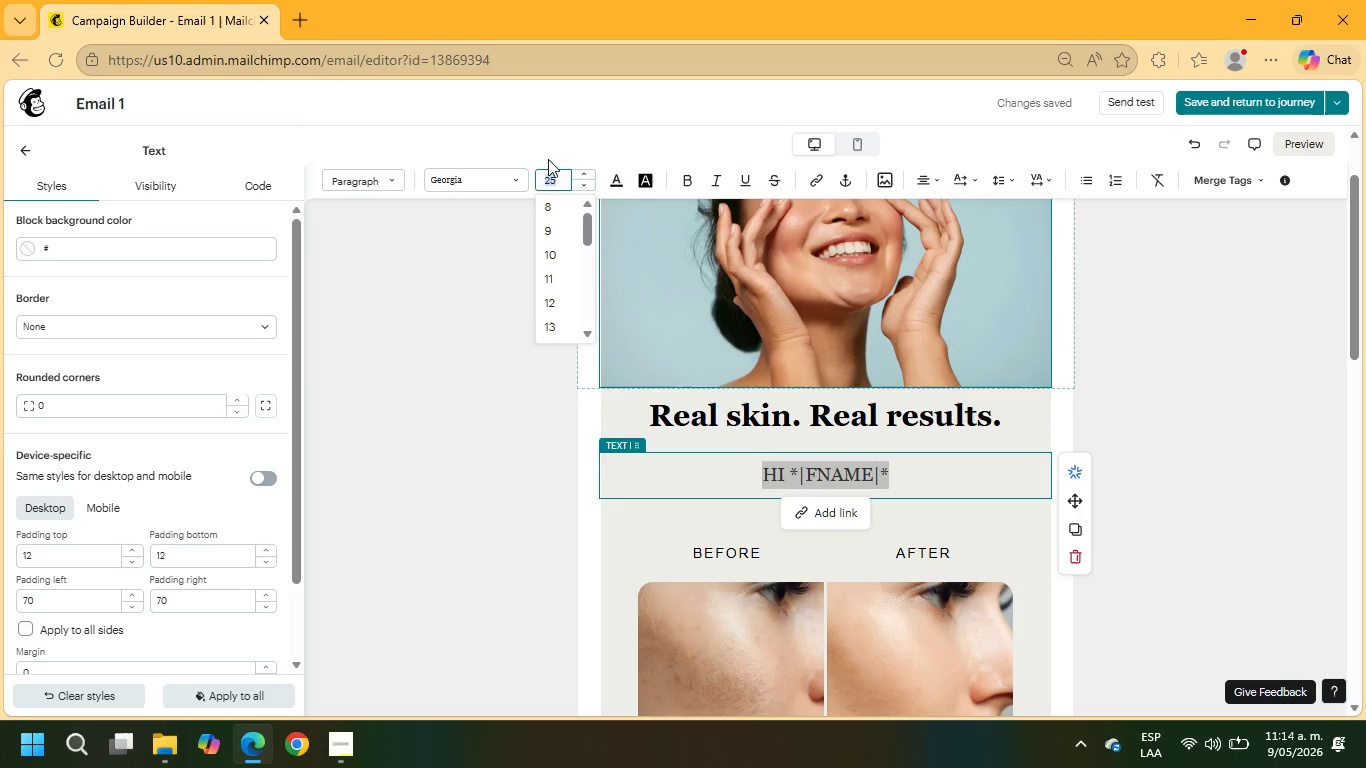 
key(Numpad3)
 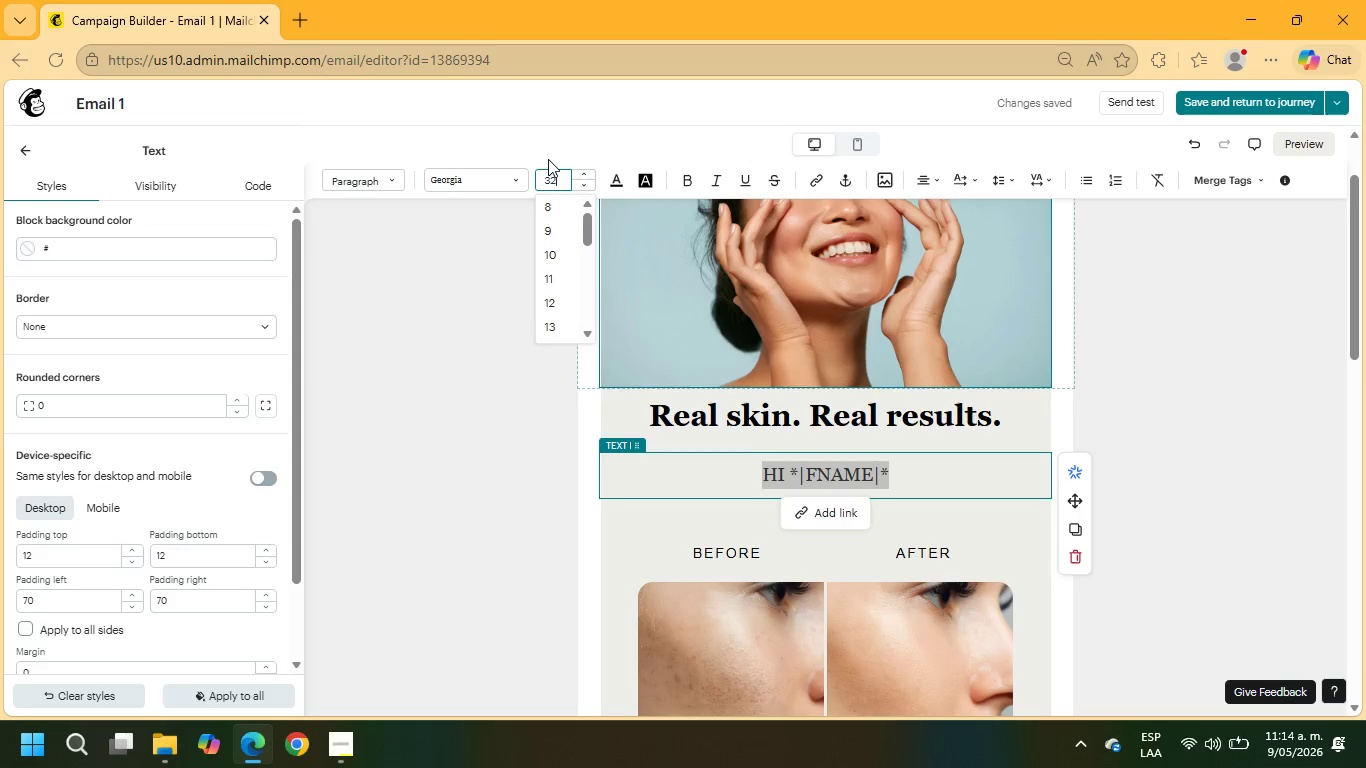 
key(Numpad2)
 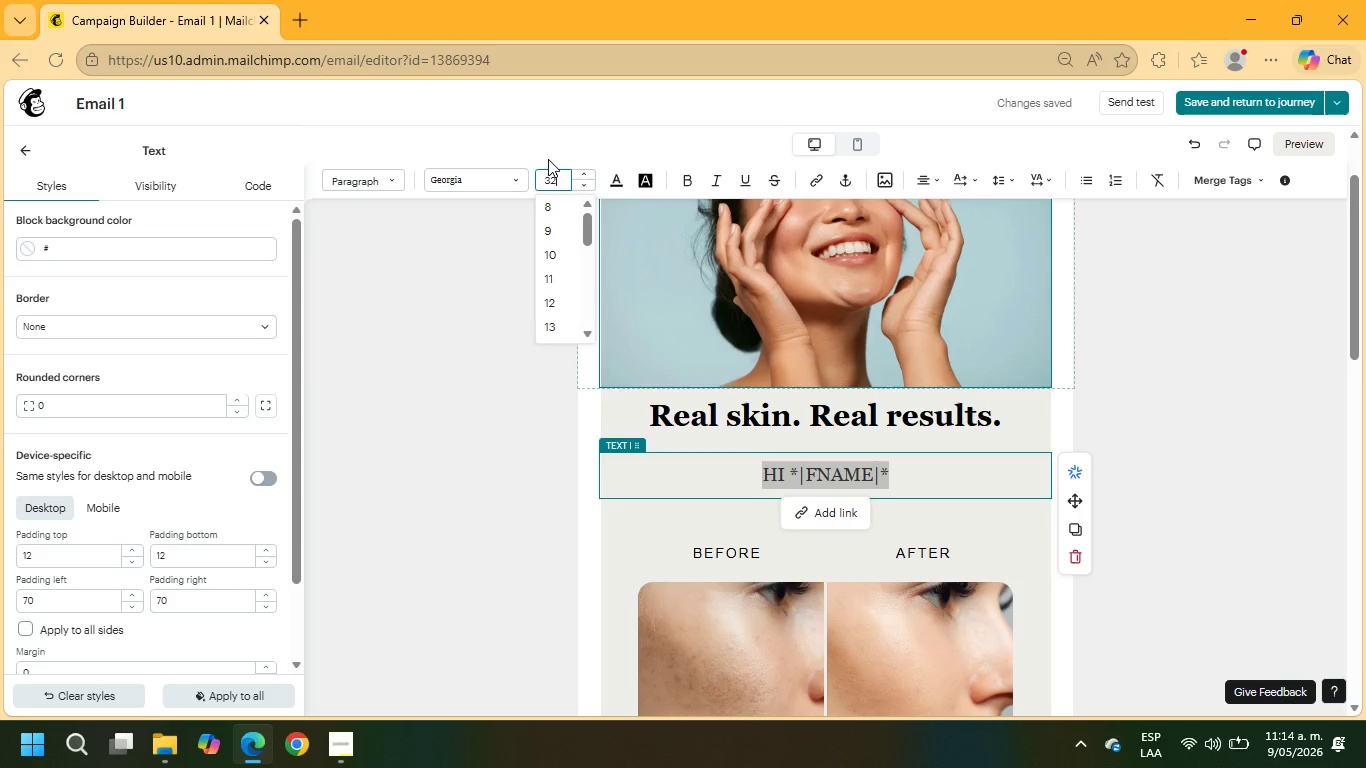 
key(NumpadEnter)
 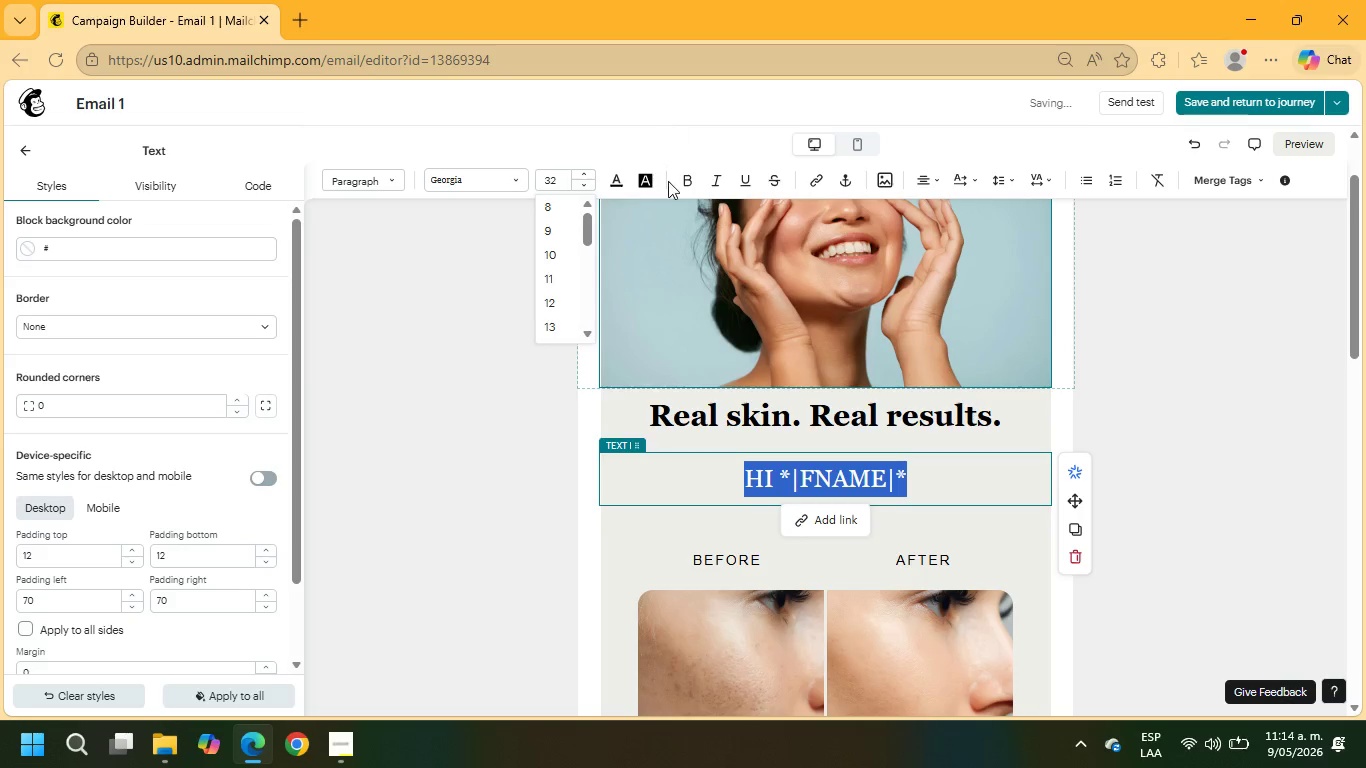 
left_click([683, 180])
 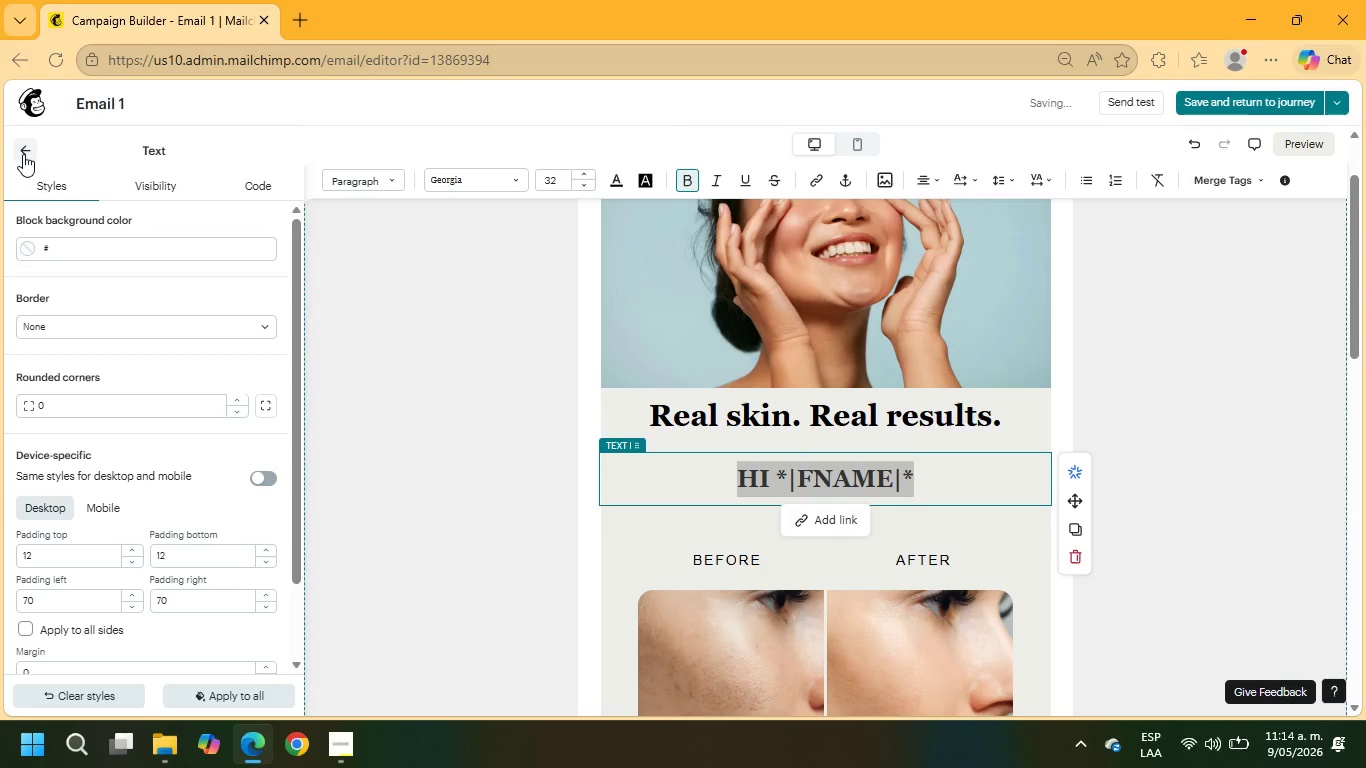 
wait(6.03)
 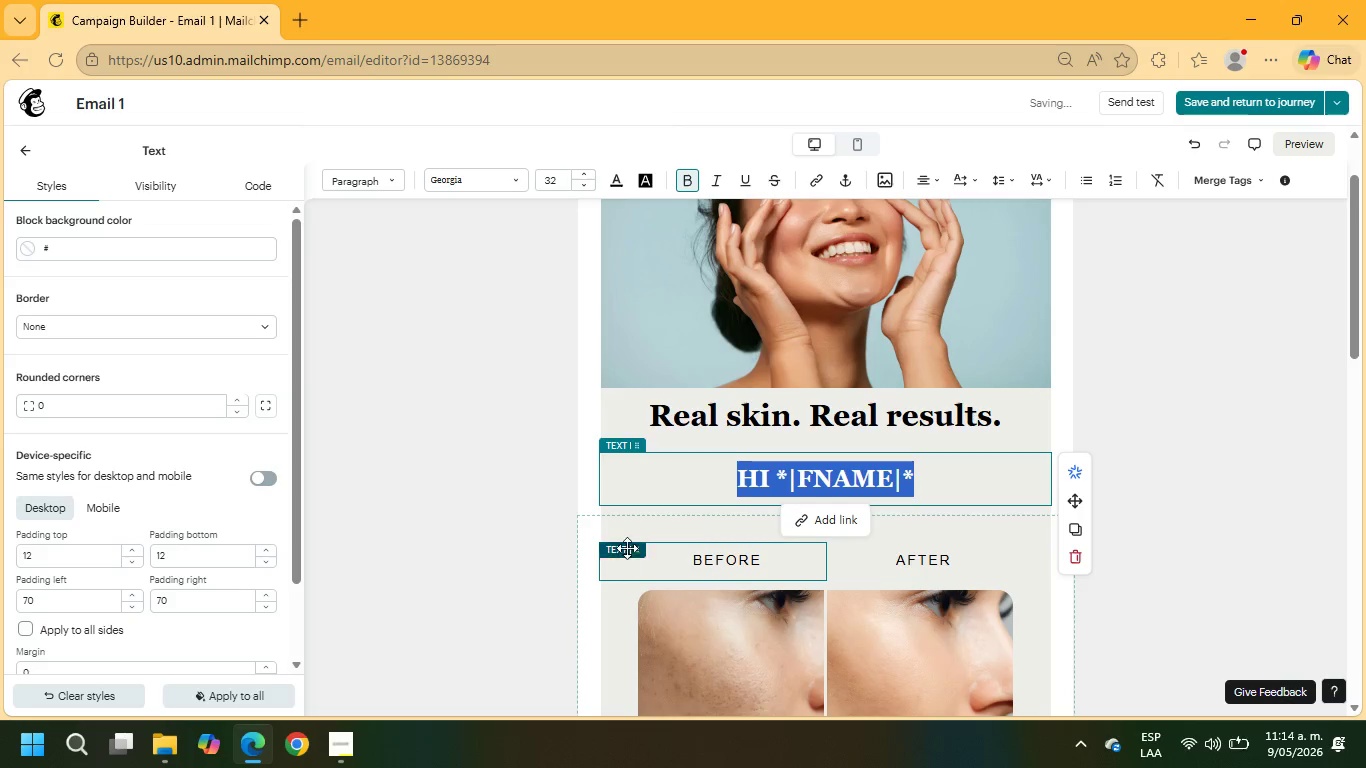 
left_click([23, 148])
 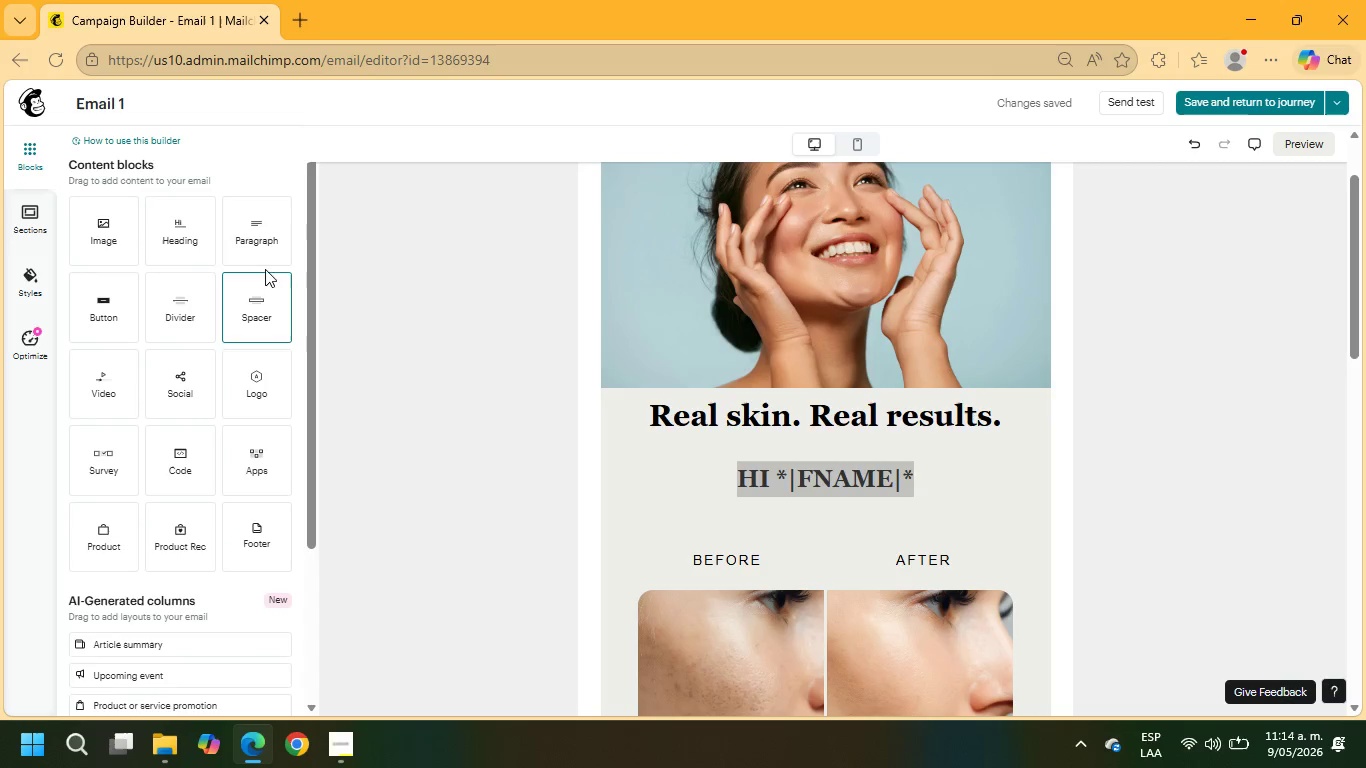 
left_click_drag(start_coordinate=[267, 242], to_coordinate=[660, 530])
 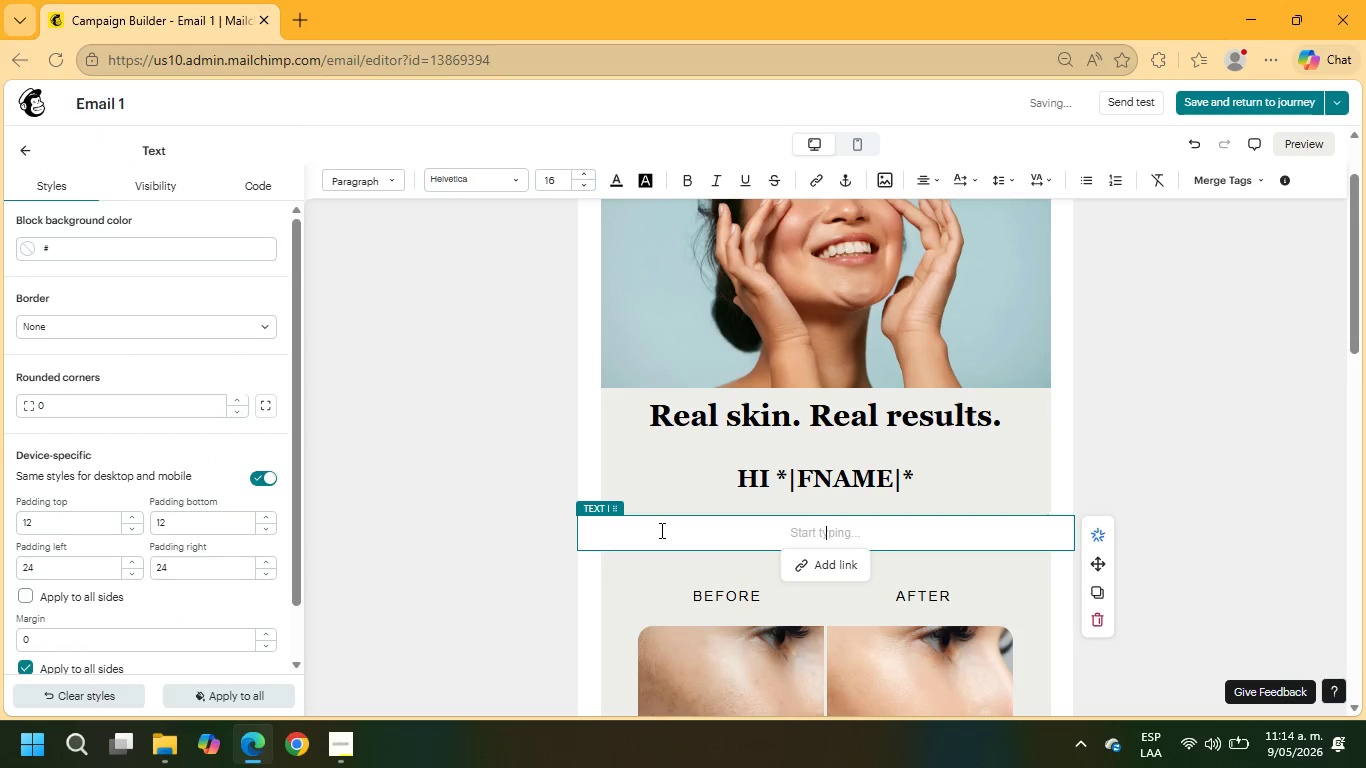 
type(Thank you)
key(Backspace)
key(Backspace)
key(Backspace)
key(Backspace)
key(Backspace)
key(Backspace)
key(Backspace)
key(Backspace)
key(Backspace)
type(tHANK YOU FOR DOWNLOADING OUR POST - PEEL CARE GUIDE.)
 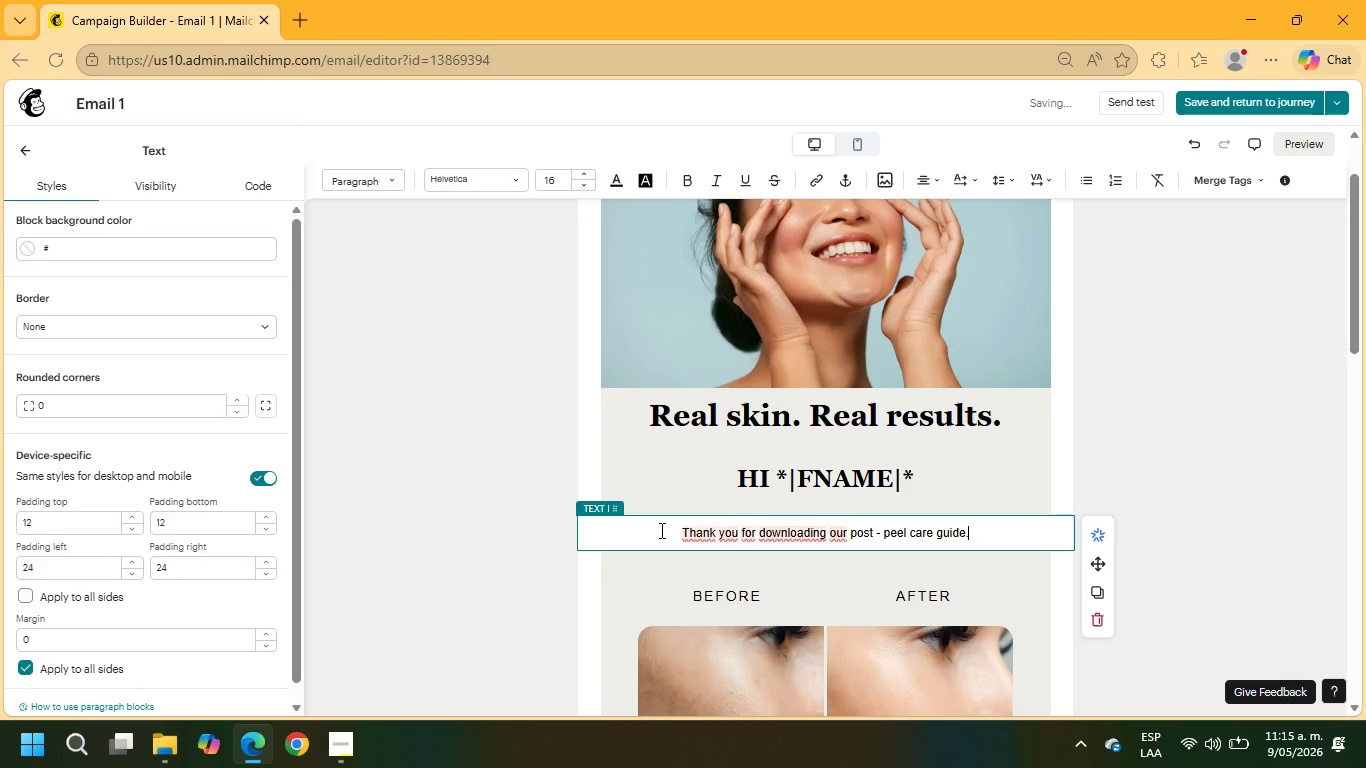 
key(Enter)
 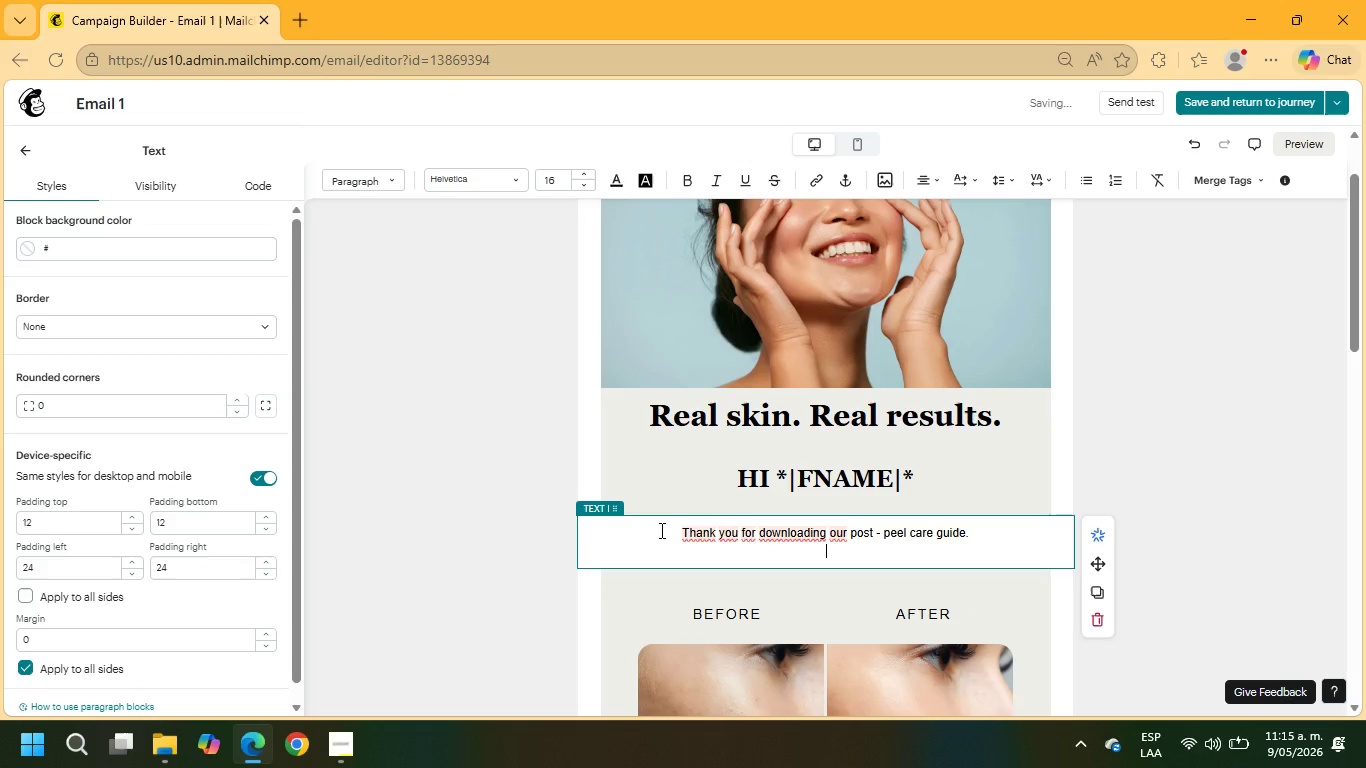 
key(Enter)
 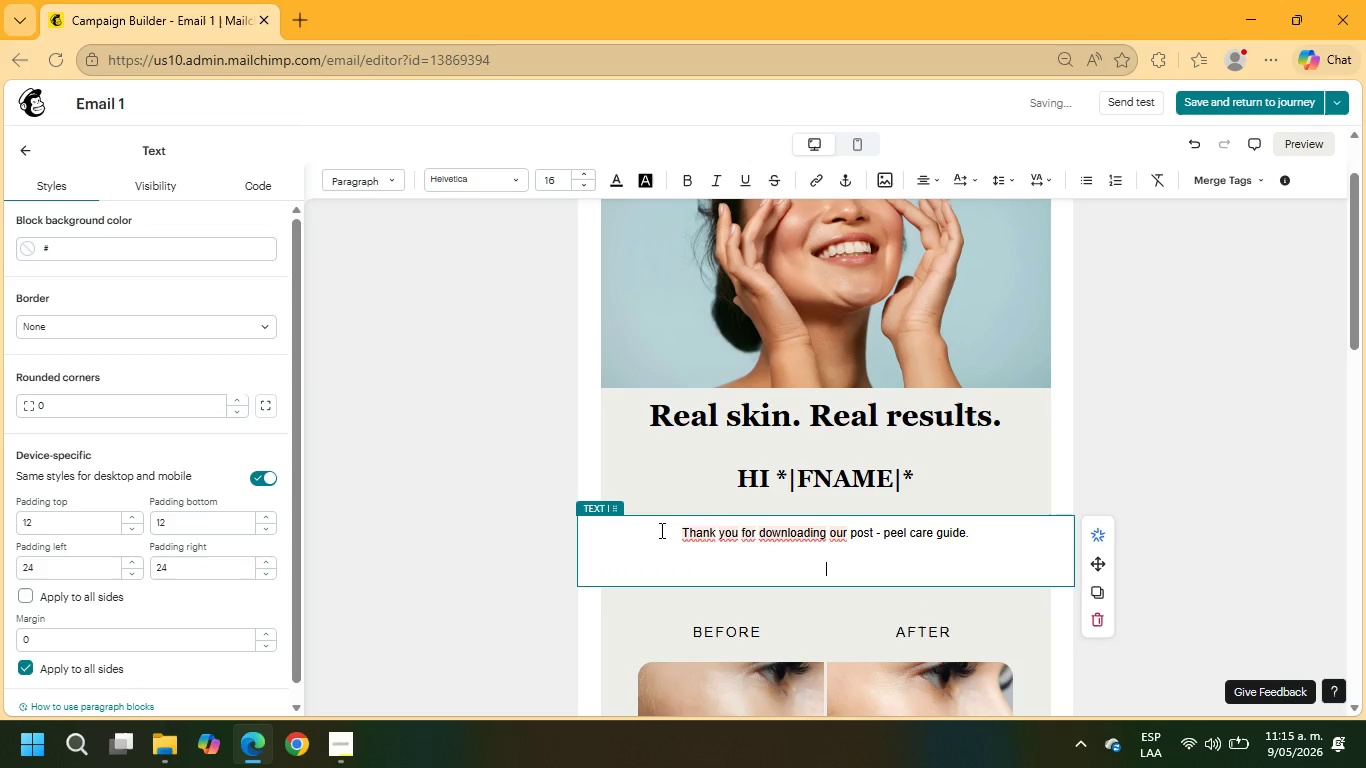 
type(Based on your primary concern regarding +\SKINCARE)
 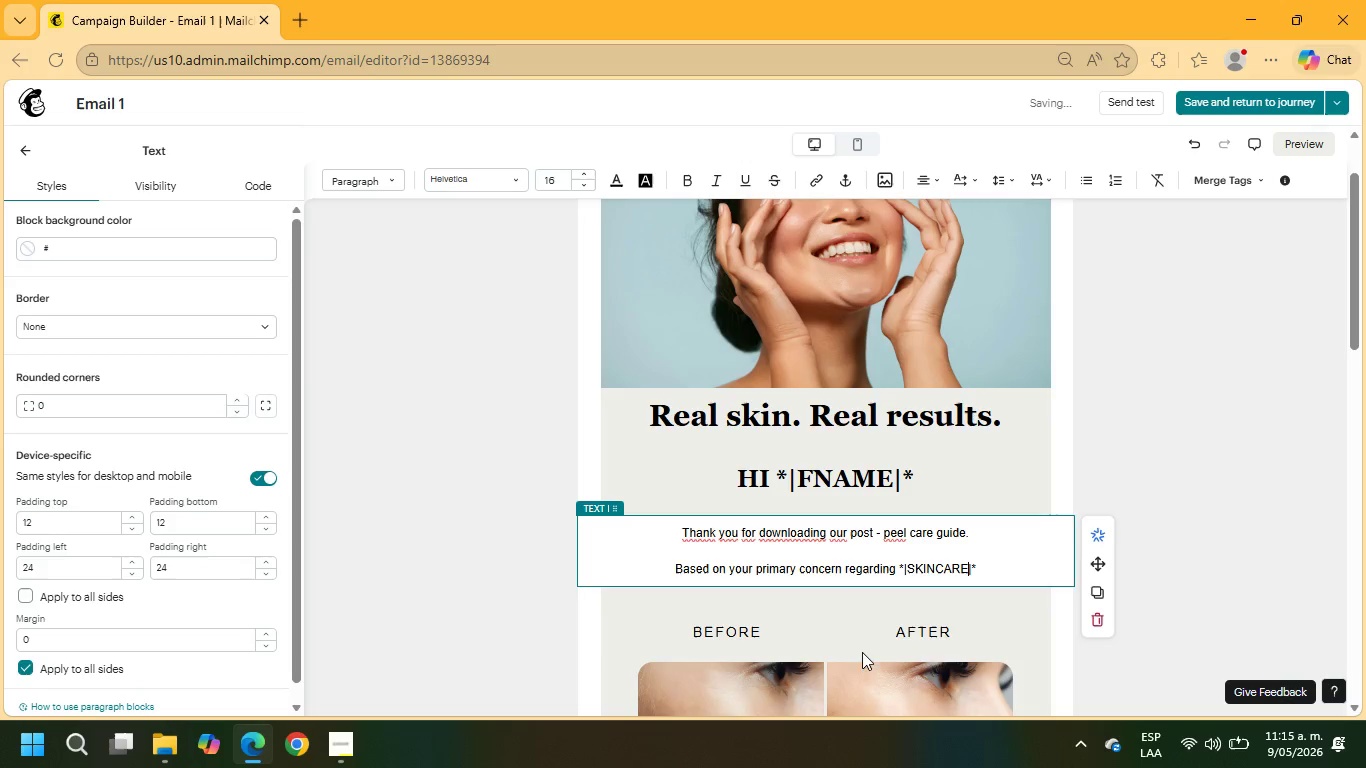 
left_click([984, 566])
 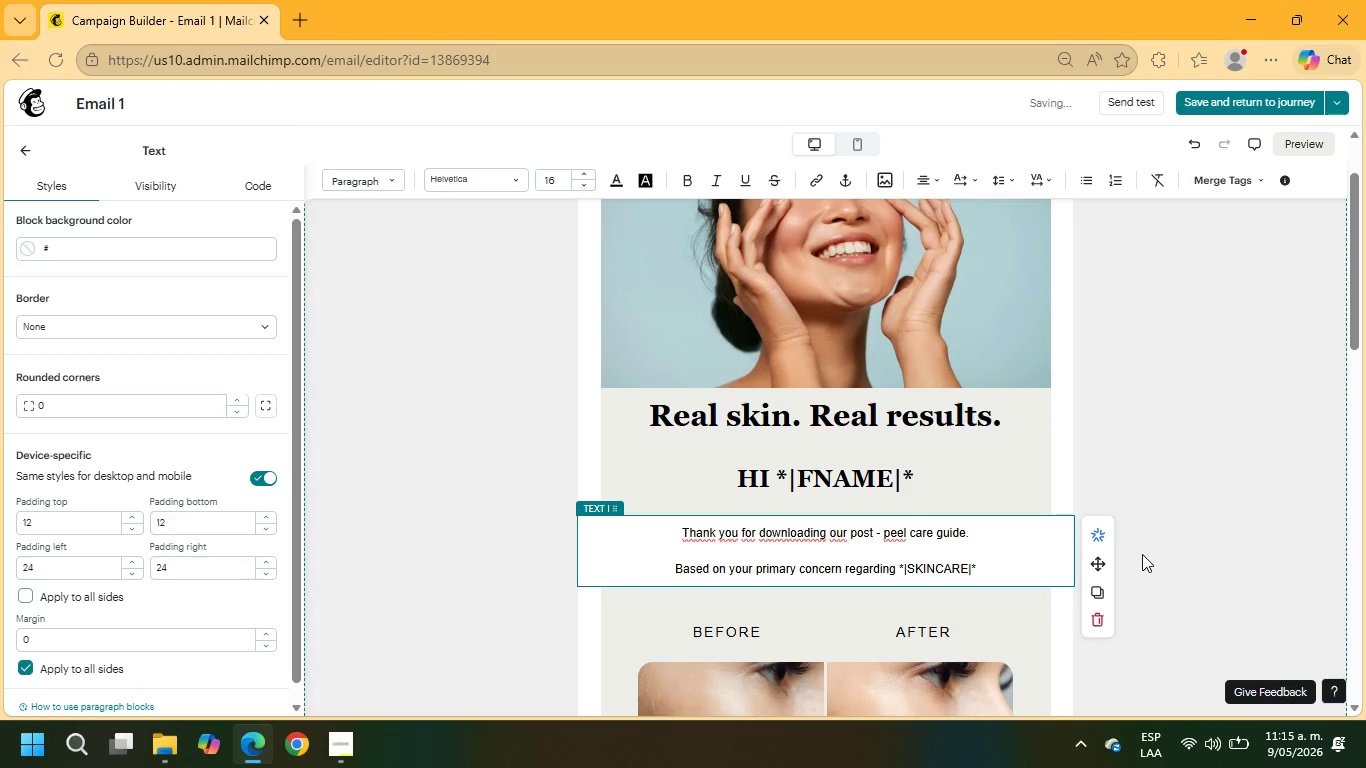 
type( )
key(Backspace)
type(, OUR E)
key(Backspace)
type(SPOE)
key(Backspace)
key(Backspace)
key(Backspace)
key(Backspace)
key(Backspace)
key(Backspace)
key(Backspace)
key(Backspace)
type(ous)
key(Backspace)
type(r specialists prepared additional recommendations to help maintain healthy, radiant skin bete)
key(Backspace)
type(ween treatments.)
 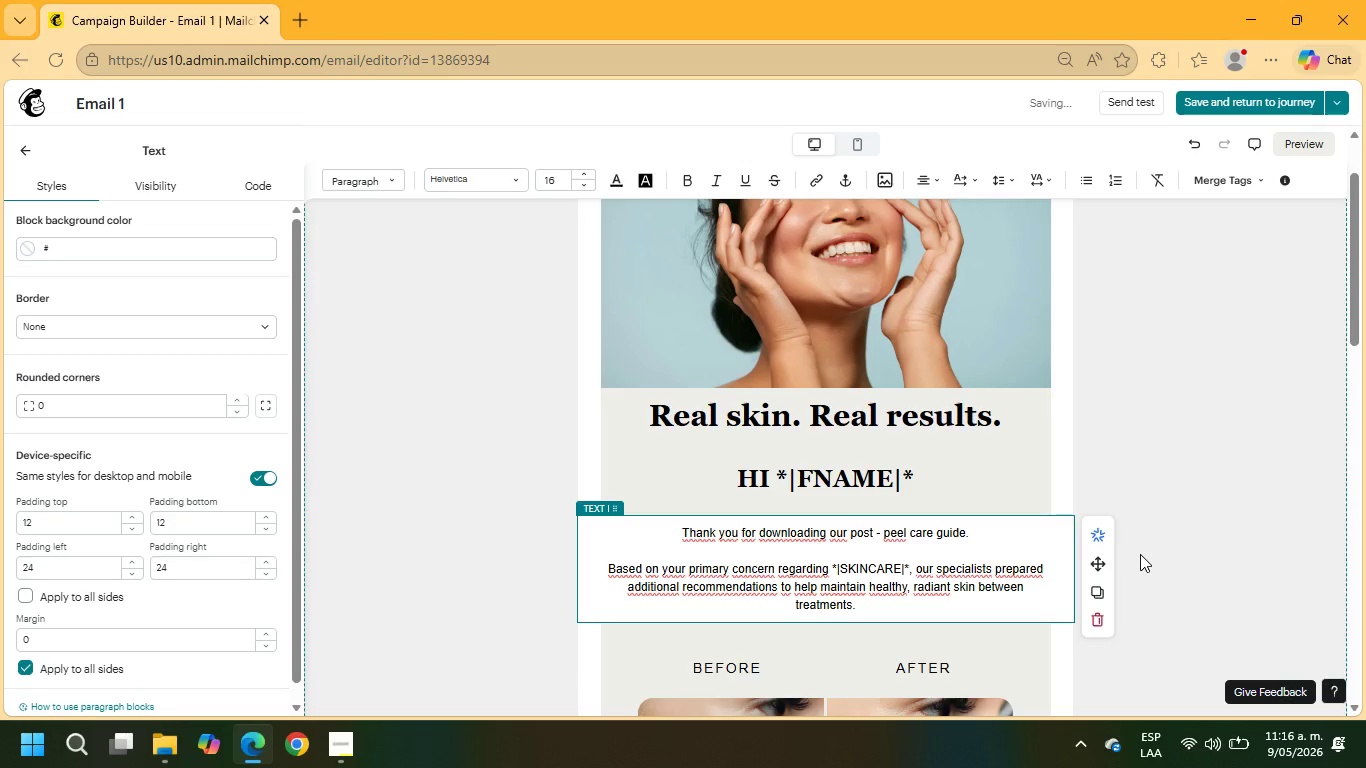 
key(Enter)
 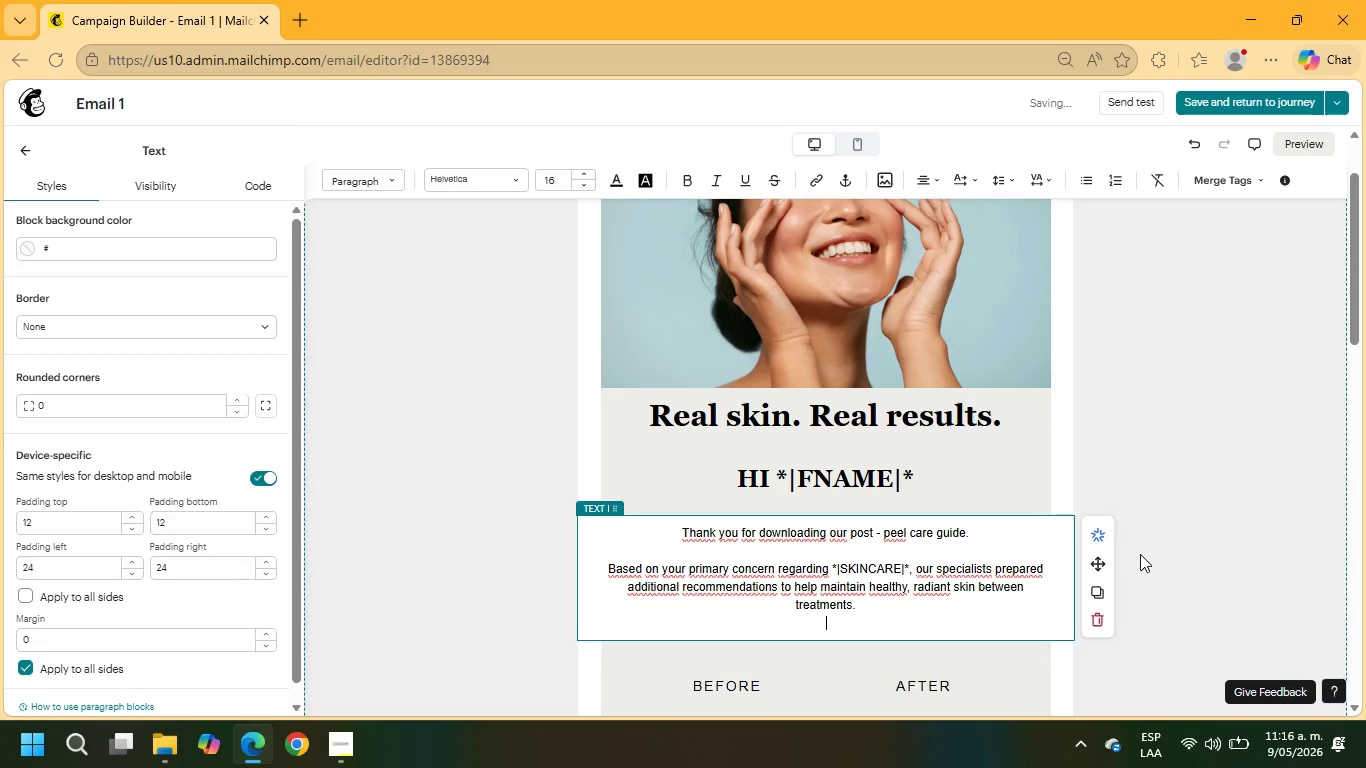 
key(Enter)
 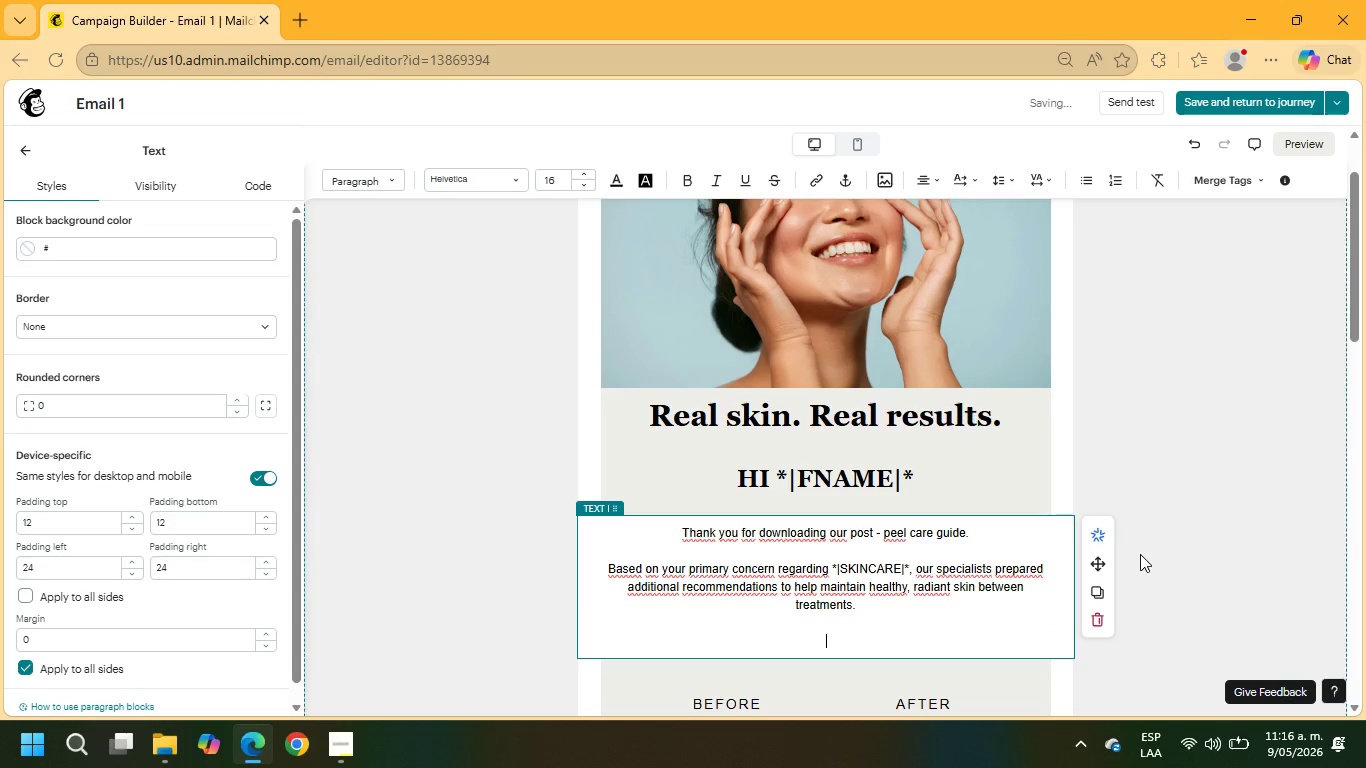 
type(Proffesional)
key(Backspace)
key(Backspace)
key(Backspace)
key(Backspace)
key(Backspace)
key(Backspace)
key(Backspace)
key(Backspace)
type(ess)
key(Backspace)
key(Backspace)
key(Backspace)
key(Backspace)
key(Backspace)
key(Backspace)
key(Backspace)
key(Backspace)
key(Backspace)
 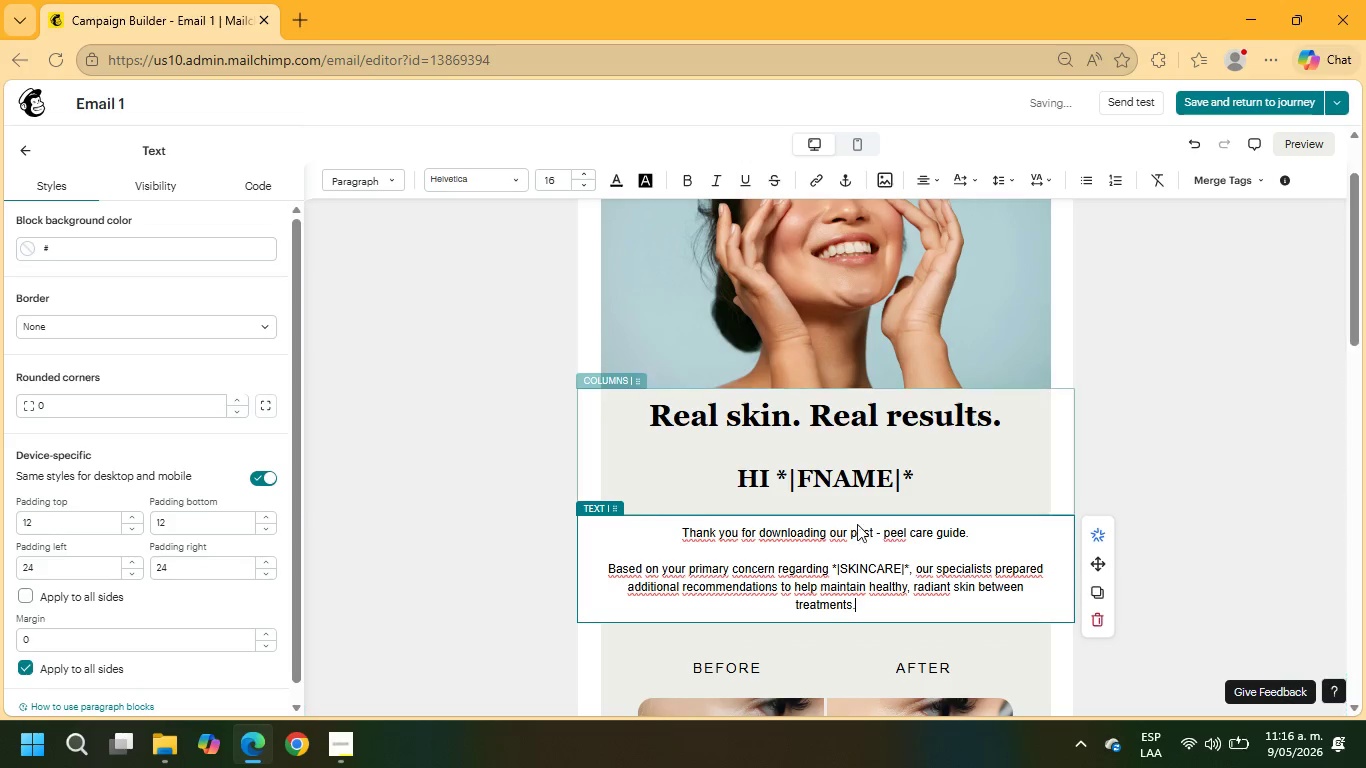 
left_click_drag(start_coordinate=[862, 605], to_coordinate=[673, 530])
 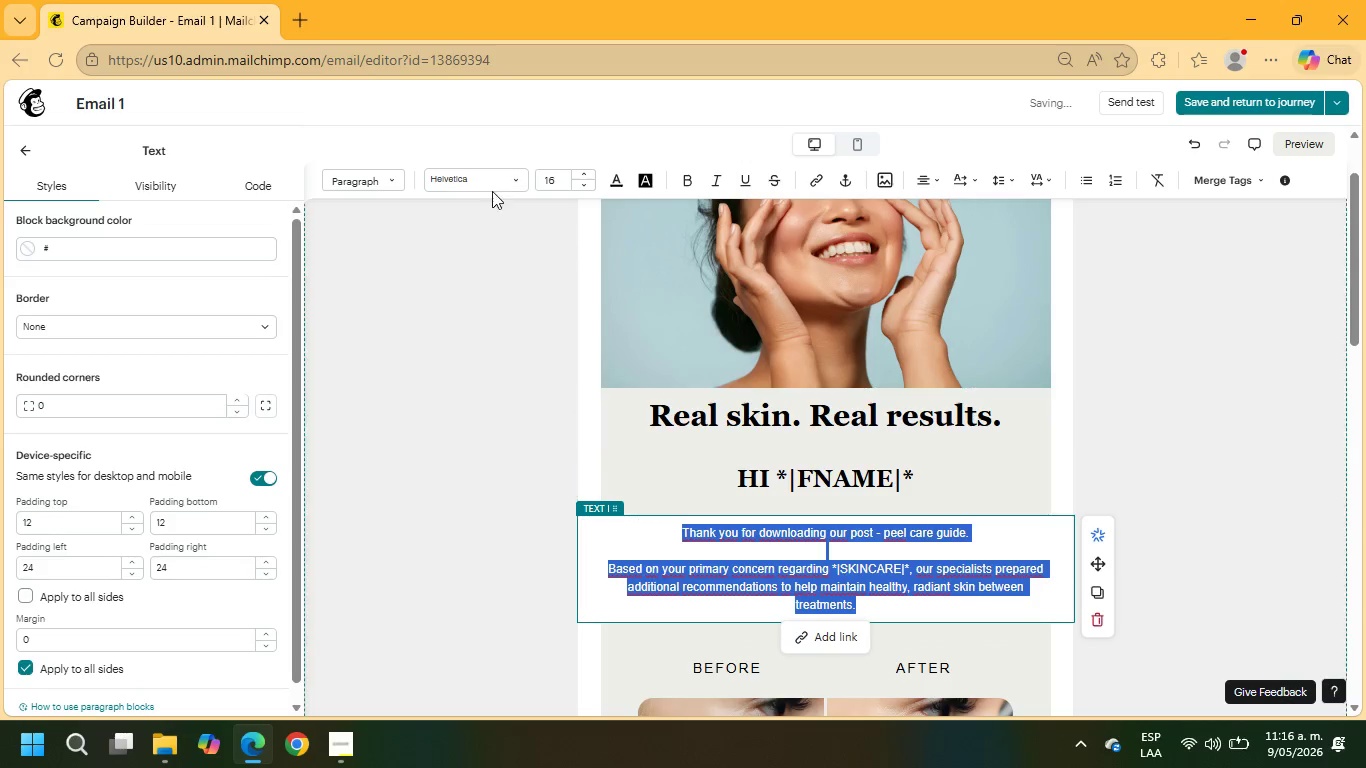 
left_click([469, 182])
 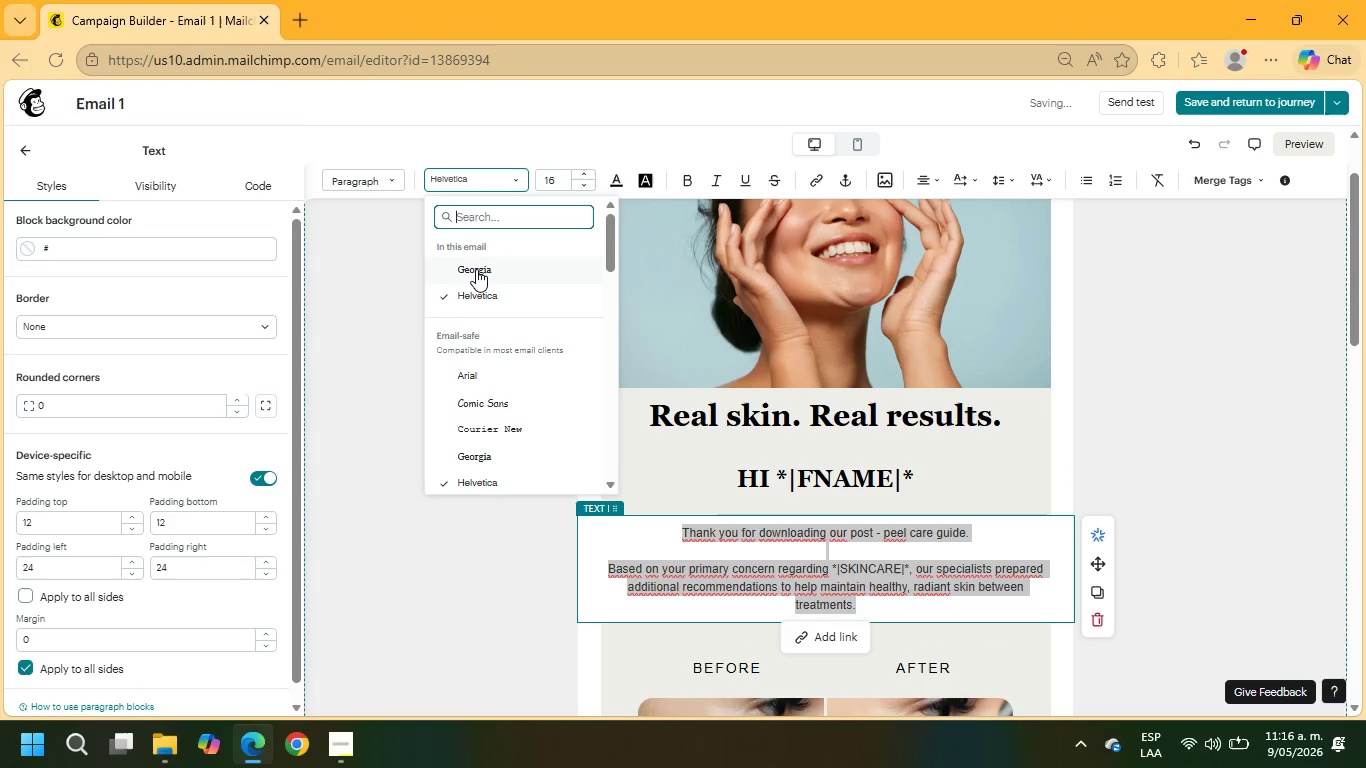 
left_click([476, 269])
 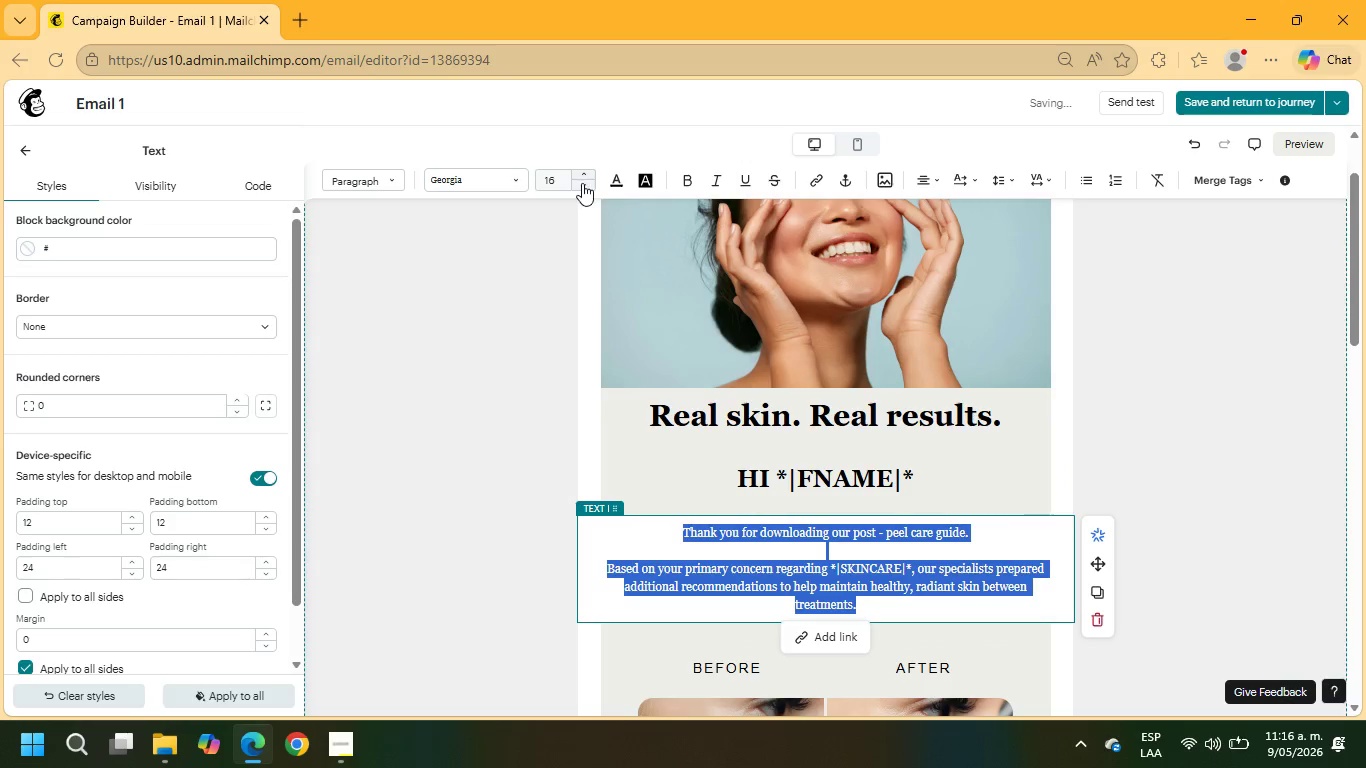 
left_click_drag(start_coordinate=[566, 183], to_coordinate=[541, 183])
 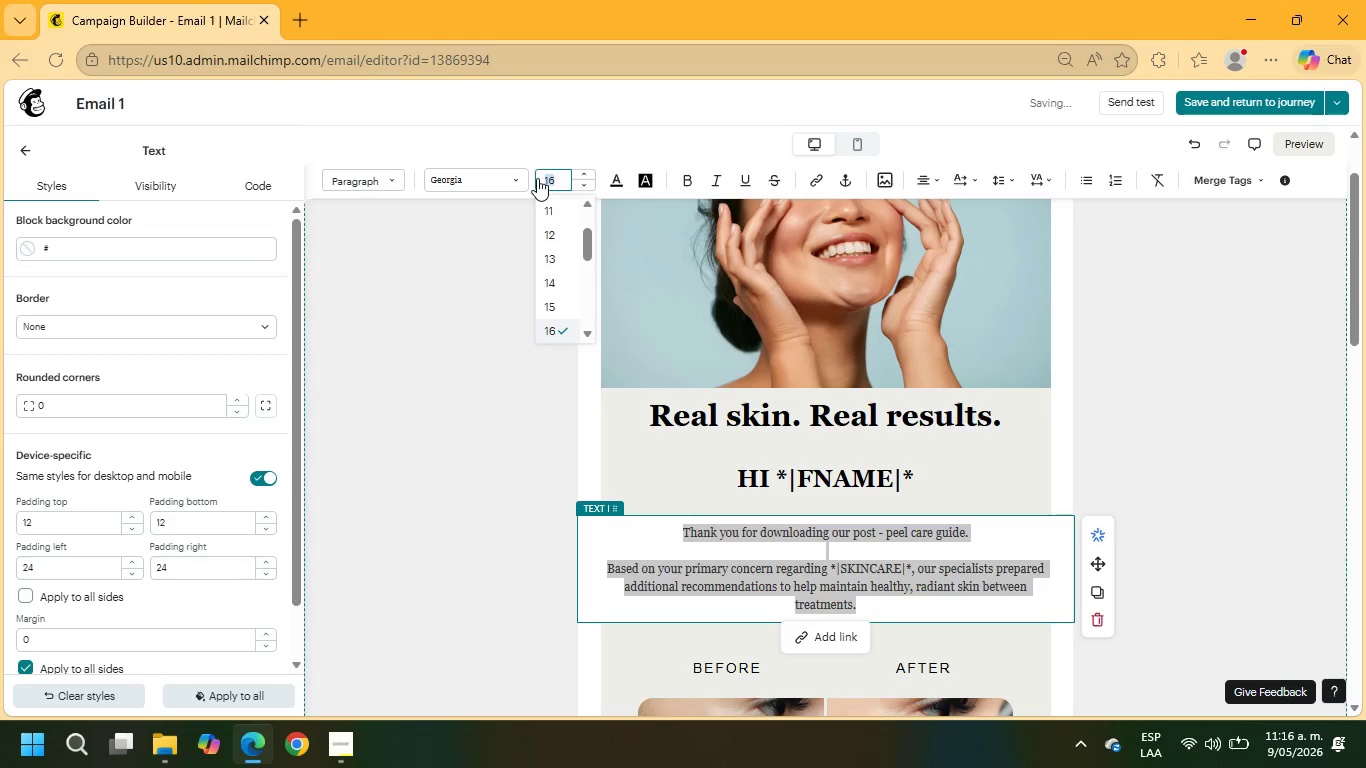 
key(Numpad2)
 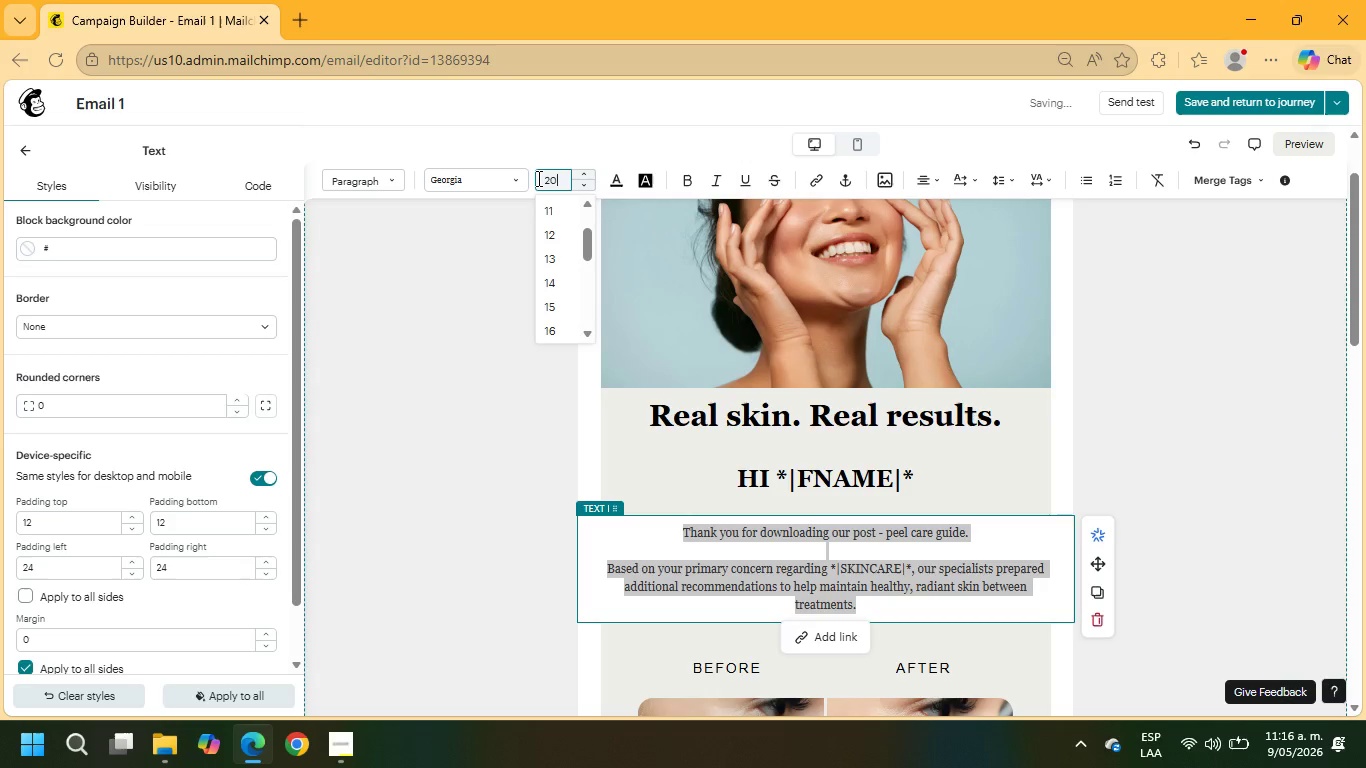 
key(Numpad0)
 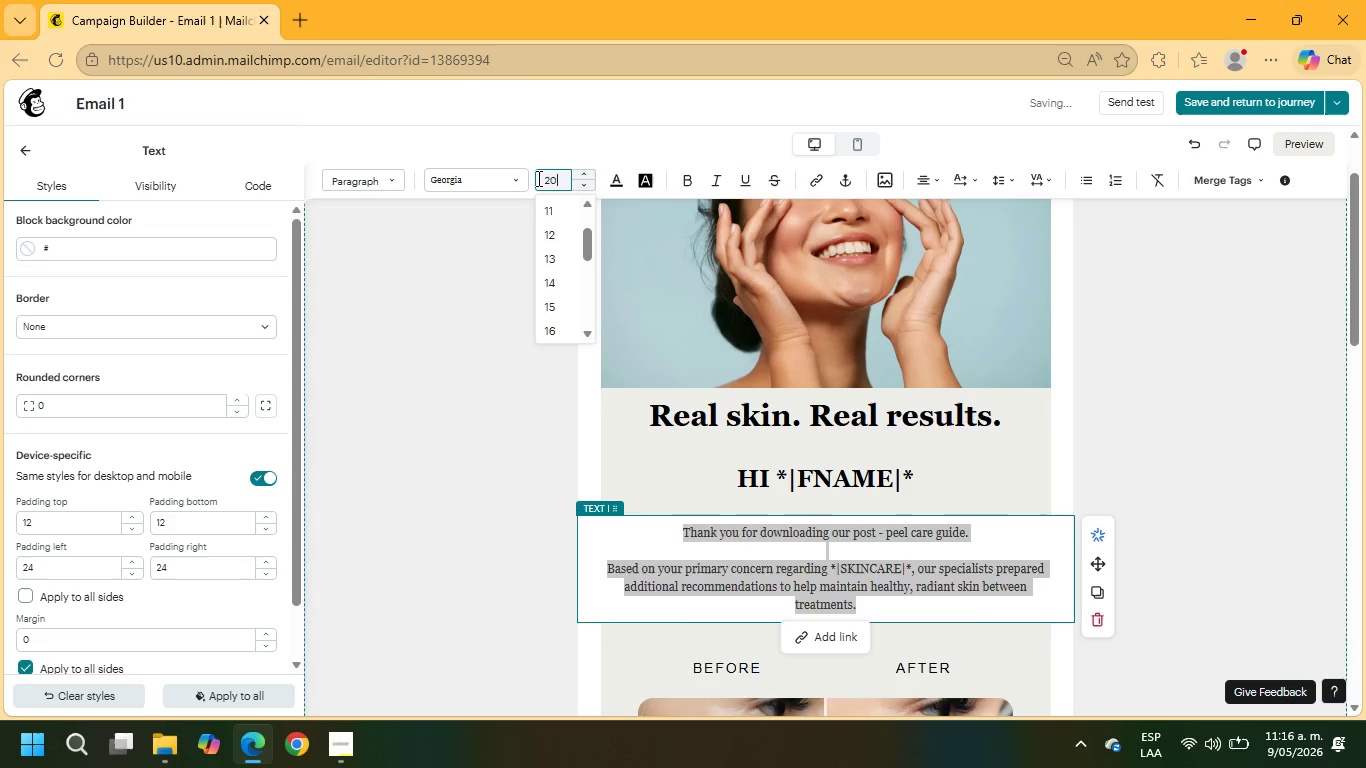 
key(NumpadEnter)
 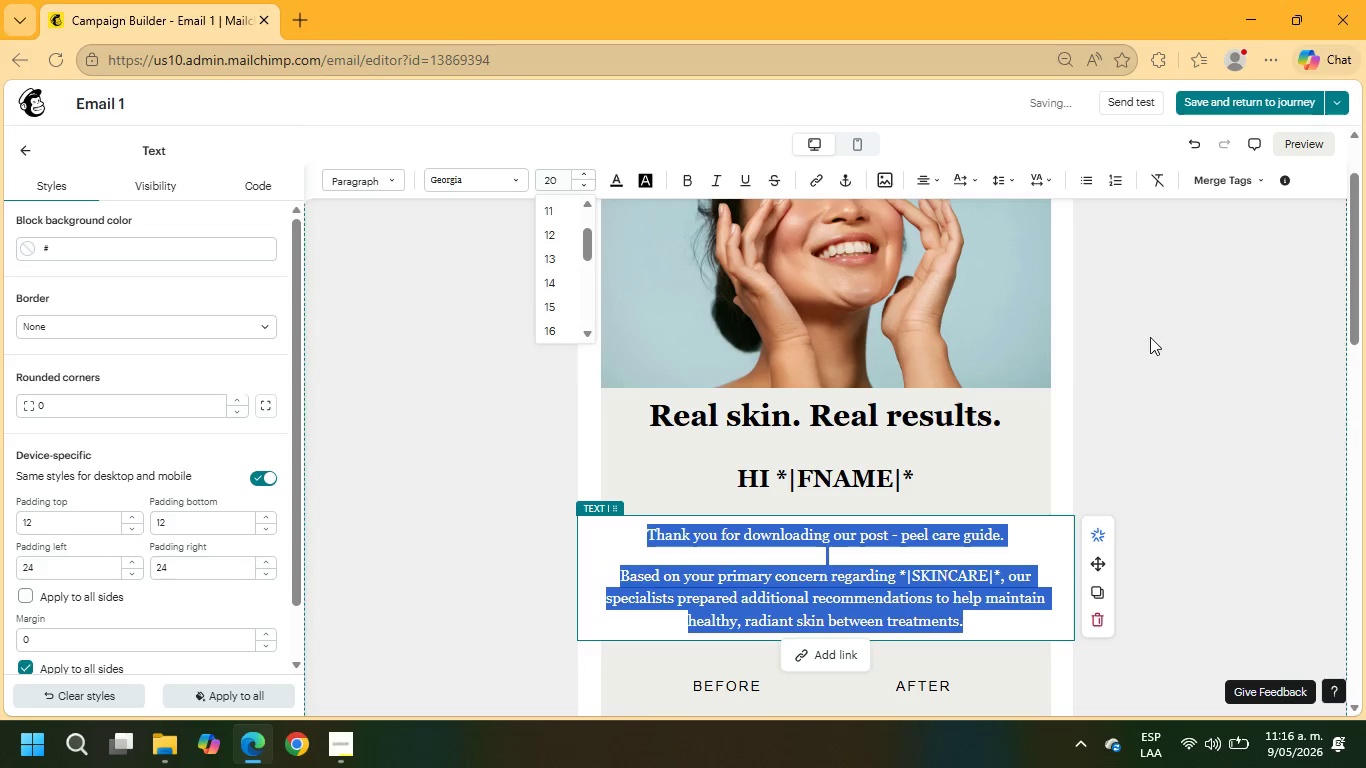 
left_click([1211, 360])
 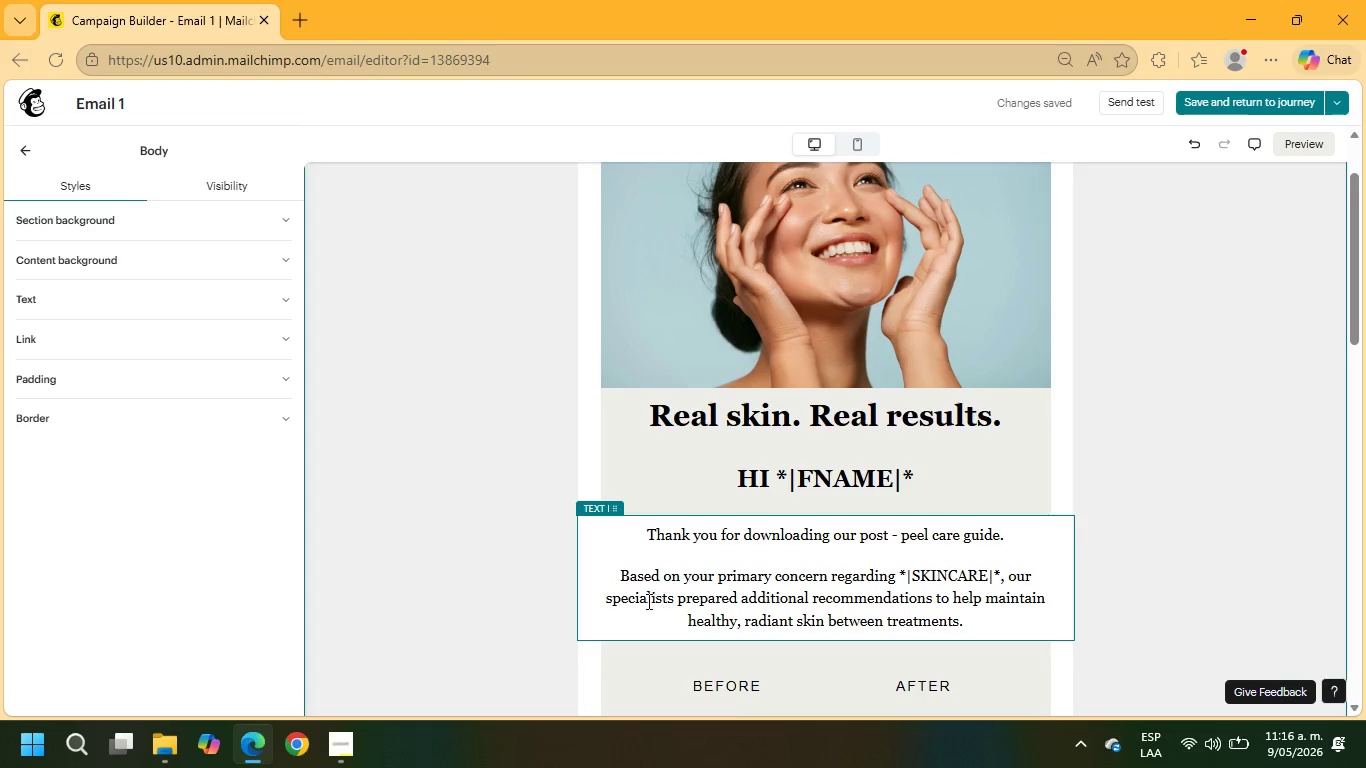 
wait(6.27)
 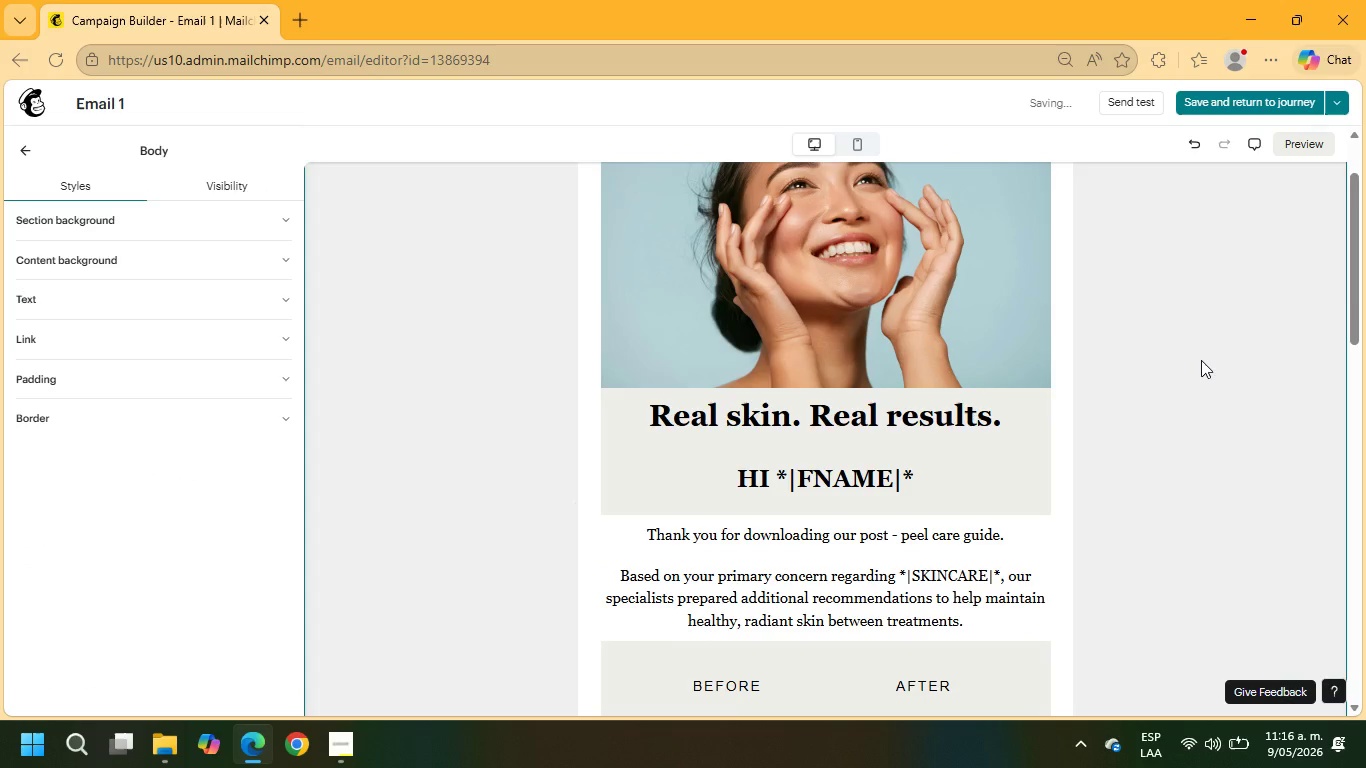 
left_click_drag(start_coordinate=[1010, 578], to_coordinate=[932, 599])
 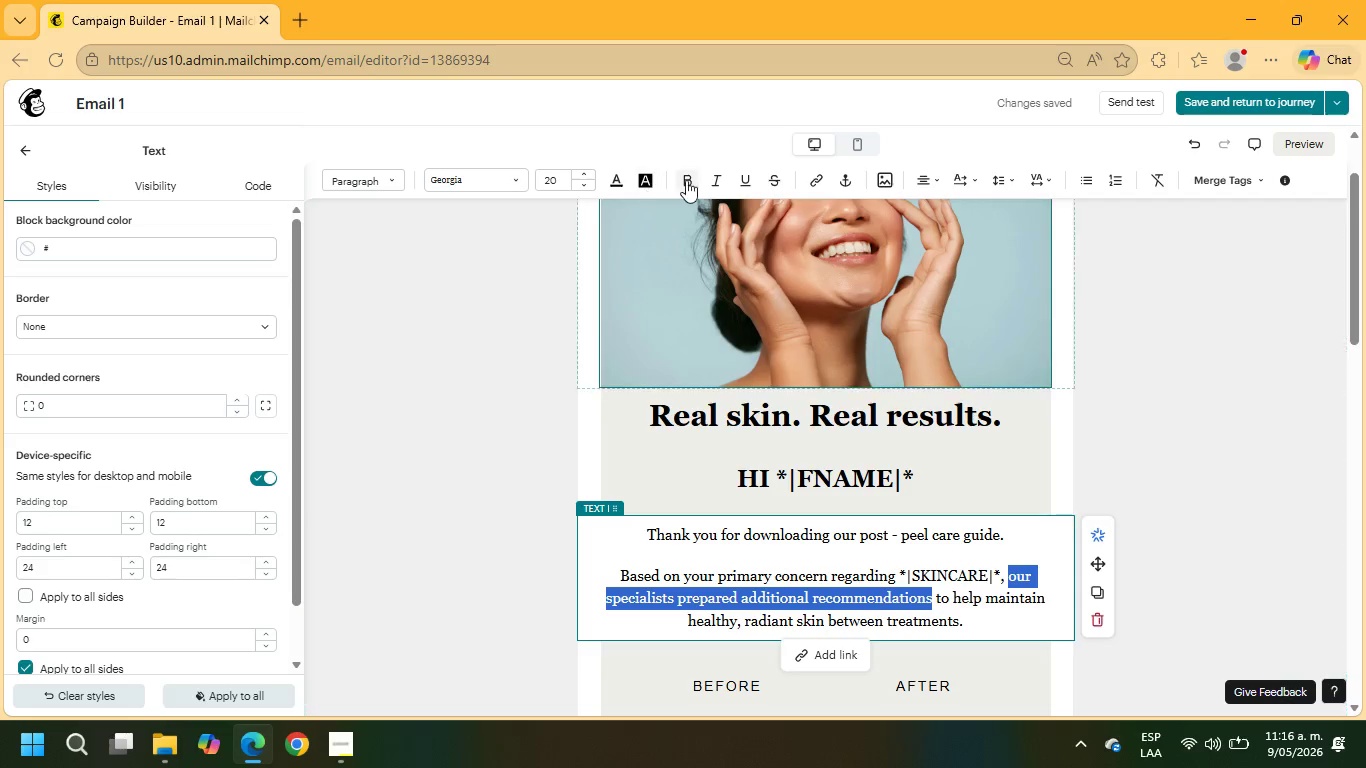 
left_click([690, 179])
 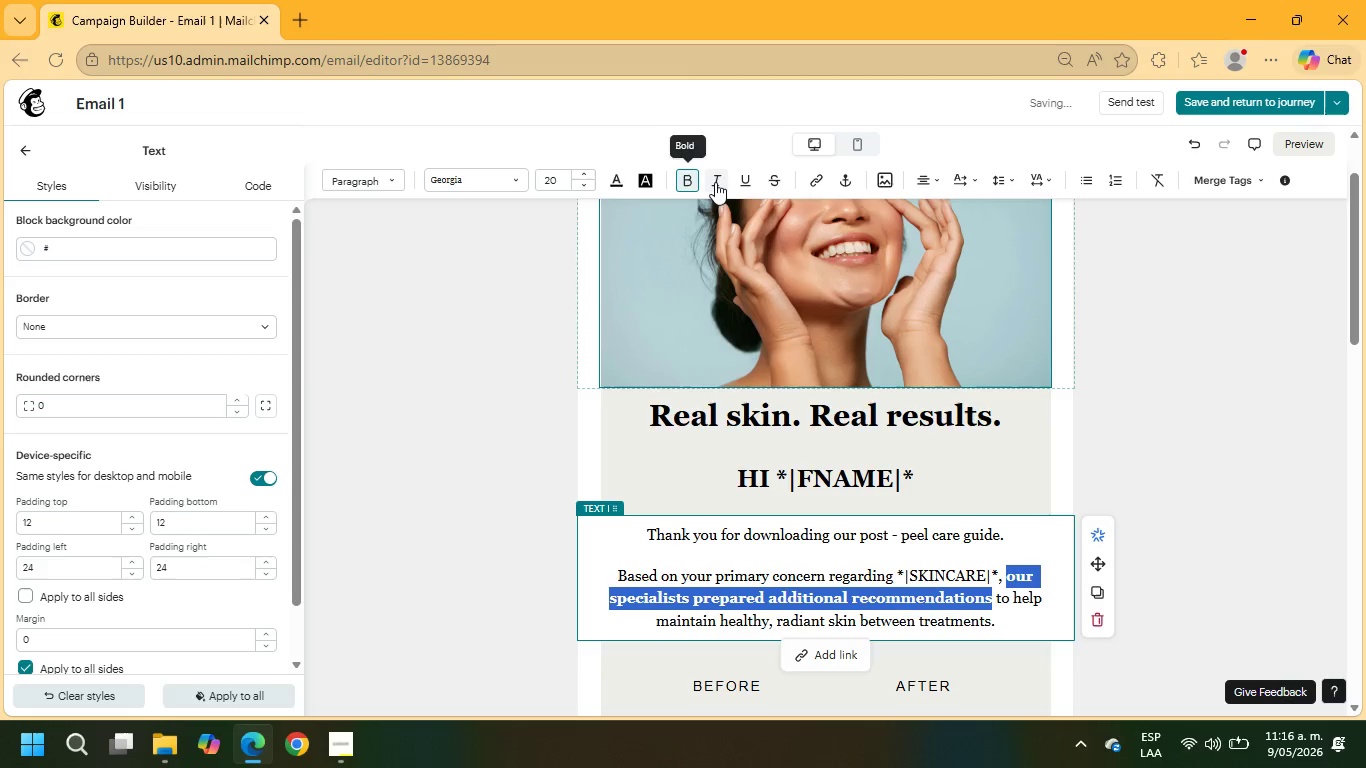 
left_click([715, 182])
 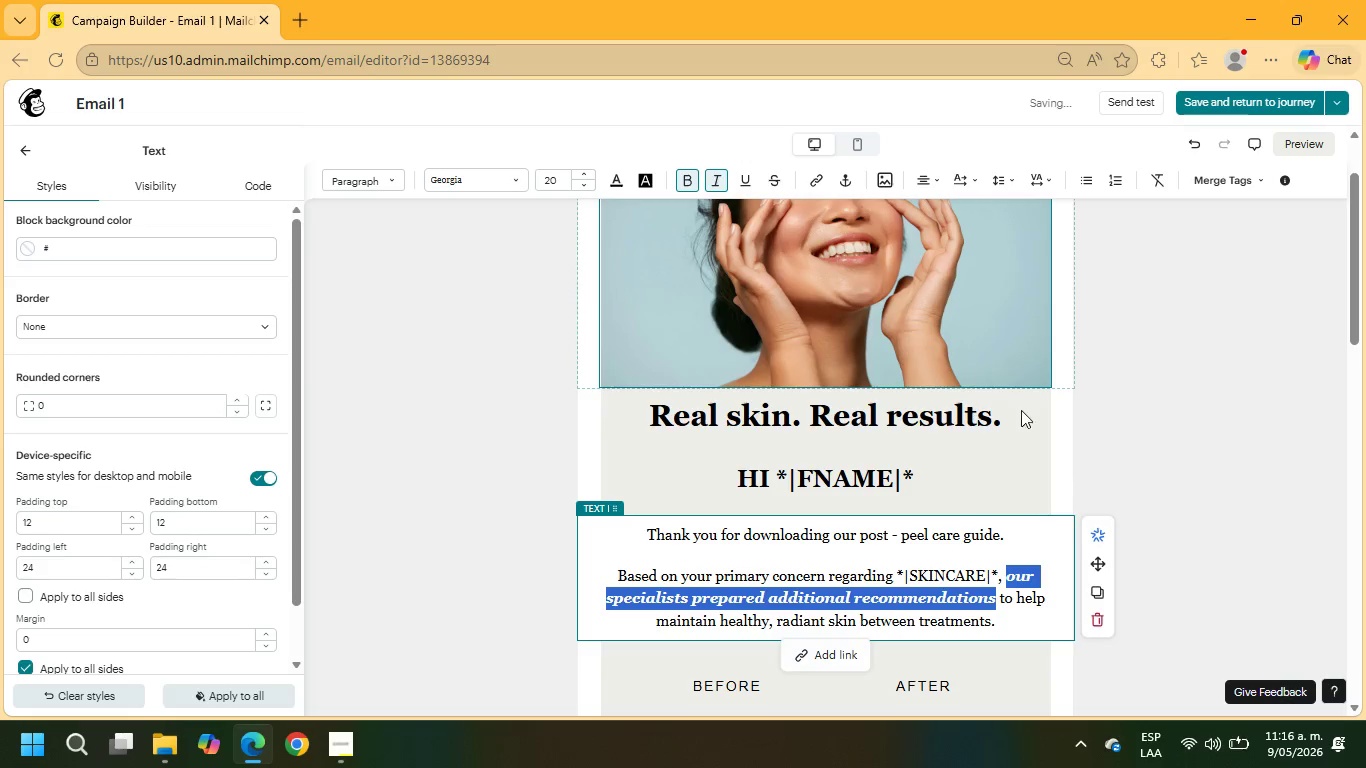 
left_click([1142, 470])
 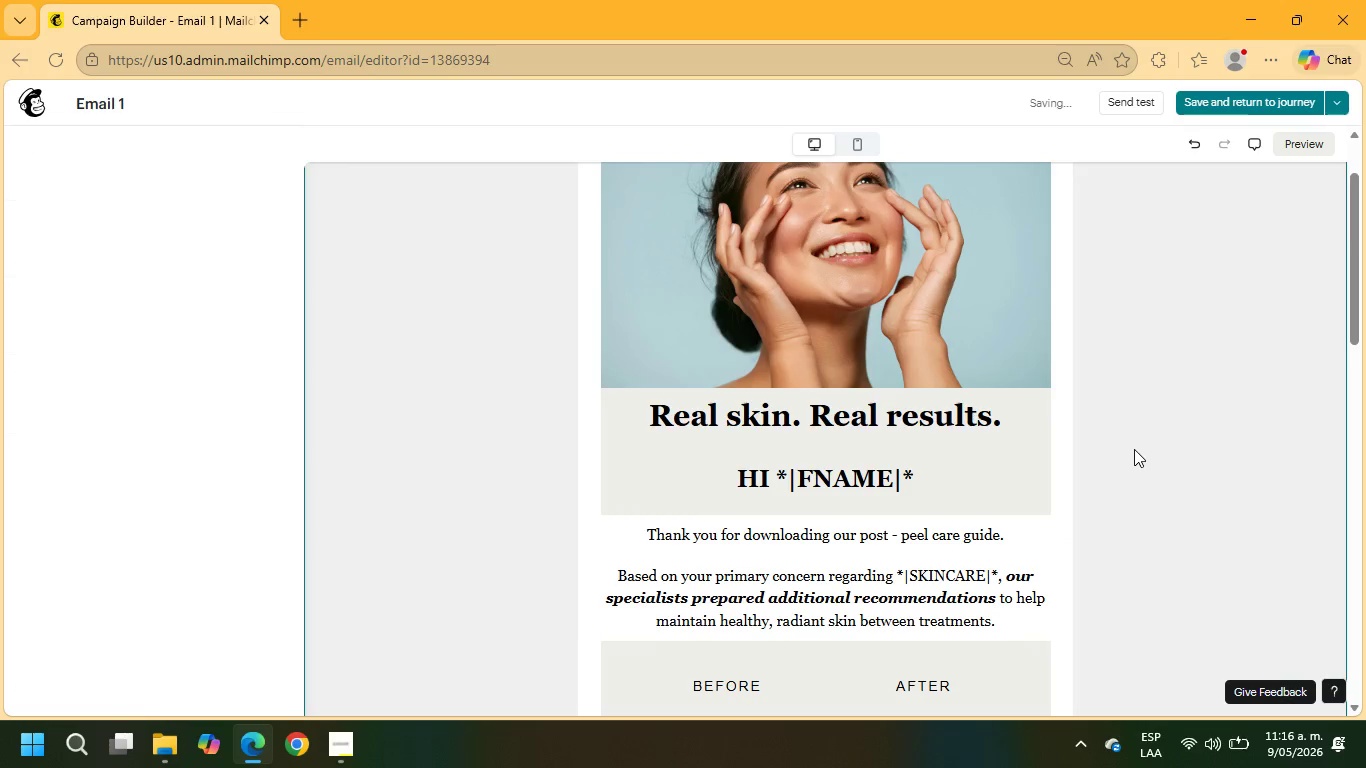 
scroll: coordinate [1134, 449], scroll_direction: down, amount: 3.0
 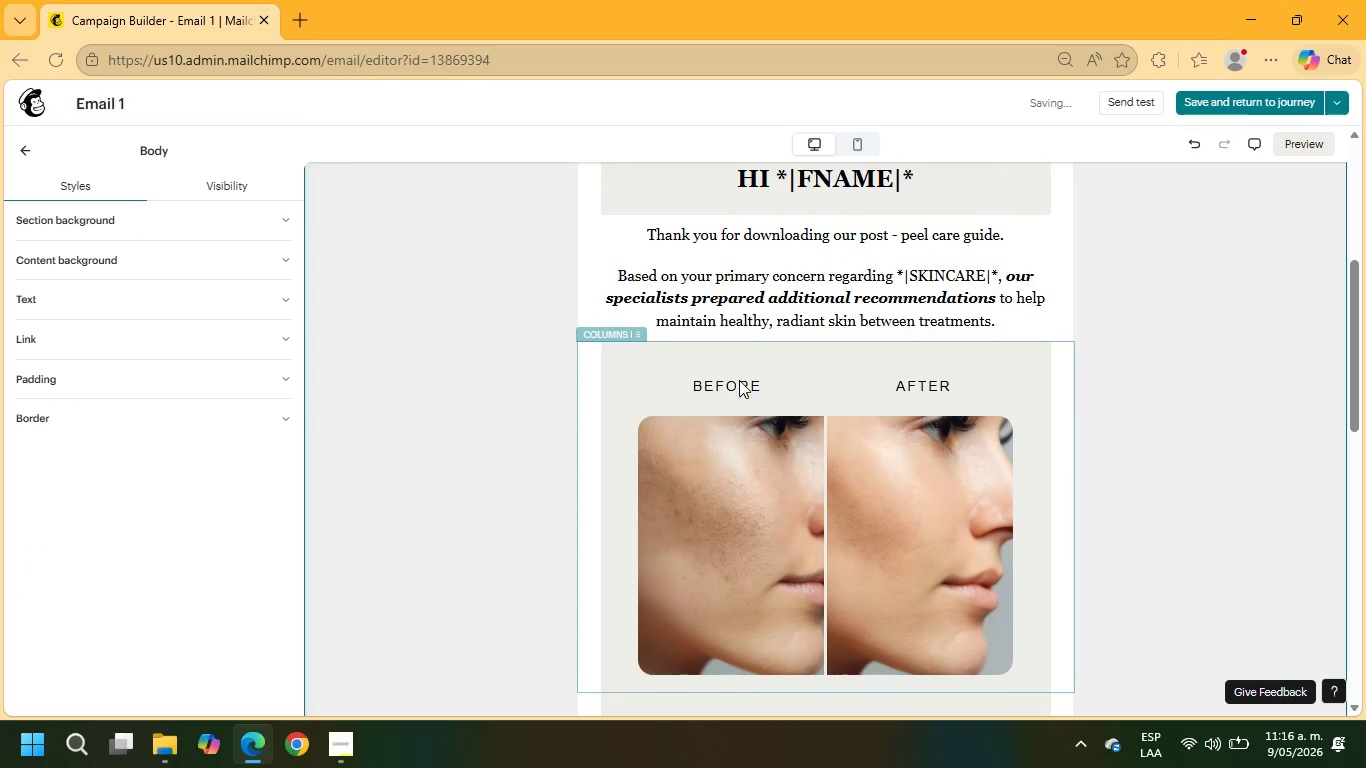 
left_click([739, 385])
 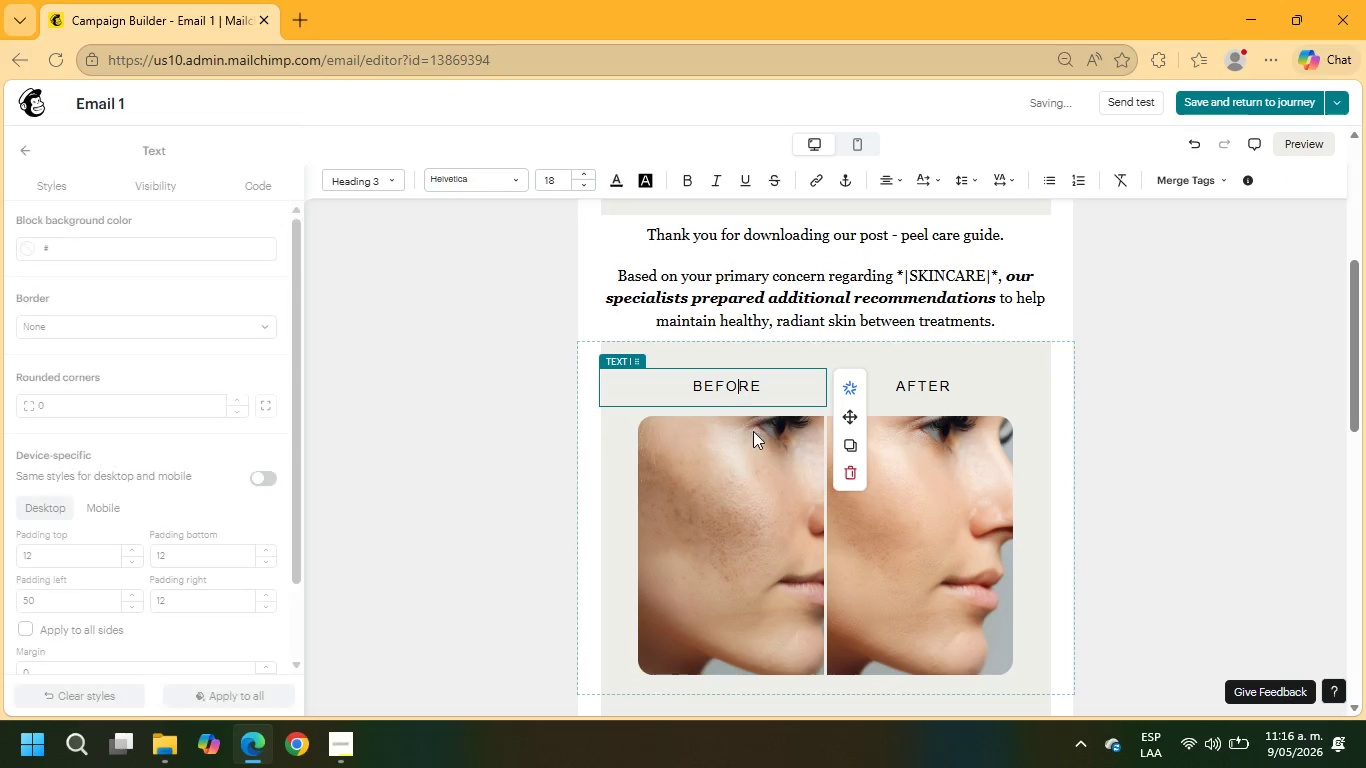 
left_click([764, 494])
 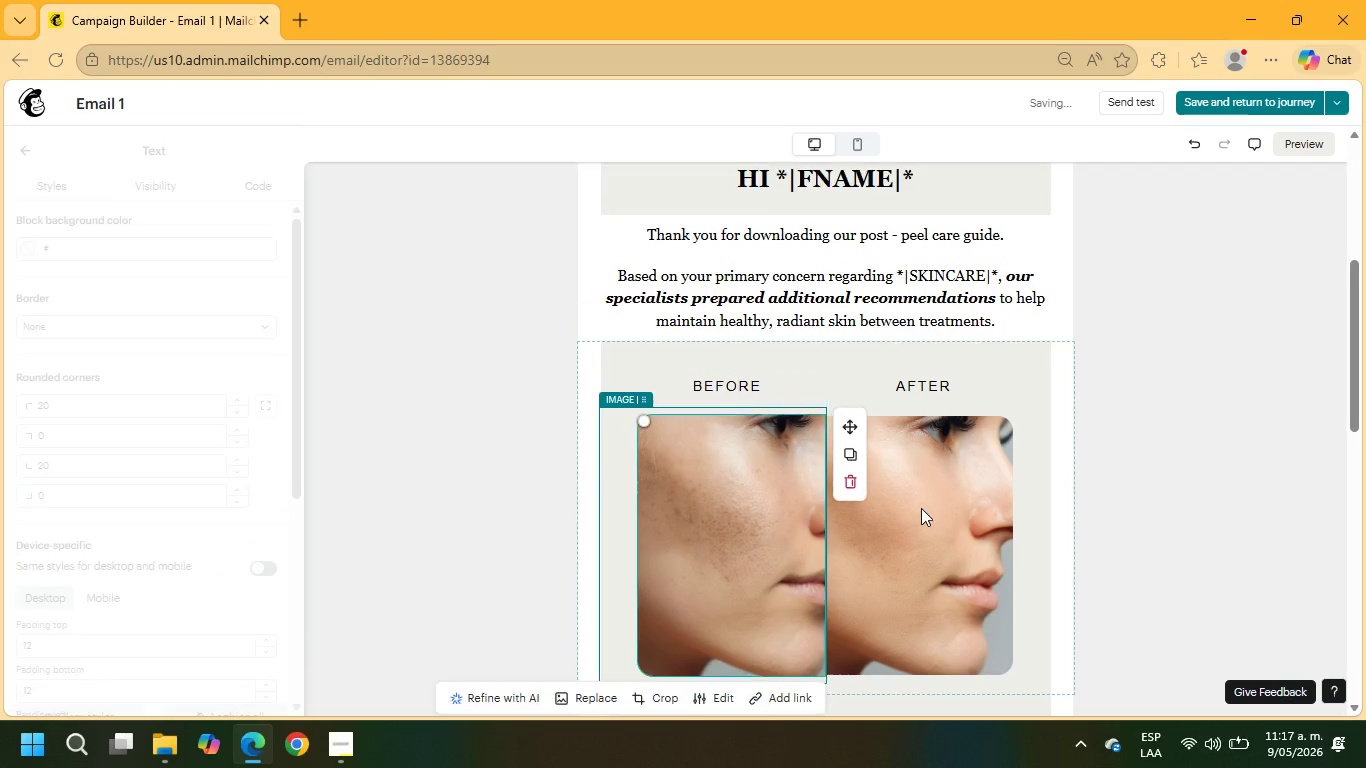 
left_click([928, 504])
 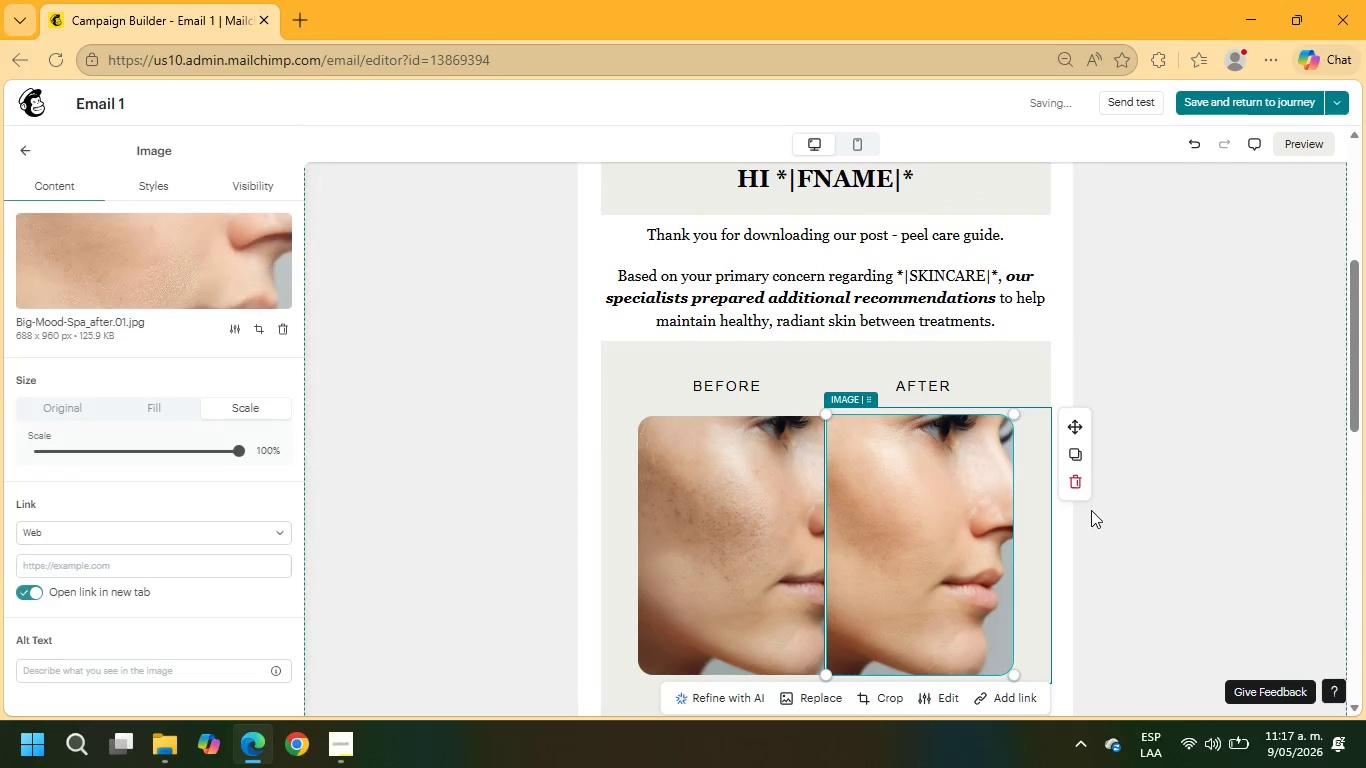 
left_click([1076, 484])
 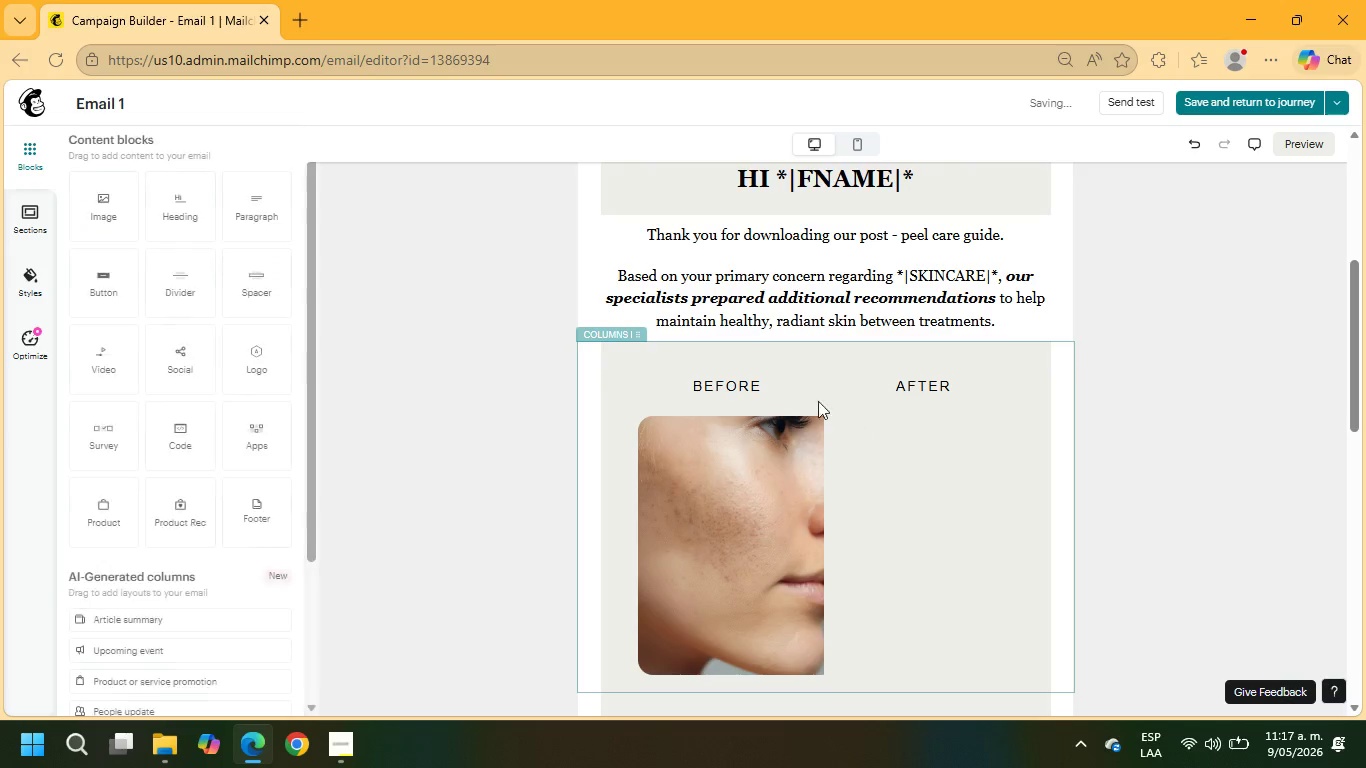 
left_click([744, 381])
 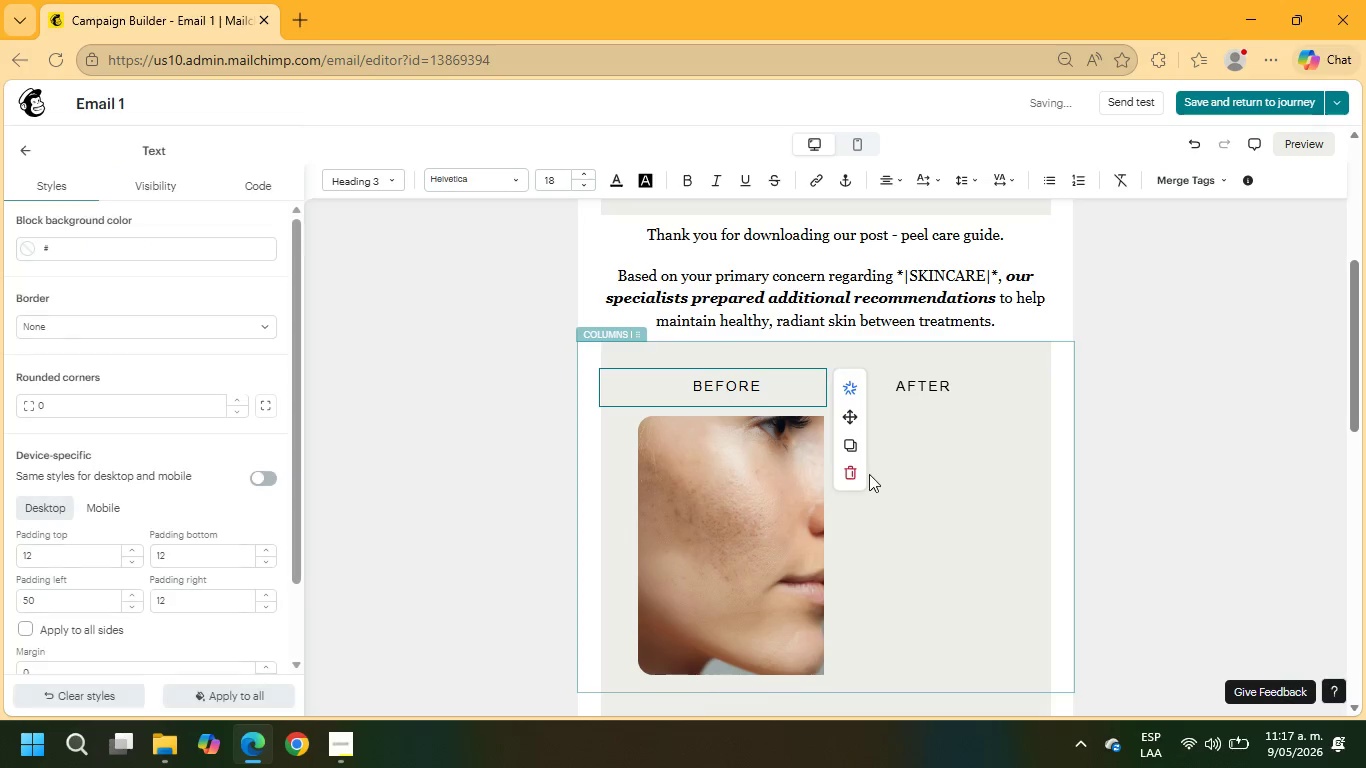 
left_click([844, 473])
 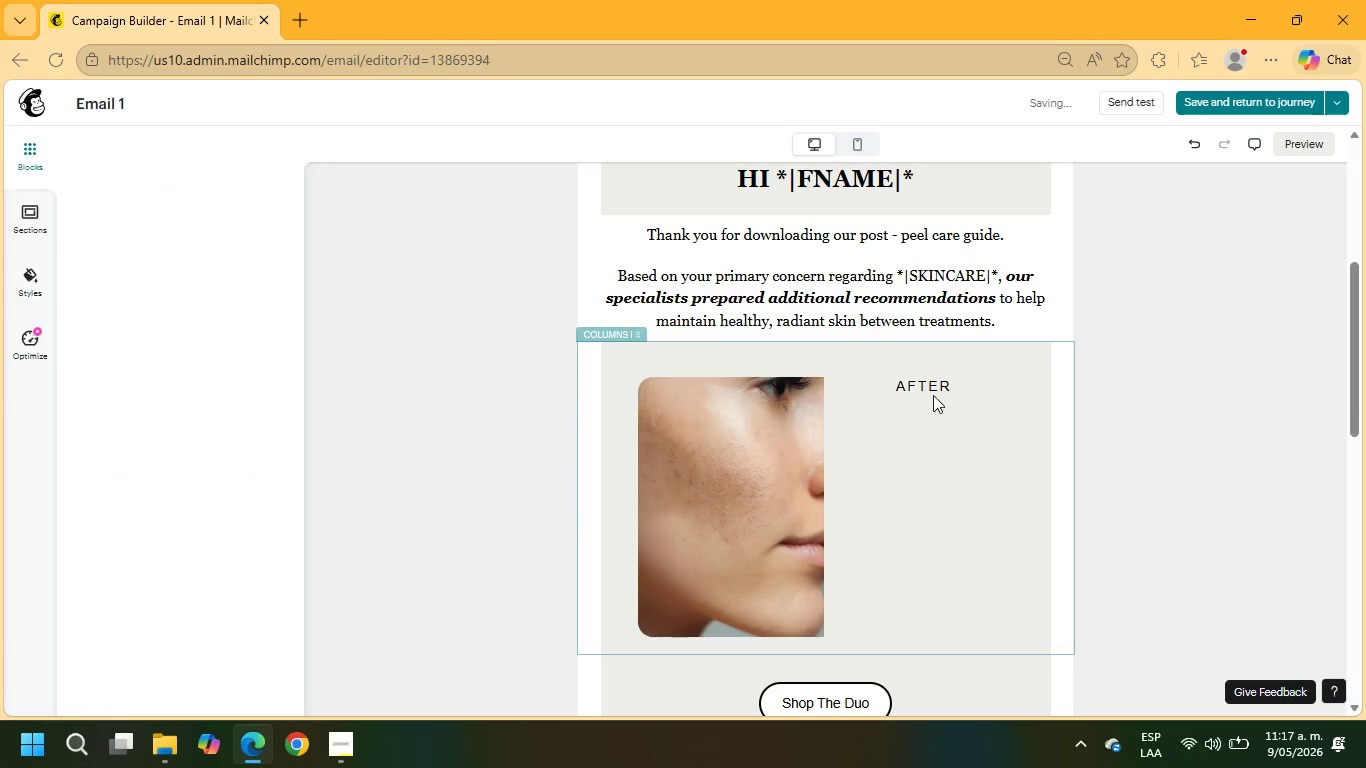 
left_click([929, 391])
 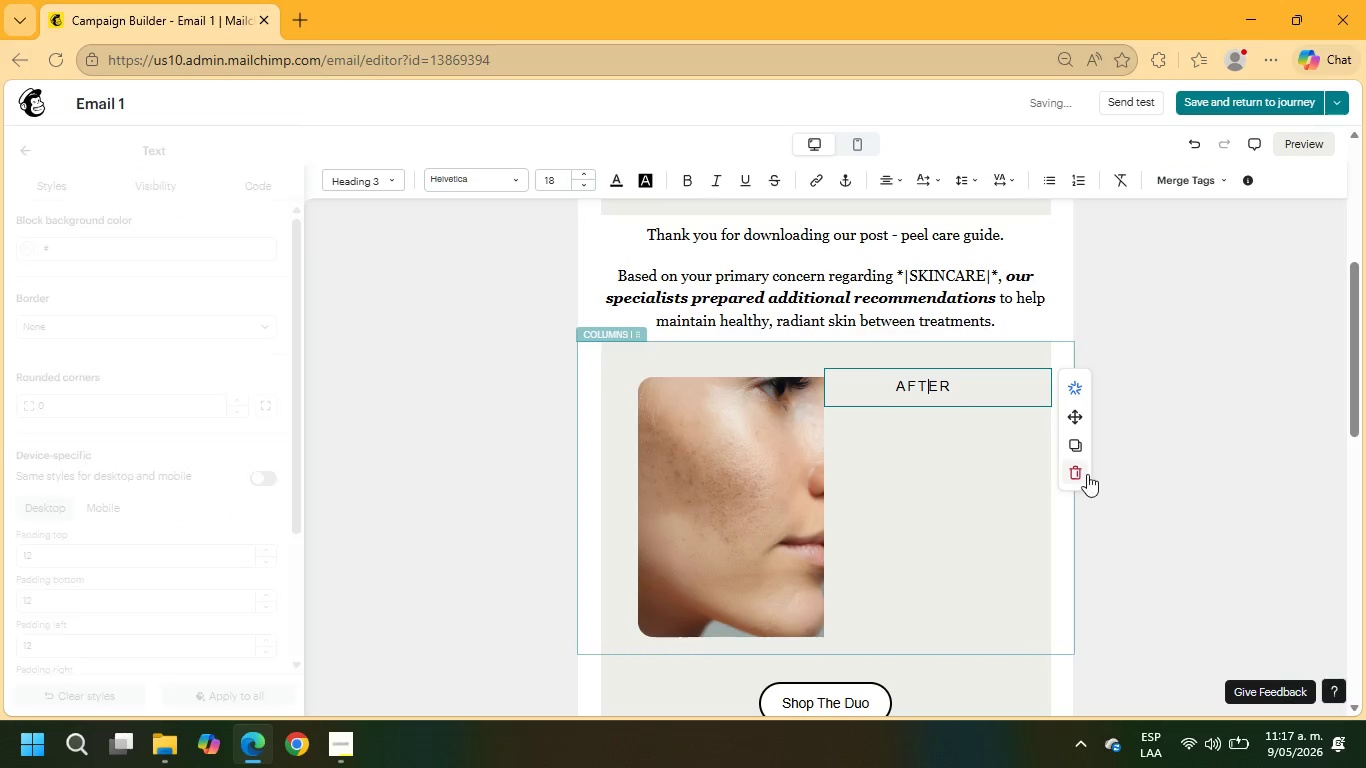 
left_click([1076, 466])
 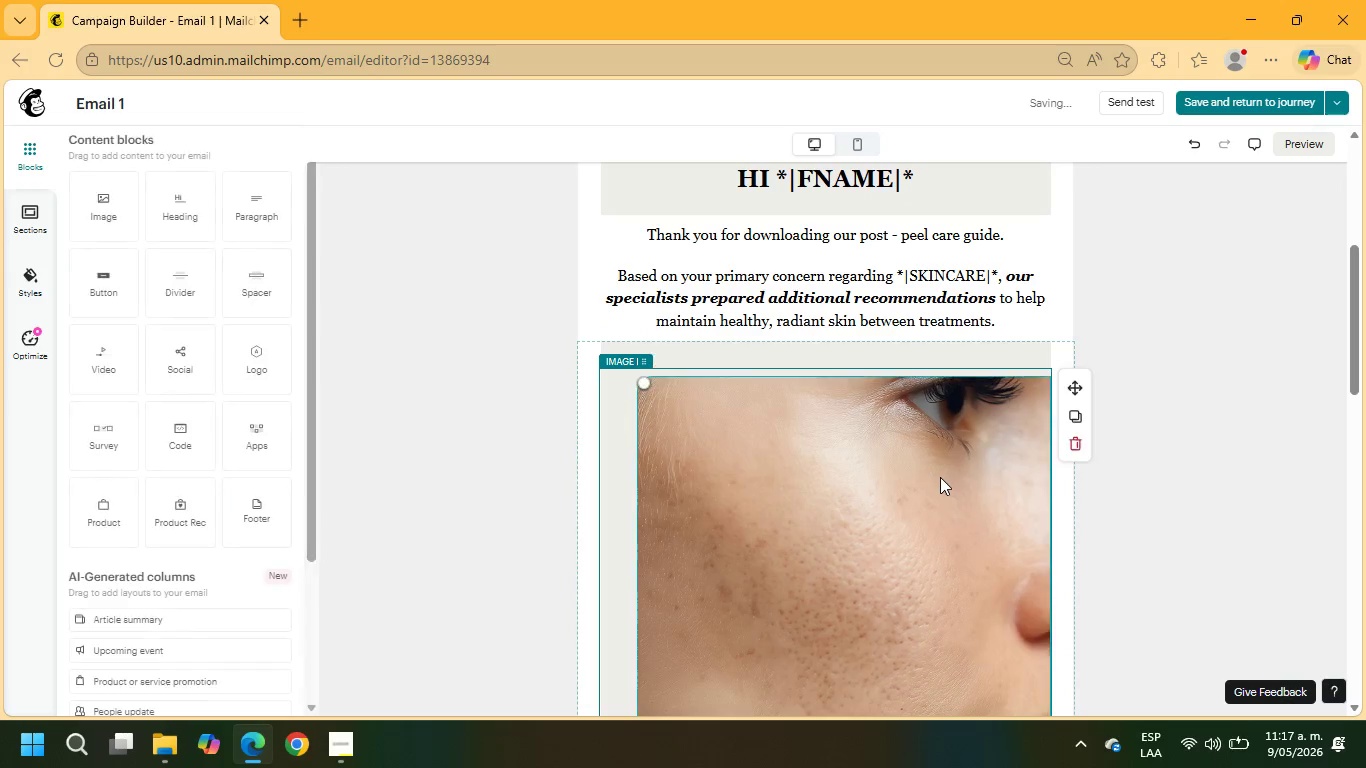 
scroll: coordinate [936, 482], scroll_direction: down, amount: 3.0
 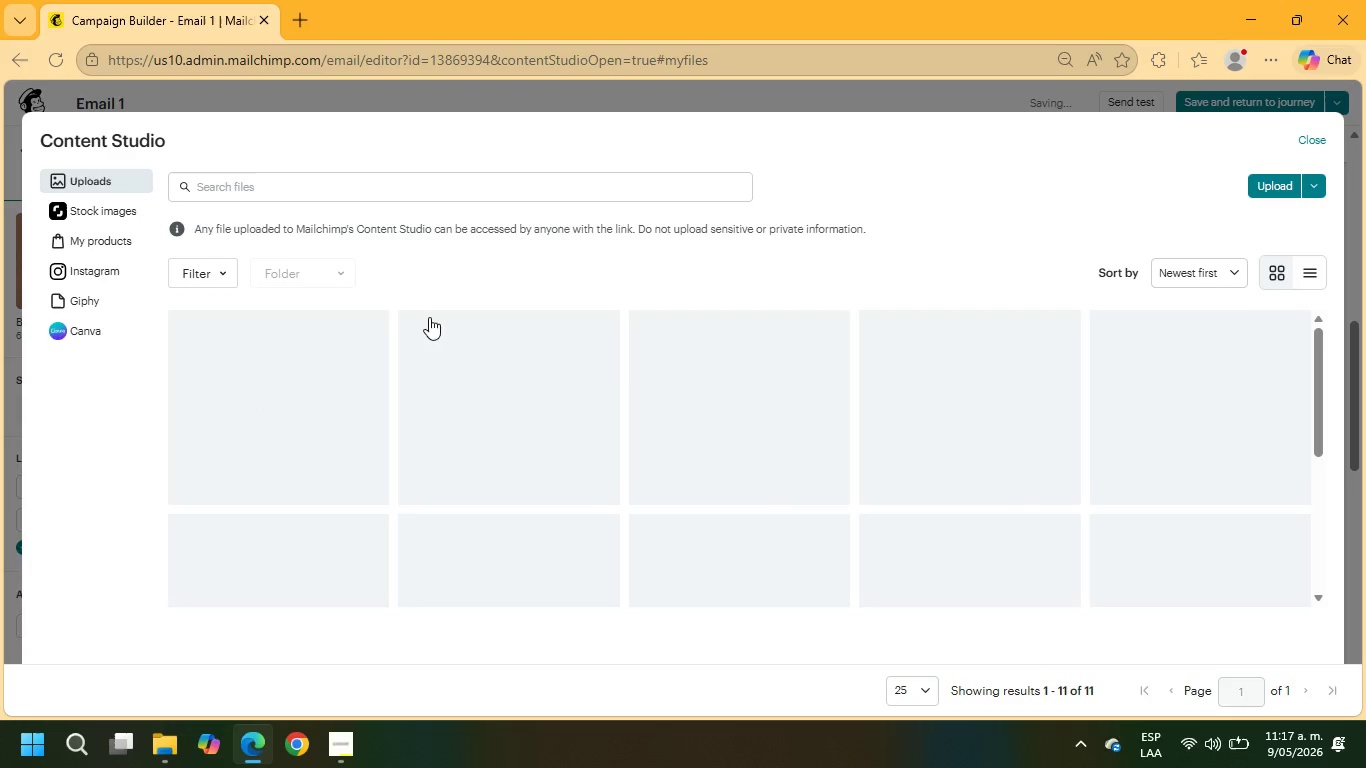 
left_click([85, 214])
 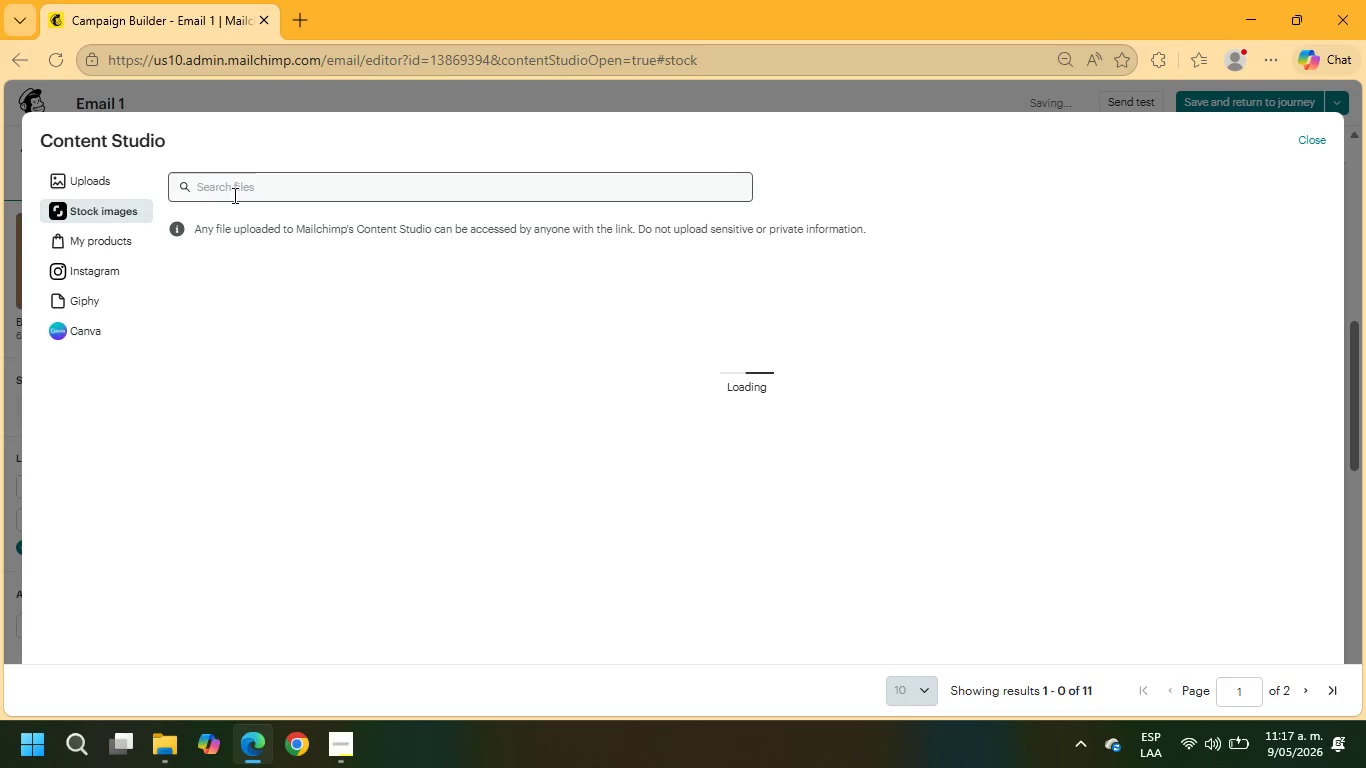 
left_click([237, 192])
 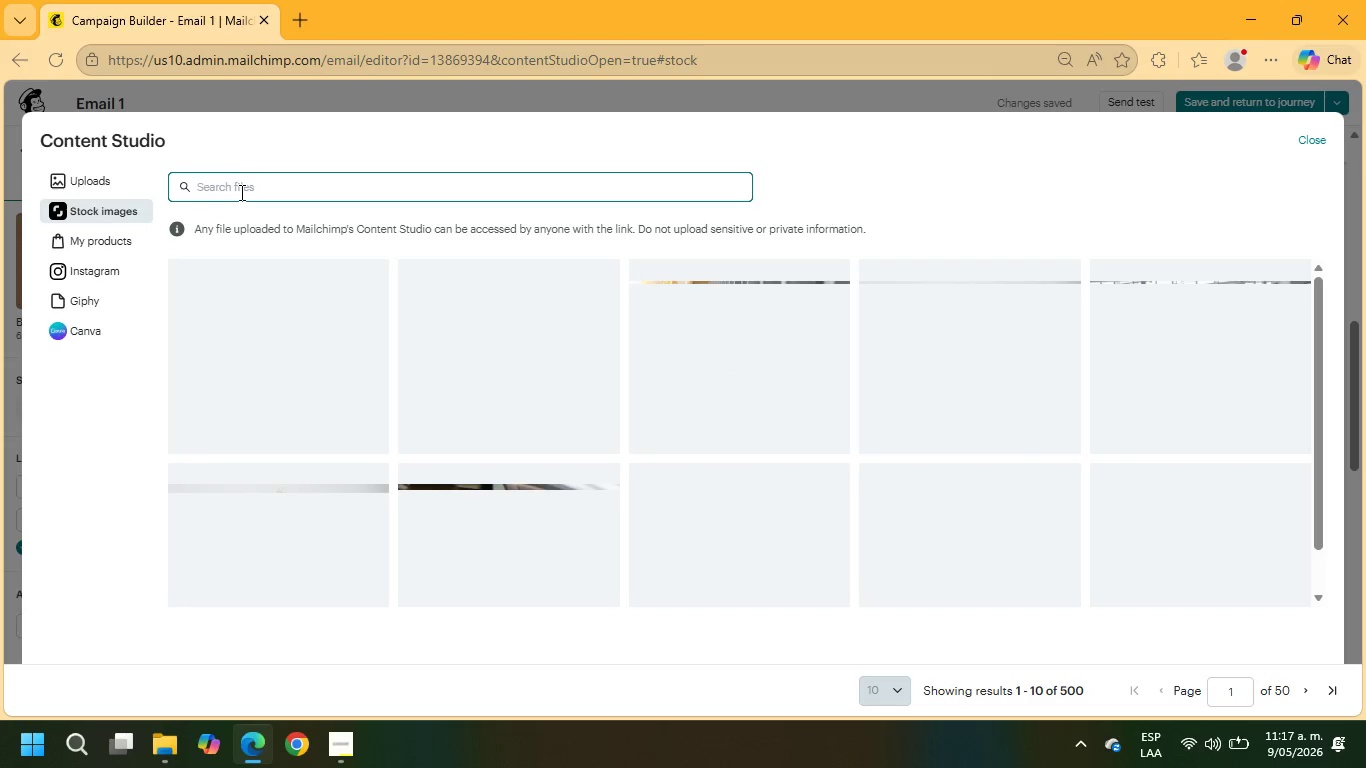 
type(skin care)
 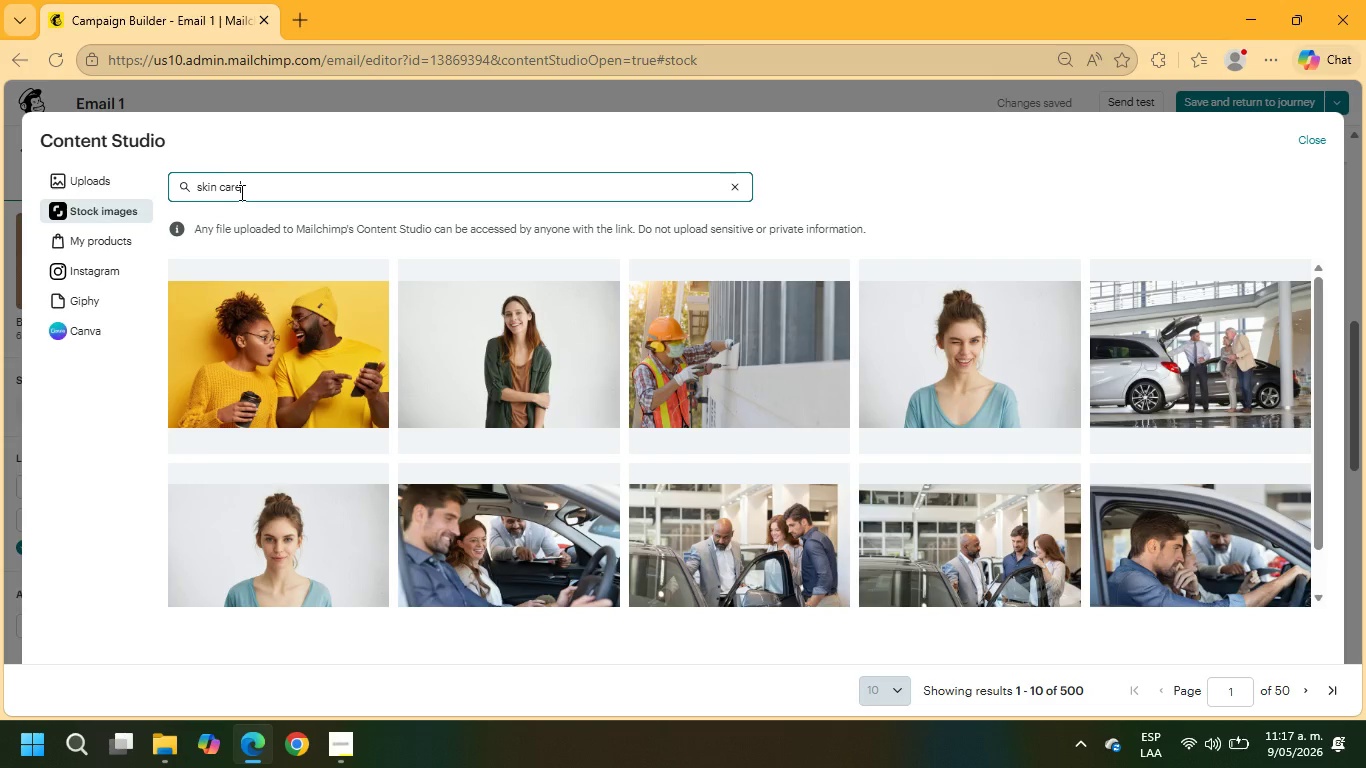 
key(Enter)
 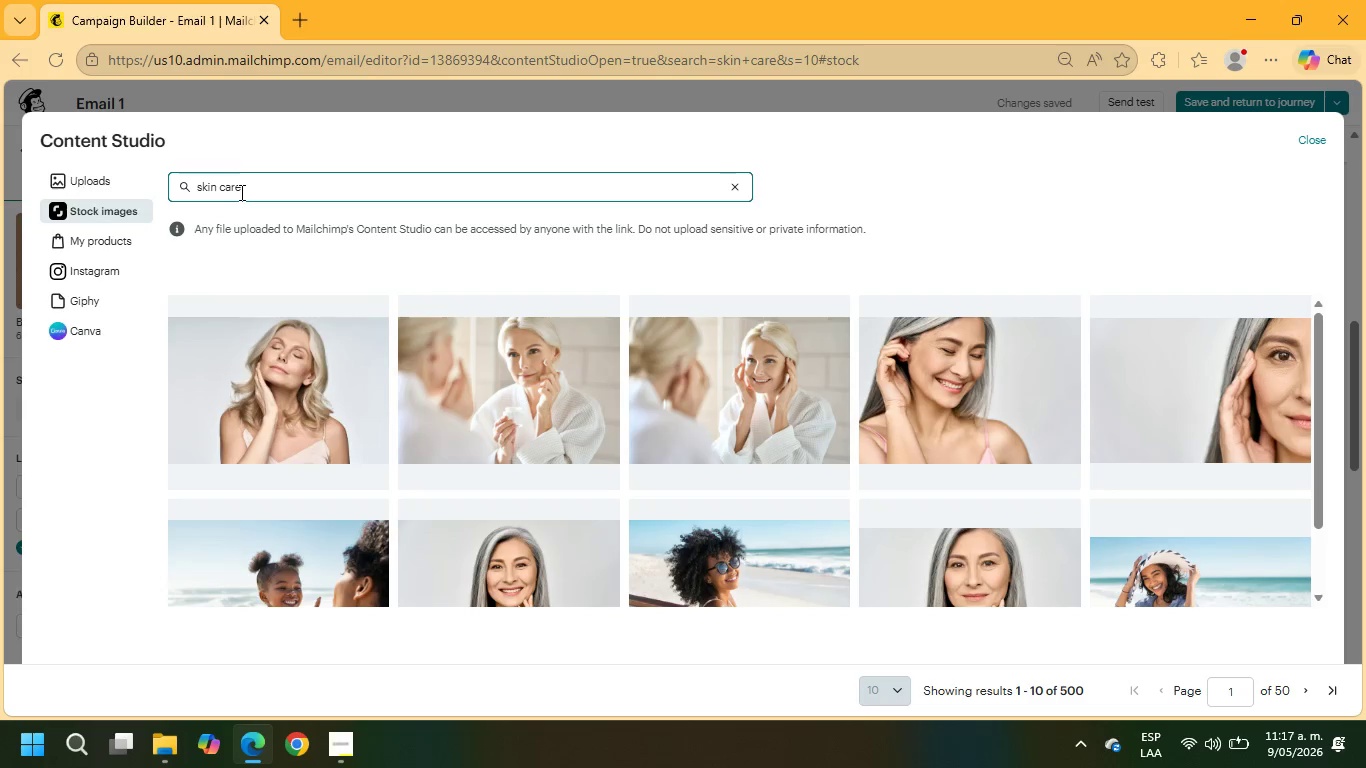 
wait(7.74)
 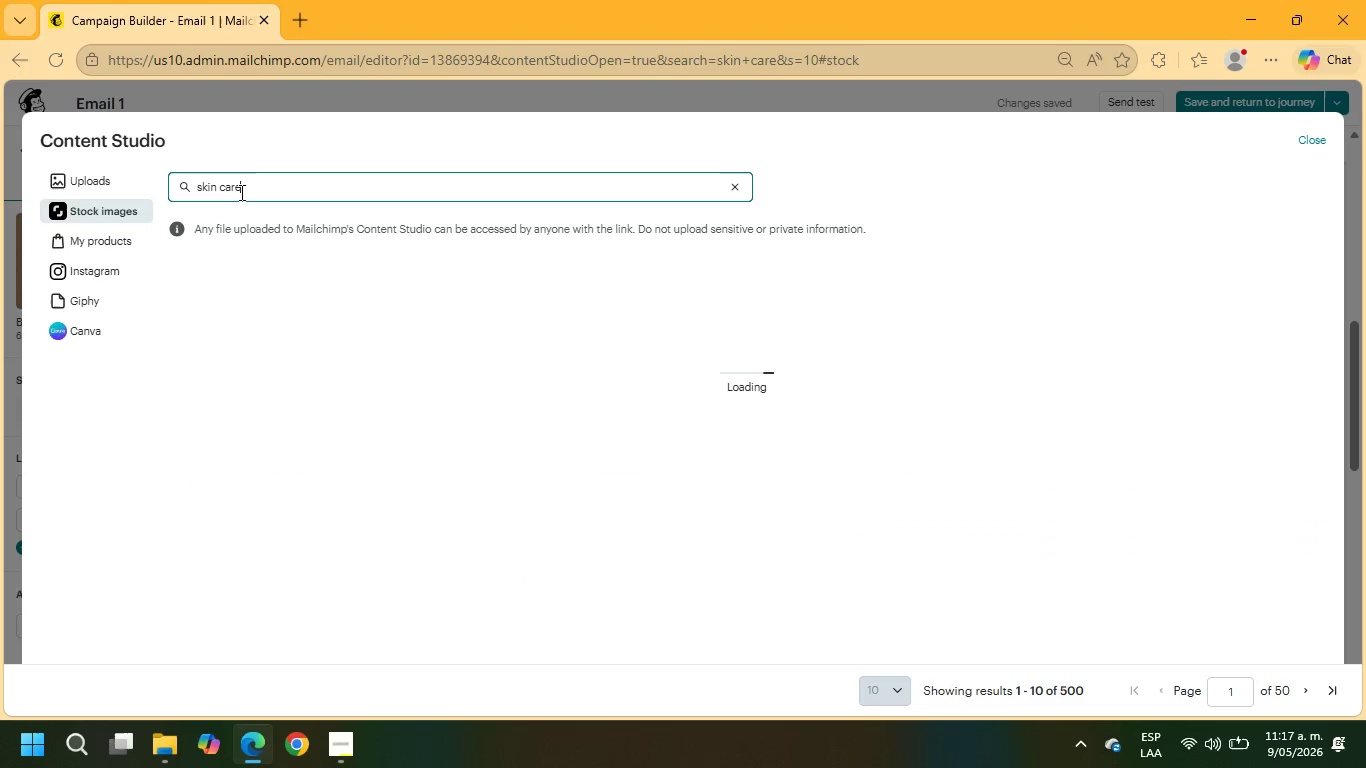 
scroll: coordinate [979, 359], scroll_direction: down, amount: 3.0
 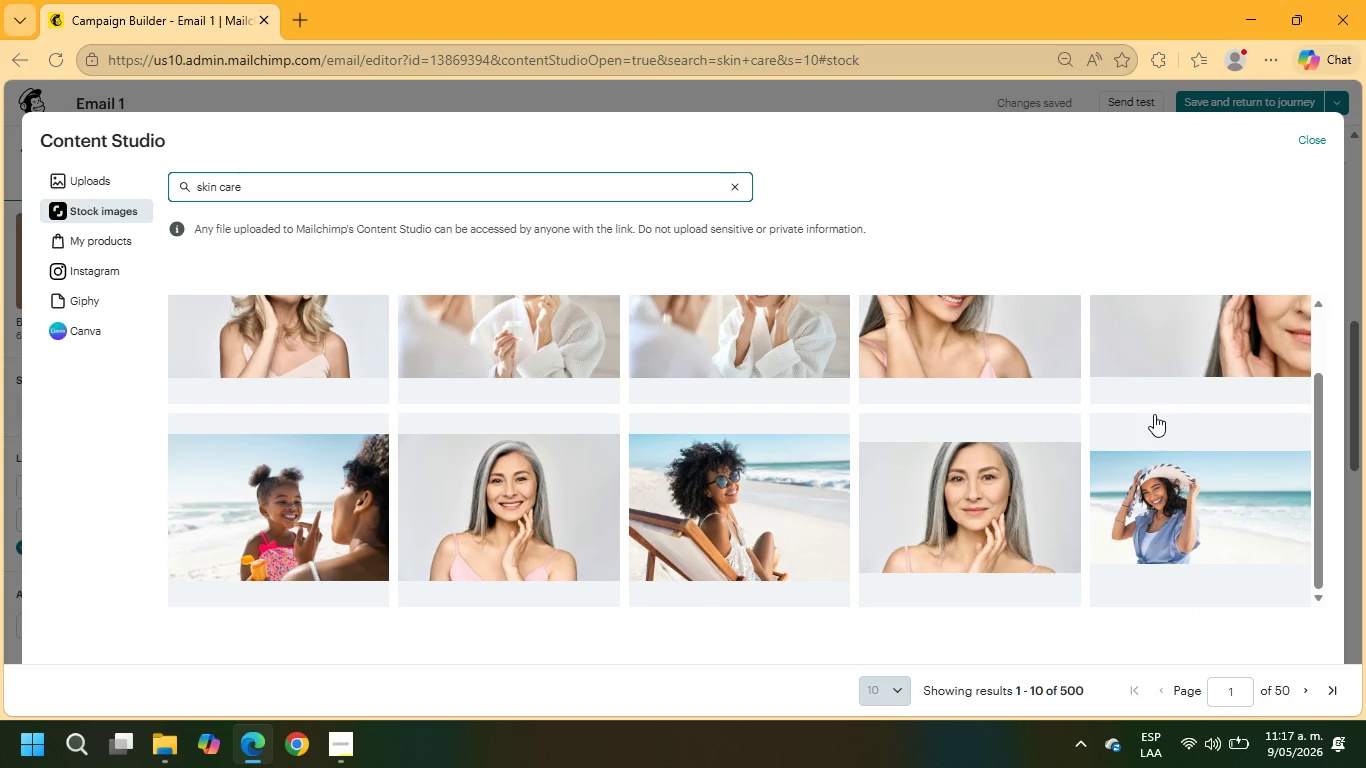 
scroll: coordinate [1203, 433], scroll_direction: up, amount: 2.0
 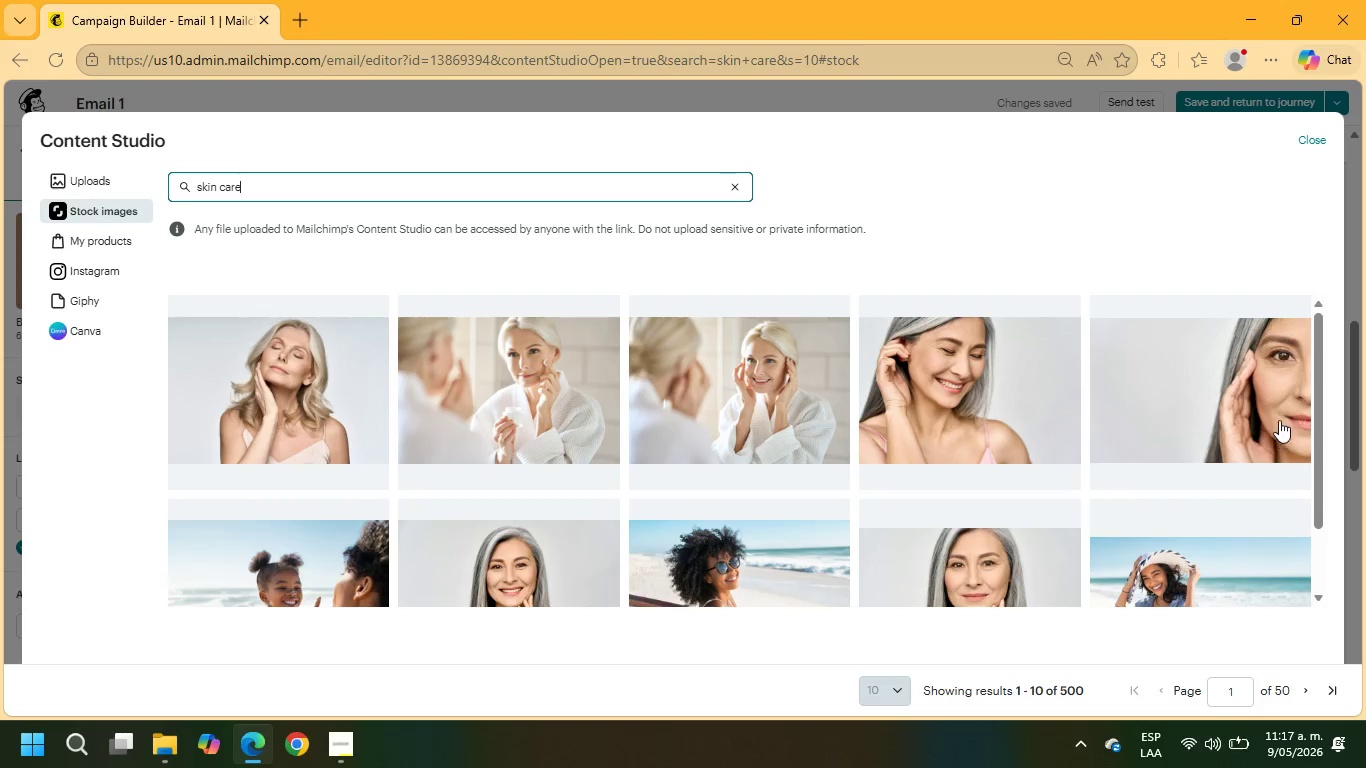 
left_click([1276, 414])
 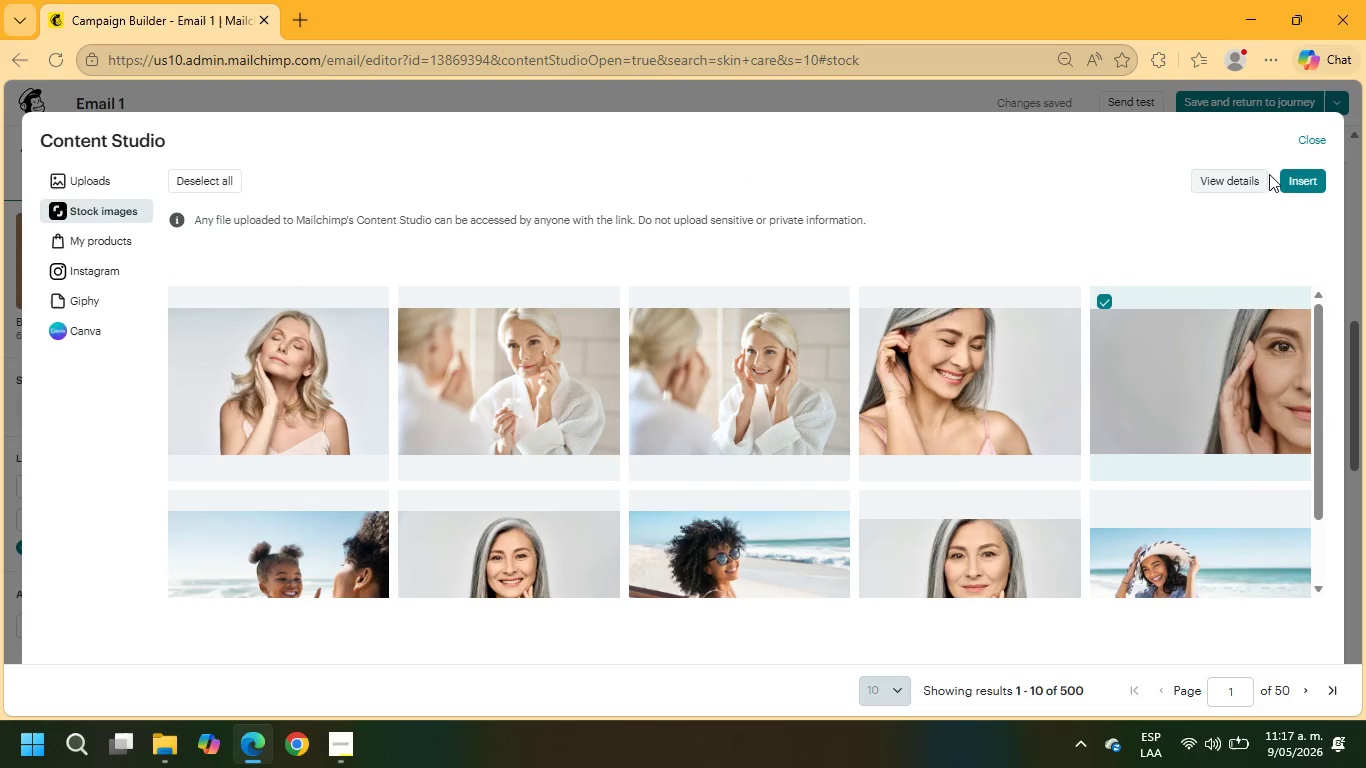 
left_click([1315, 181])
 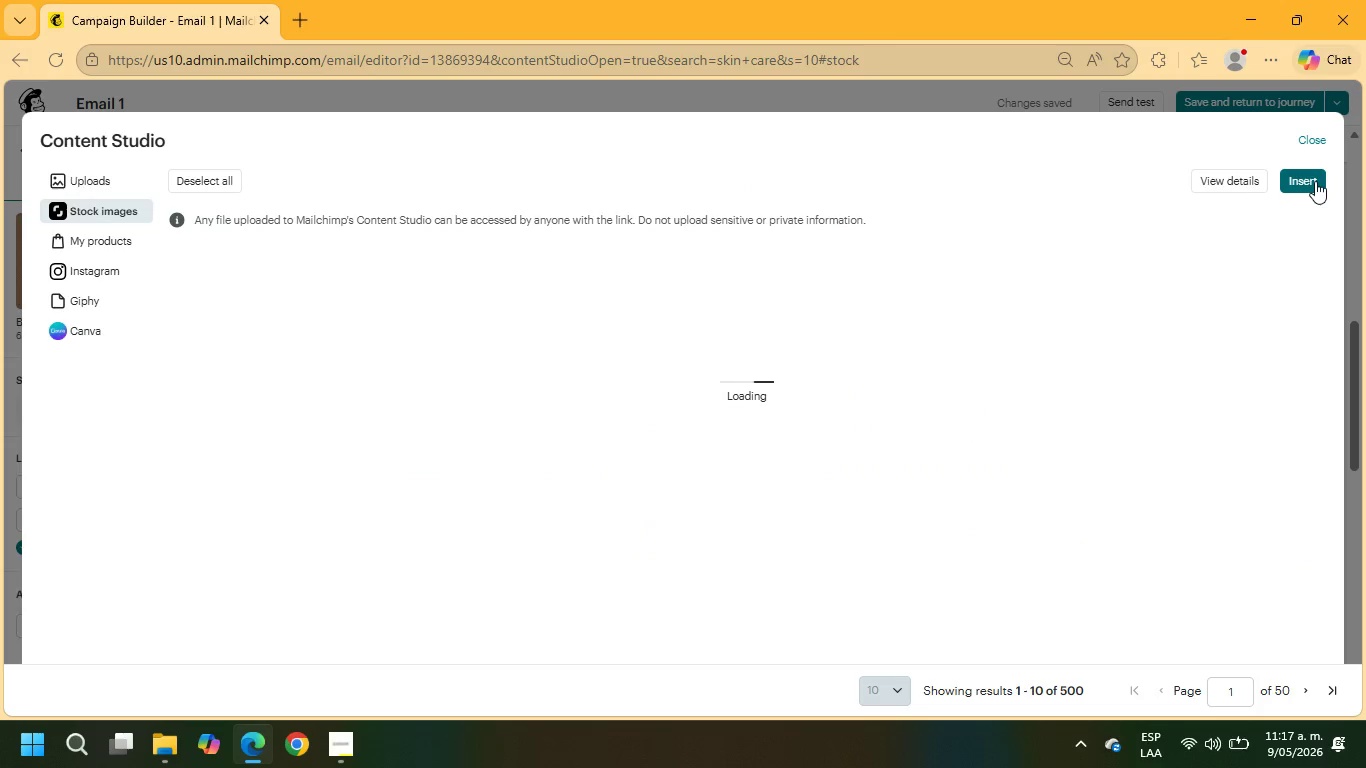 
wait(8.47)
 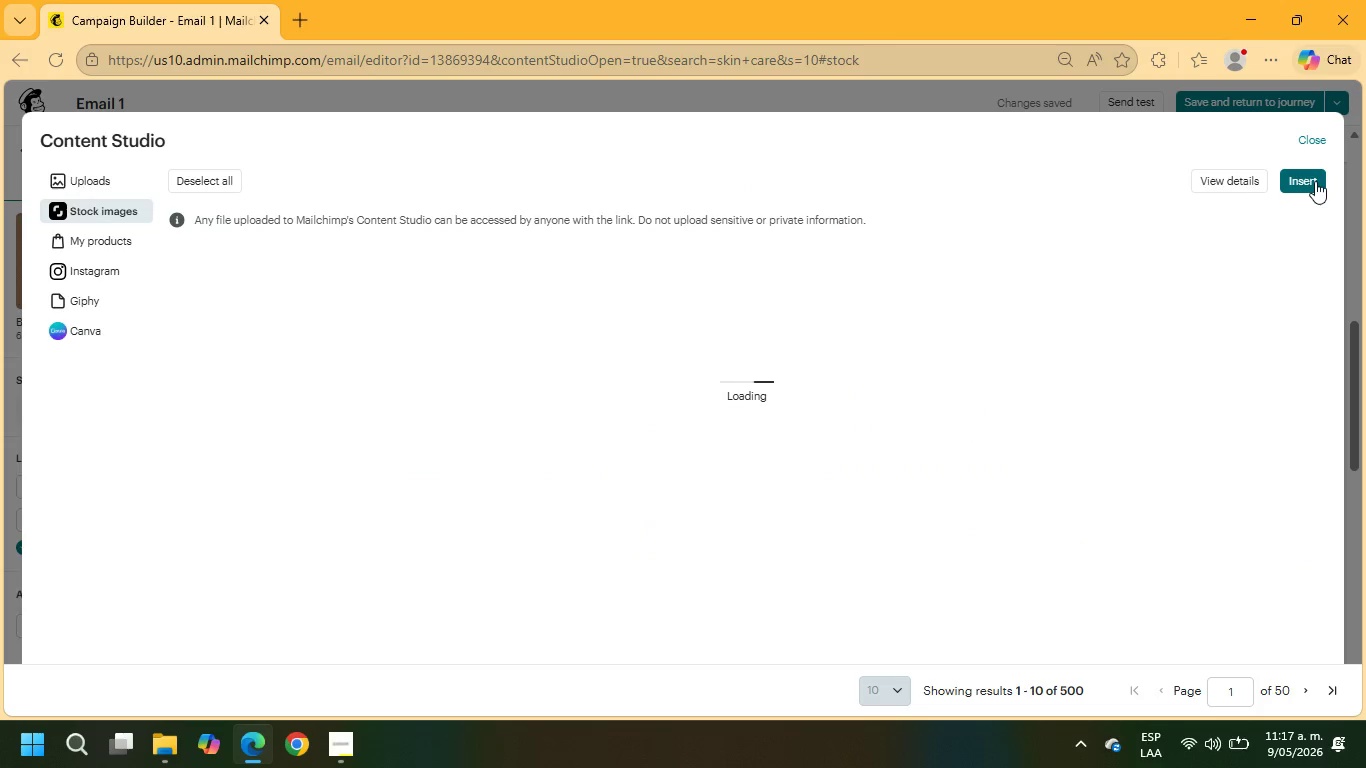 
scroll: coordinate [928, 308], scroll_direction: up, amount: 4.0
 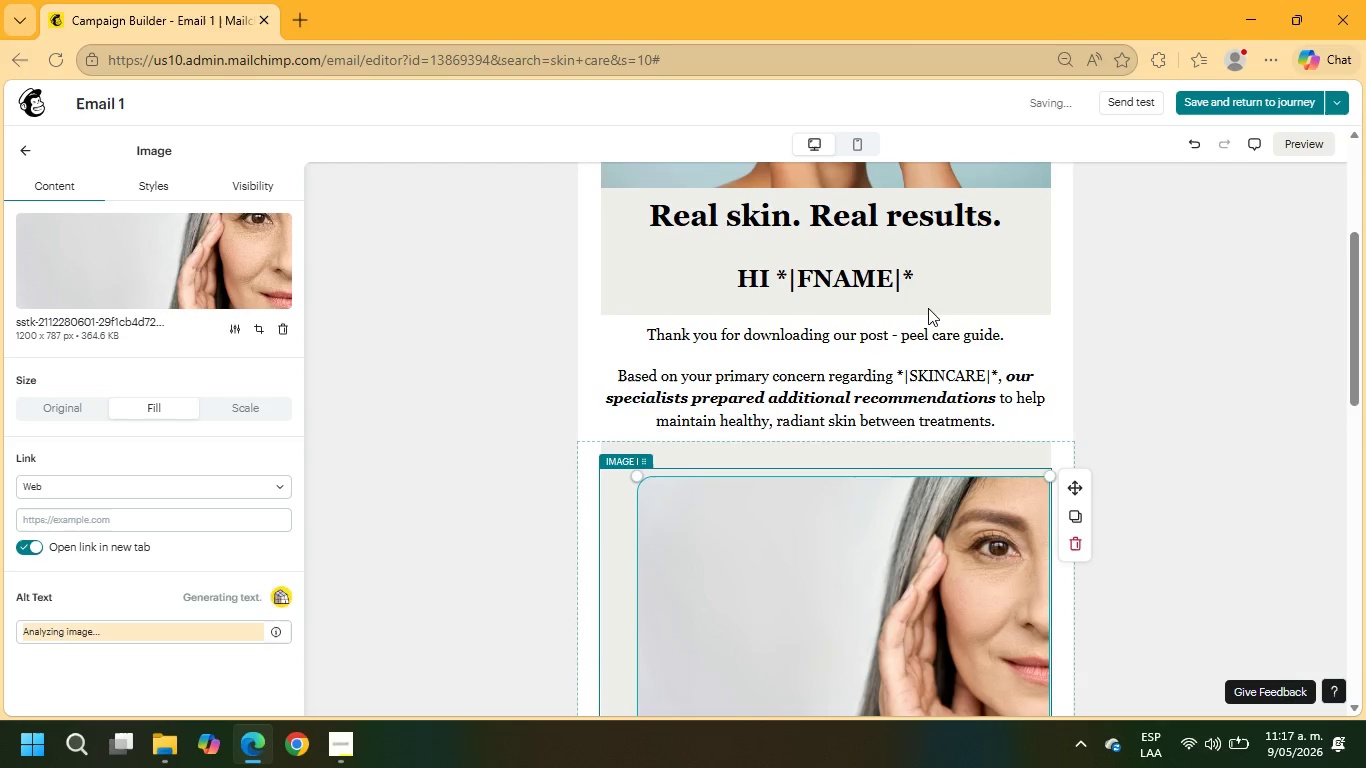 
scroll: coordinate [928, 310], scroll_direction: down, amount: 1.0
 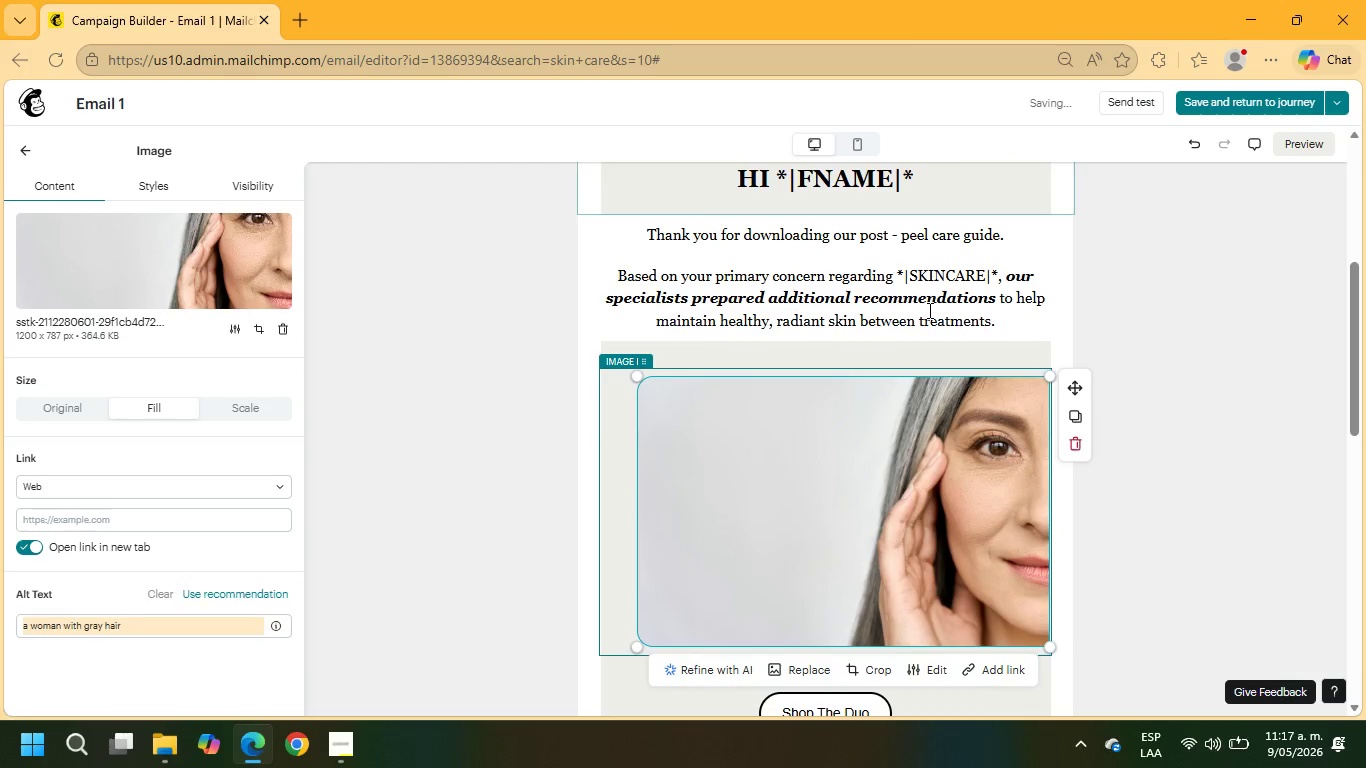 
scroll: coordinate [928, 310], scroll_direction: up, amount: 5.0
 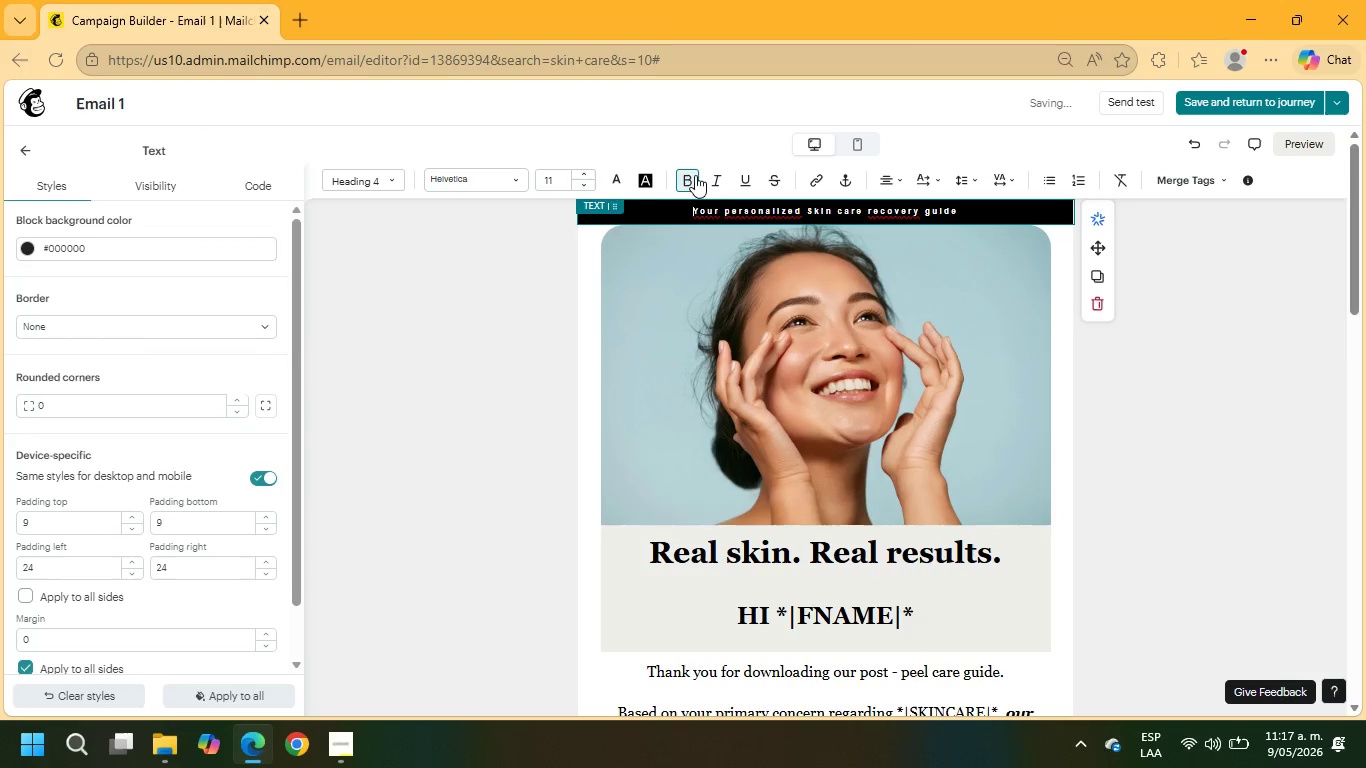 
left_click([662, 214])
 